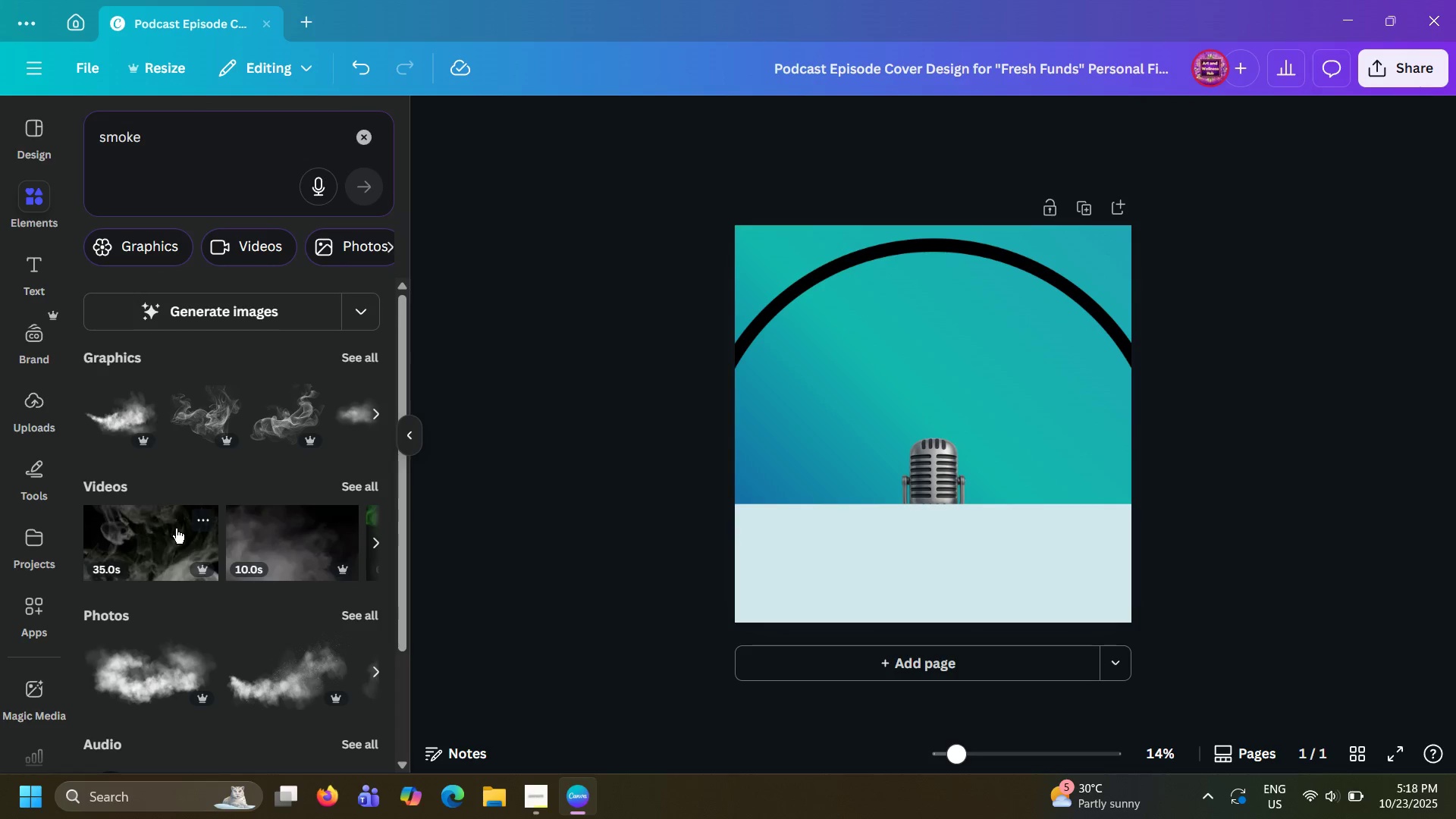 
scroll: coordinate [234, 572], scroll_direction: down, amount: 3.0
 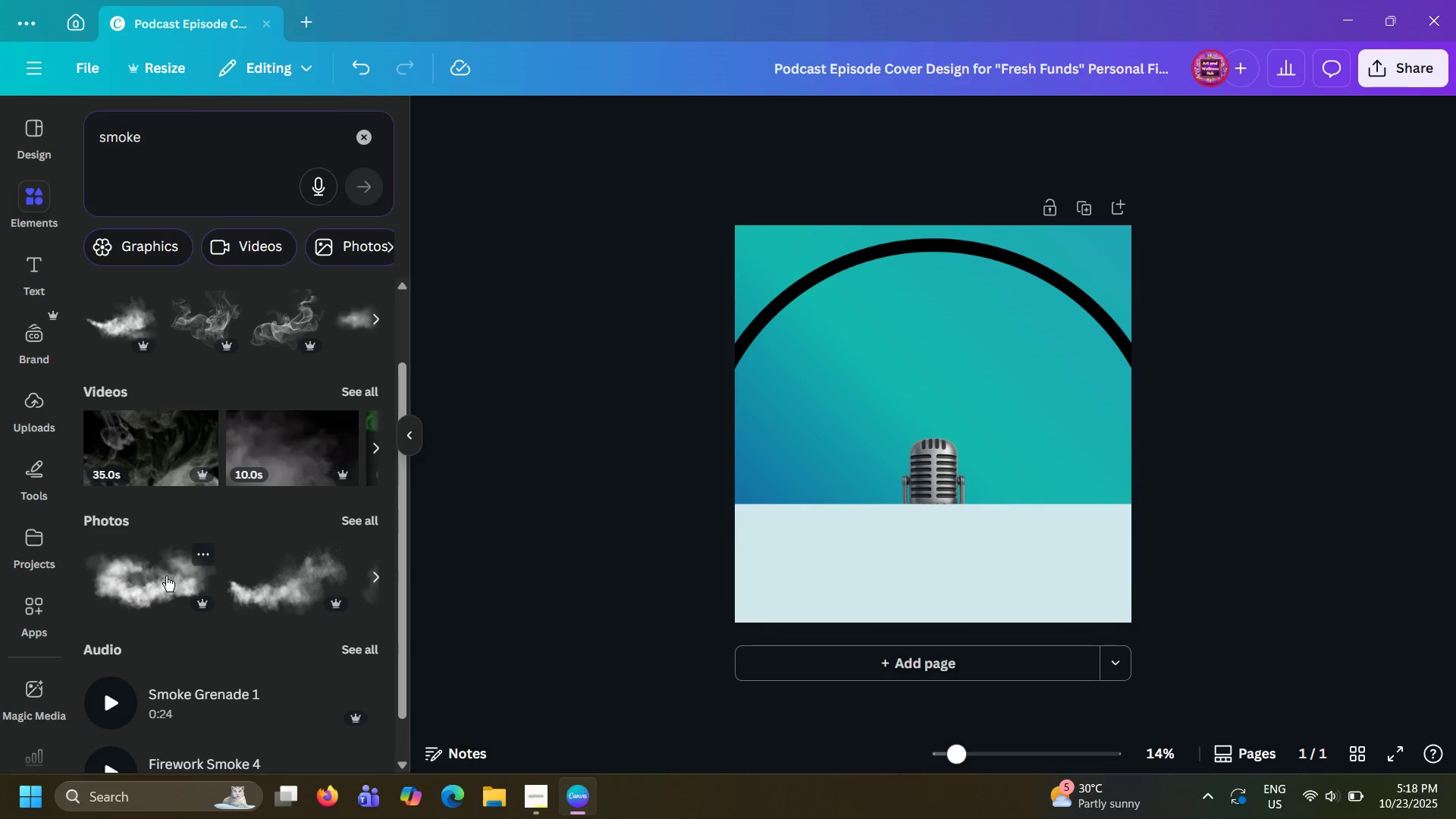 
left_click([151, 579])
 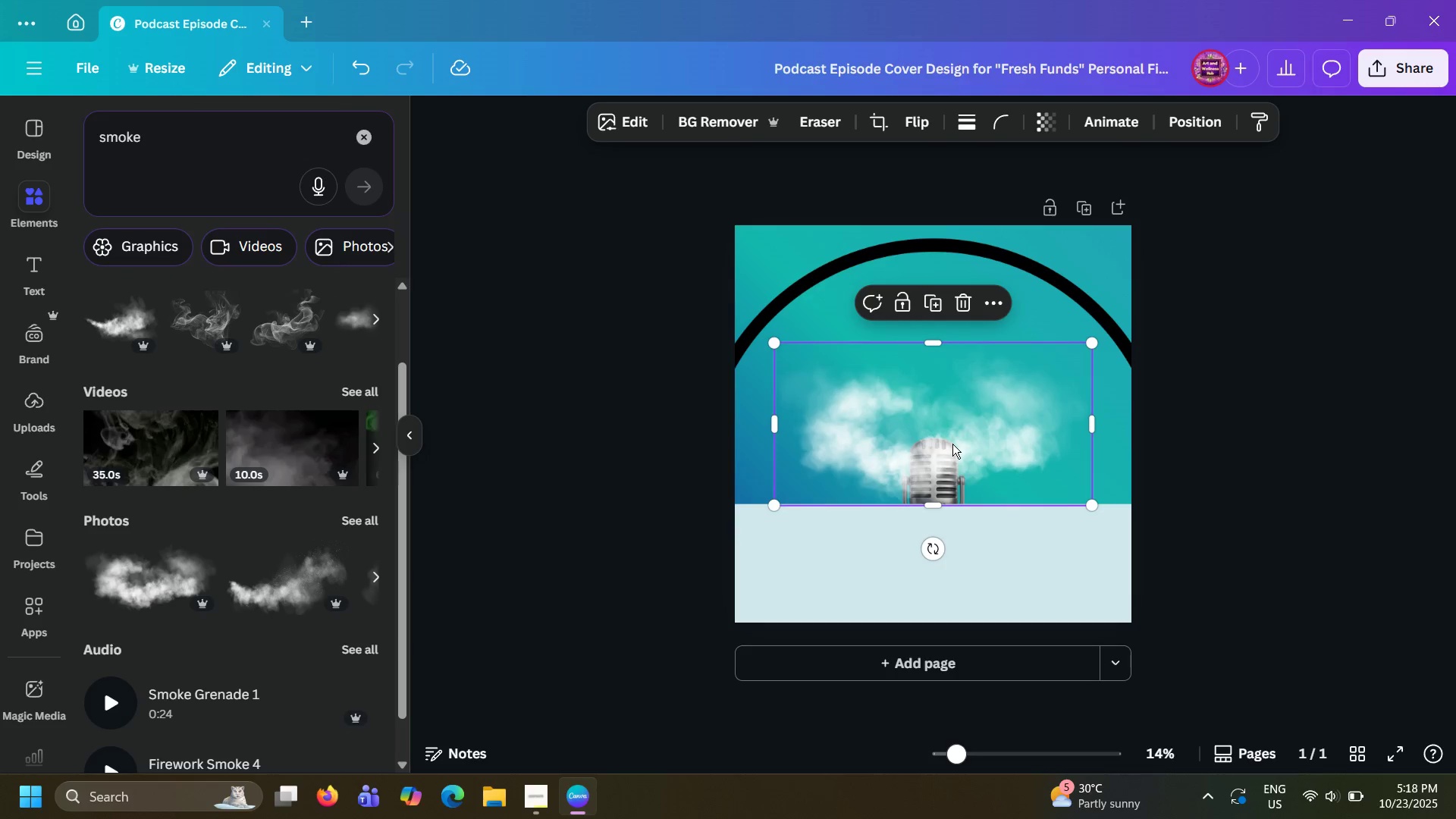 
left_click_drag(start_coordinate=[952, 444], to_coordinate=[871, 526])
 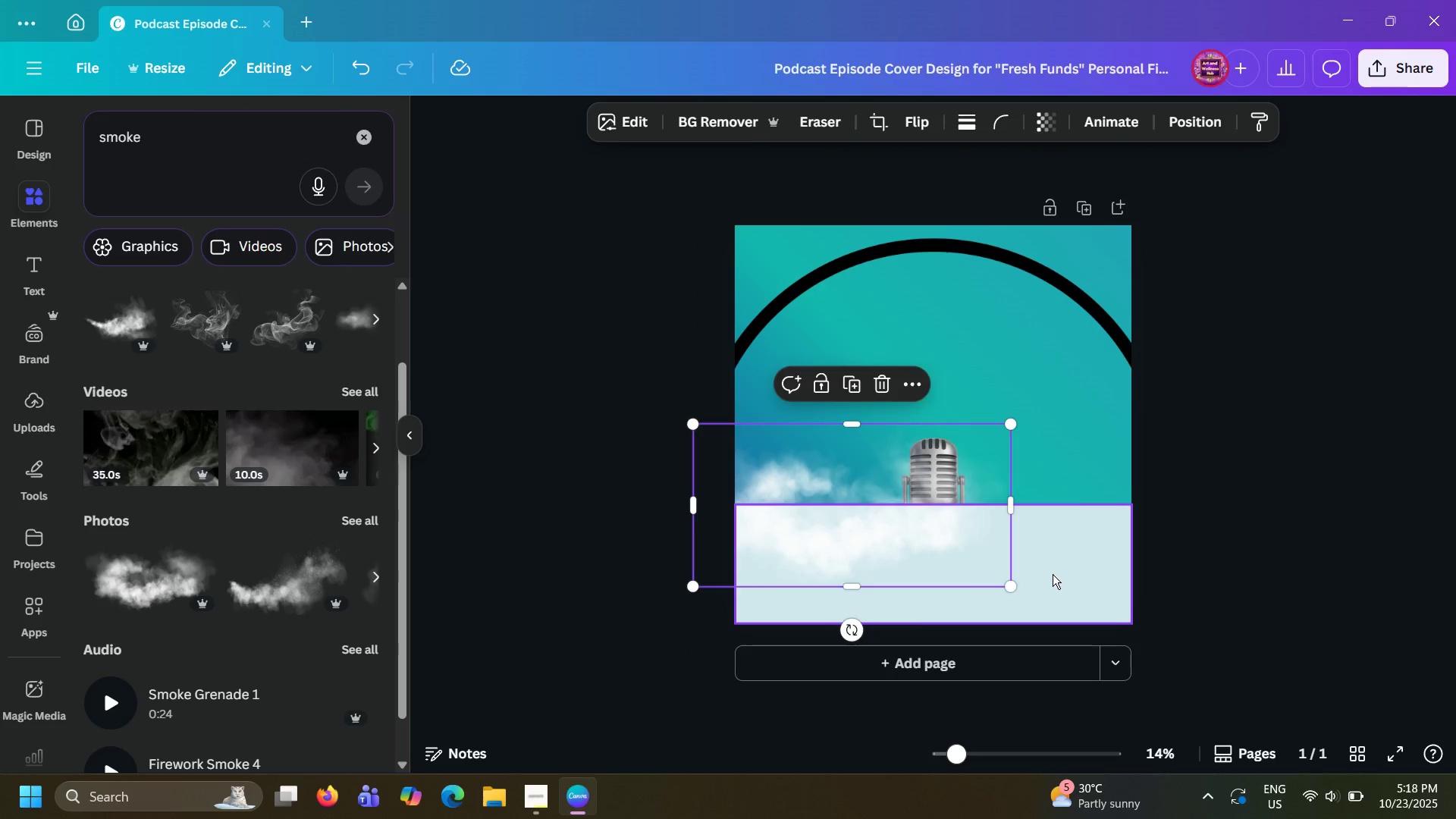 
left_click([1053, 574])
 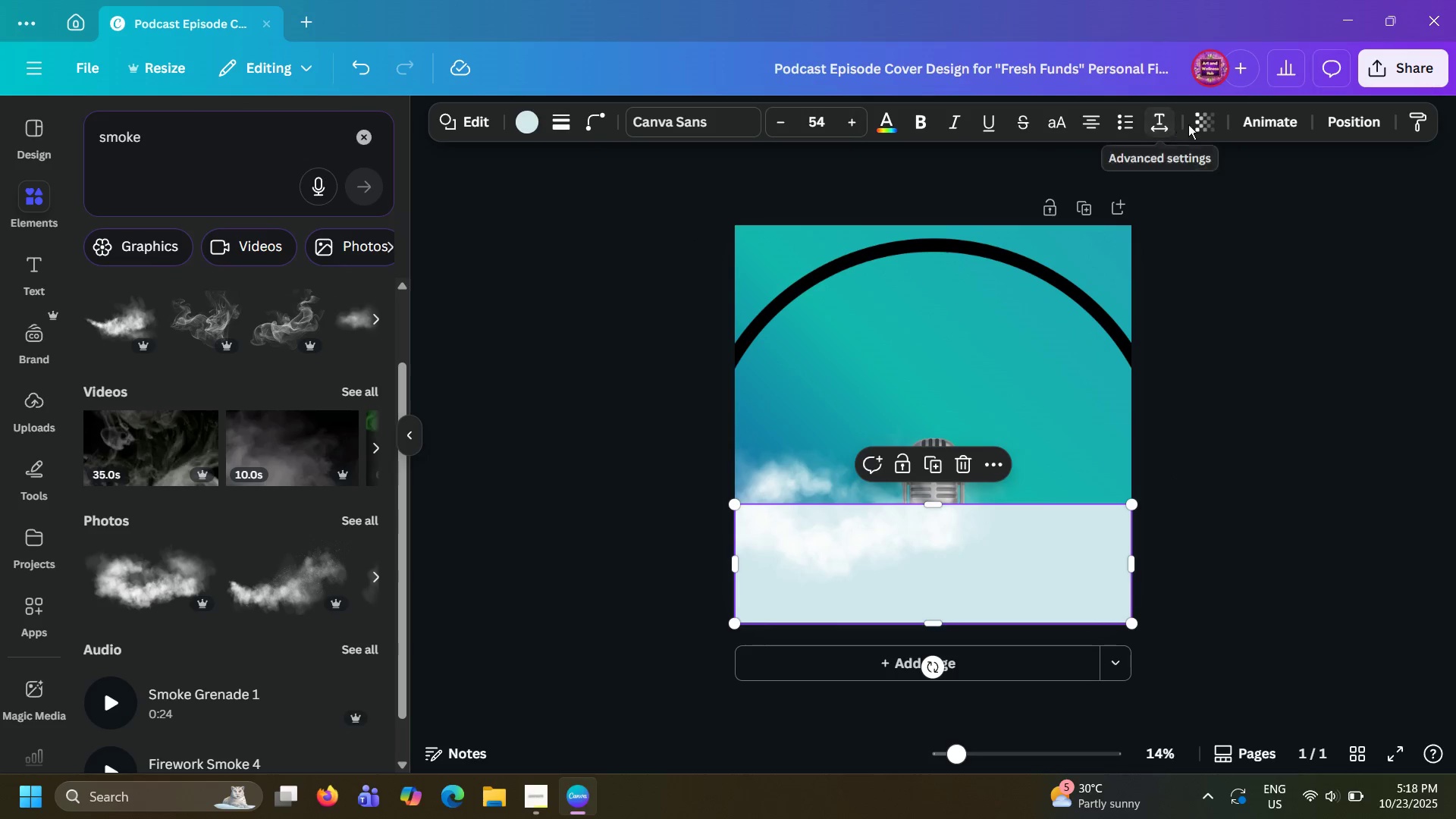 
left_click([1207, 121])
 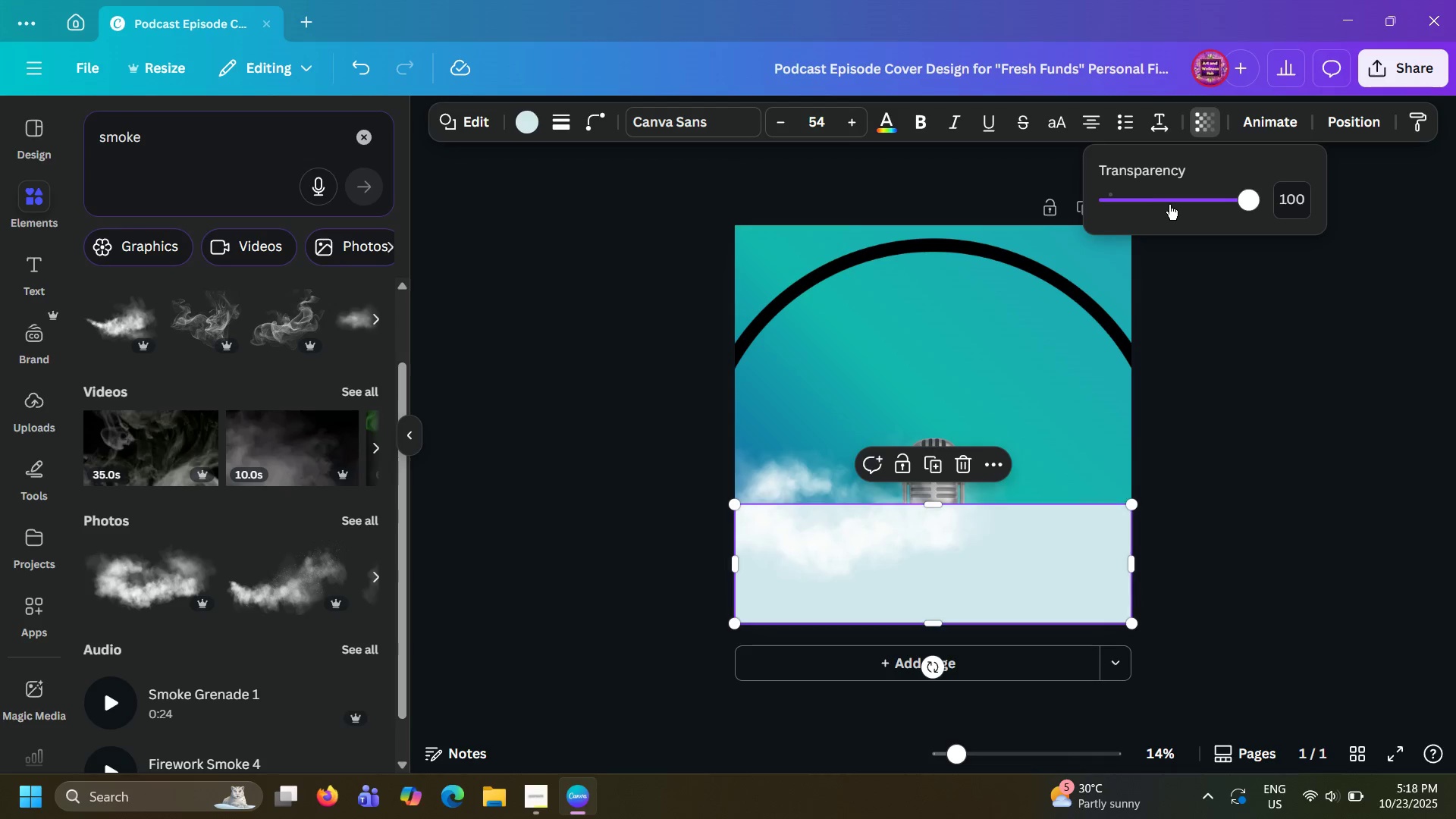 
left_click([1169, 205])
 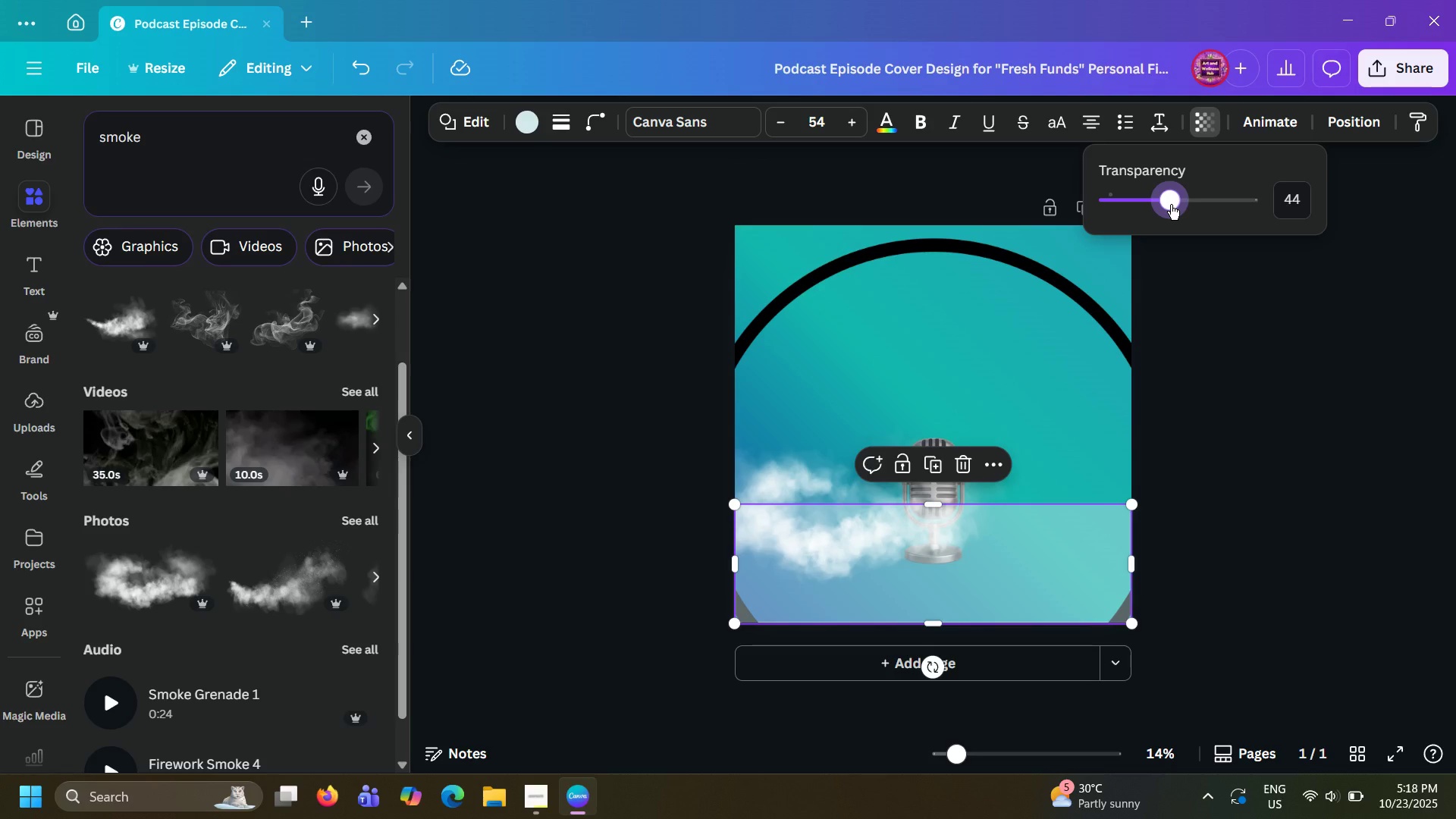 
left_click_drag(start_coordinate=[1171, 205], to_coordinate=[1221, 212])
 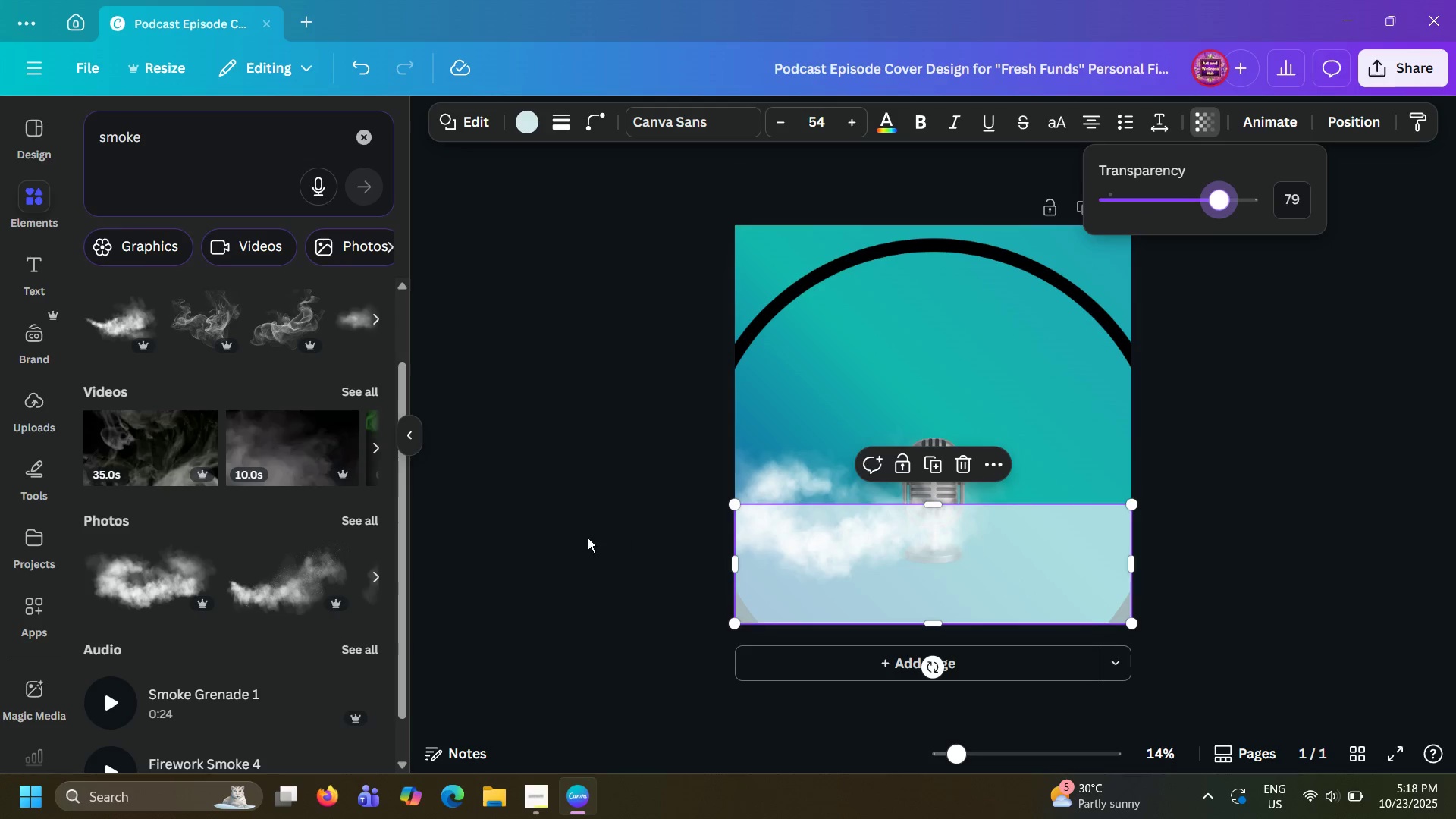 
left_click([585, 539])
 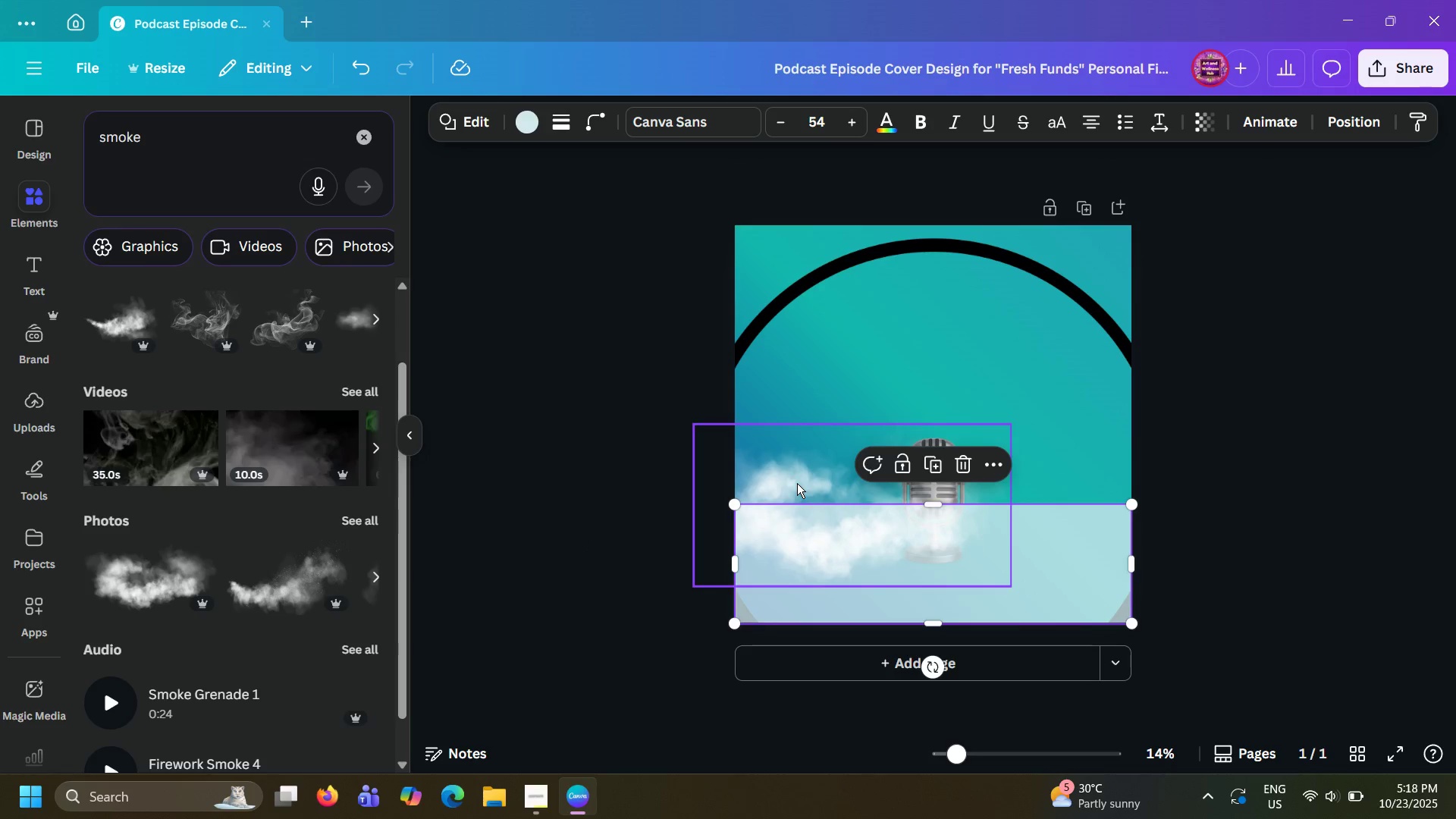 
left_click([797, 483])
 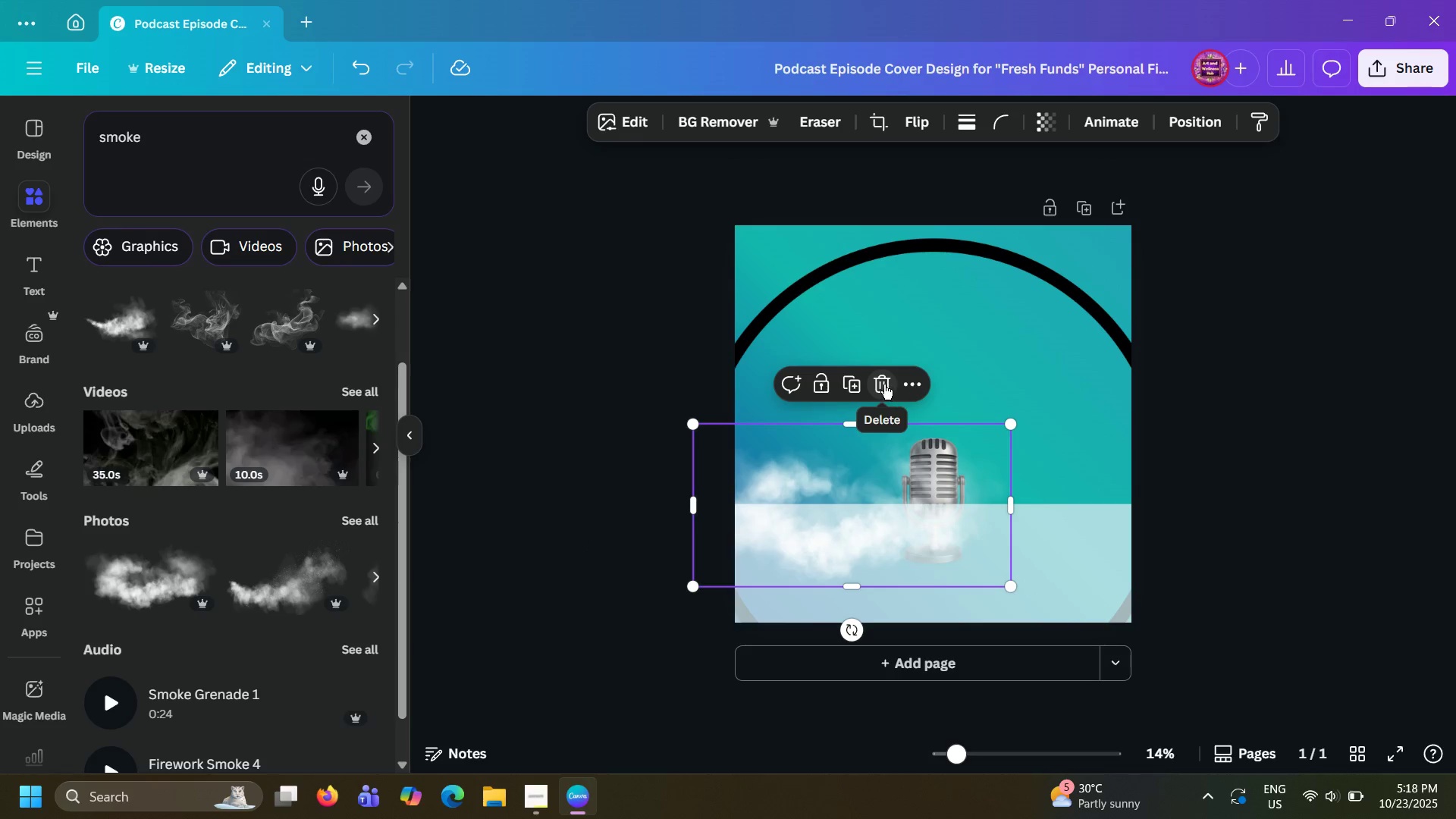 
left_click([883, 384])
 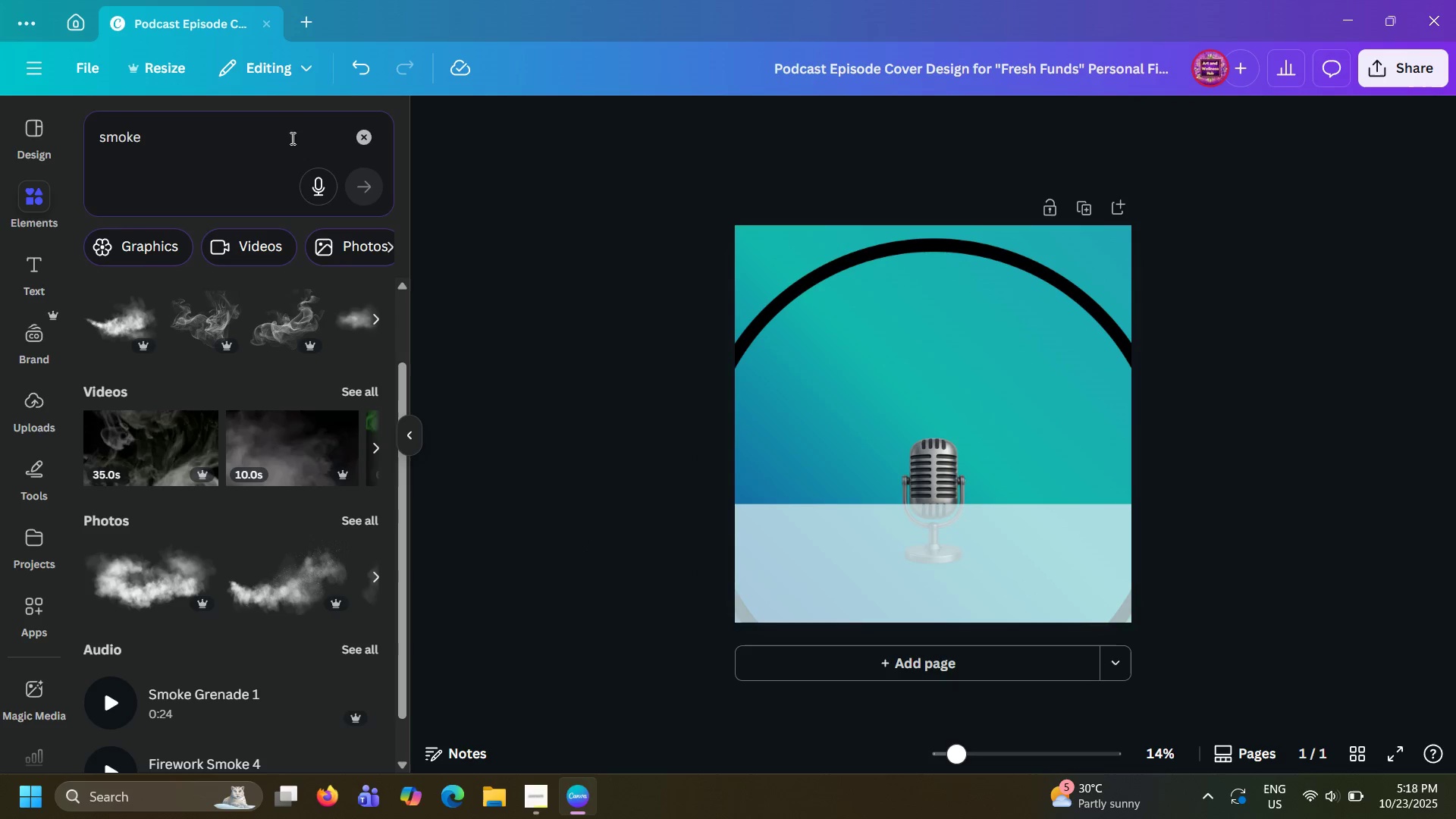 
left_click([358, 137])
 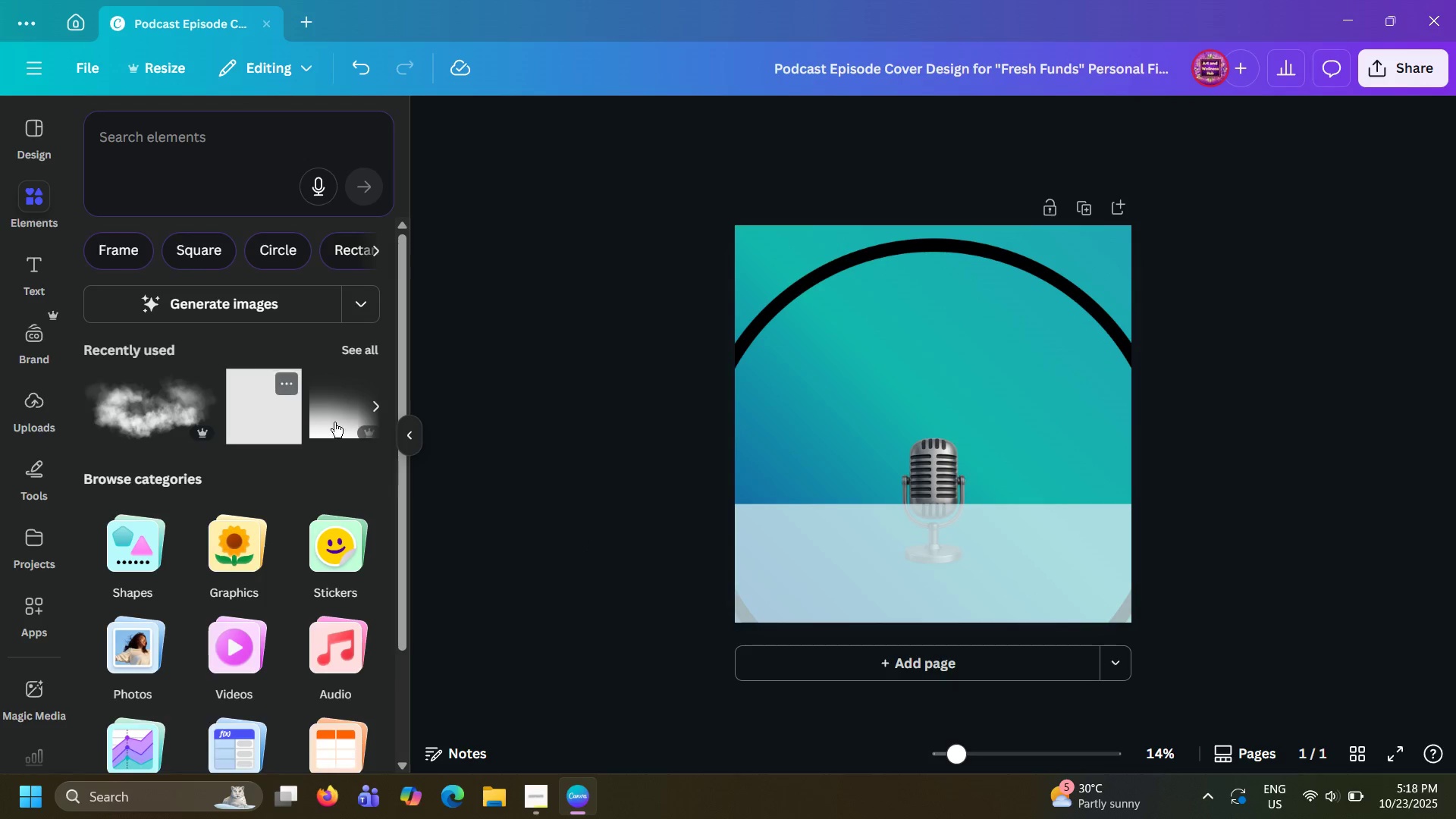 
left_click([348, 423])
 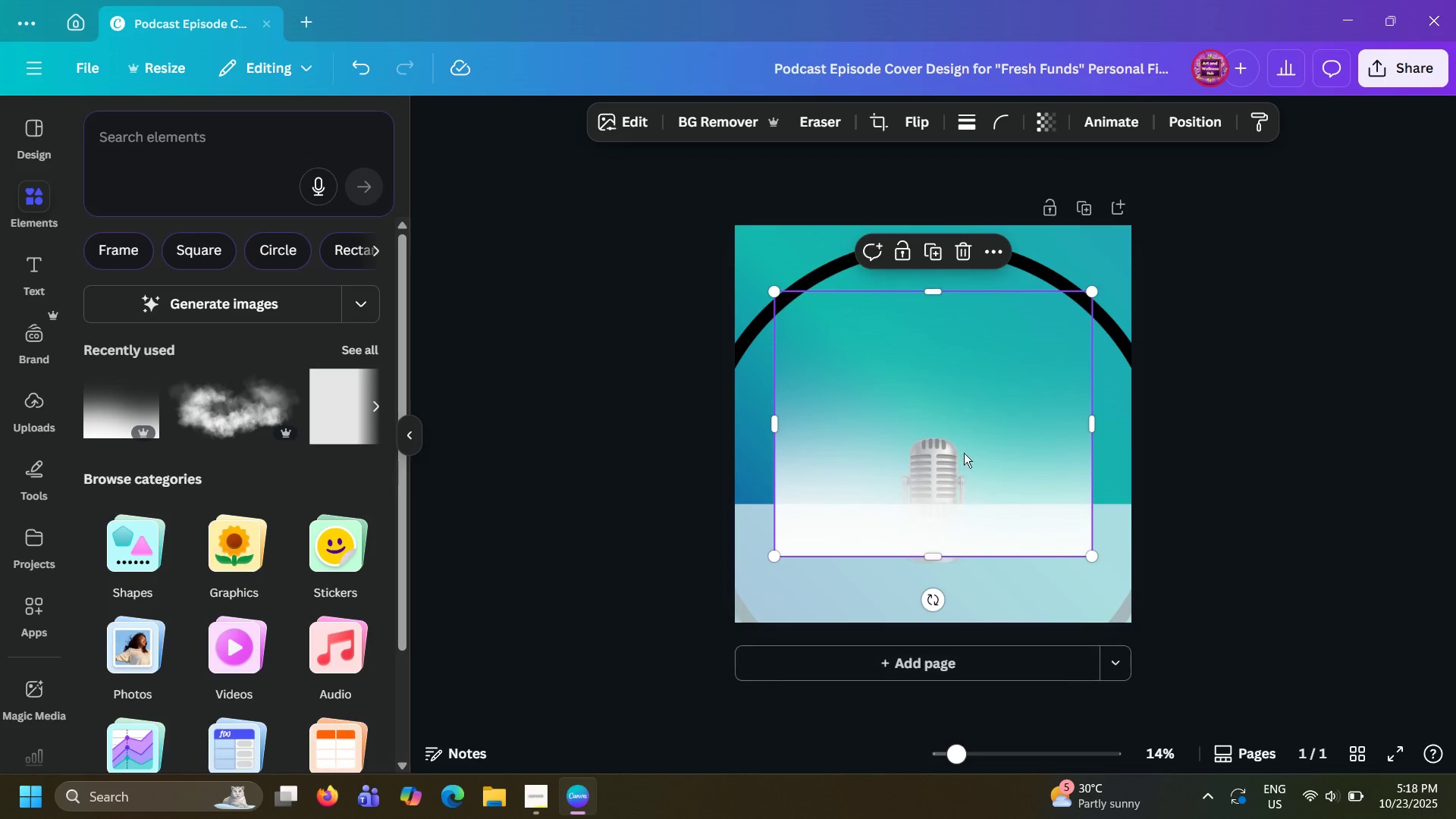 
left_click_drag(start_coordinate=[964, 453], to_coordinate=[921, 515])
 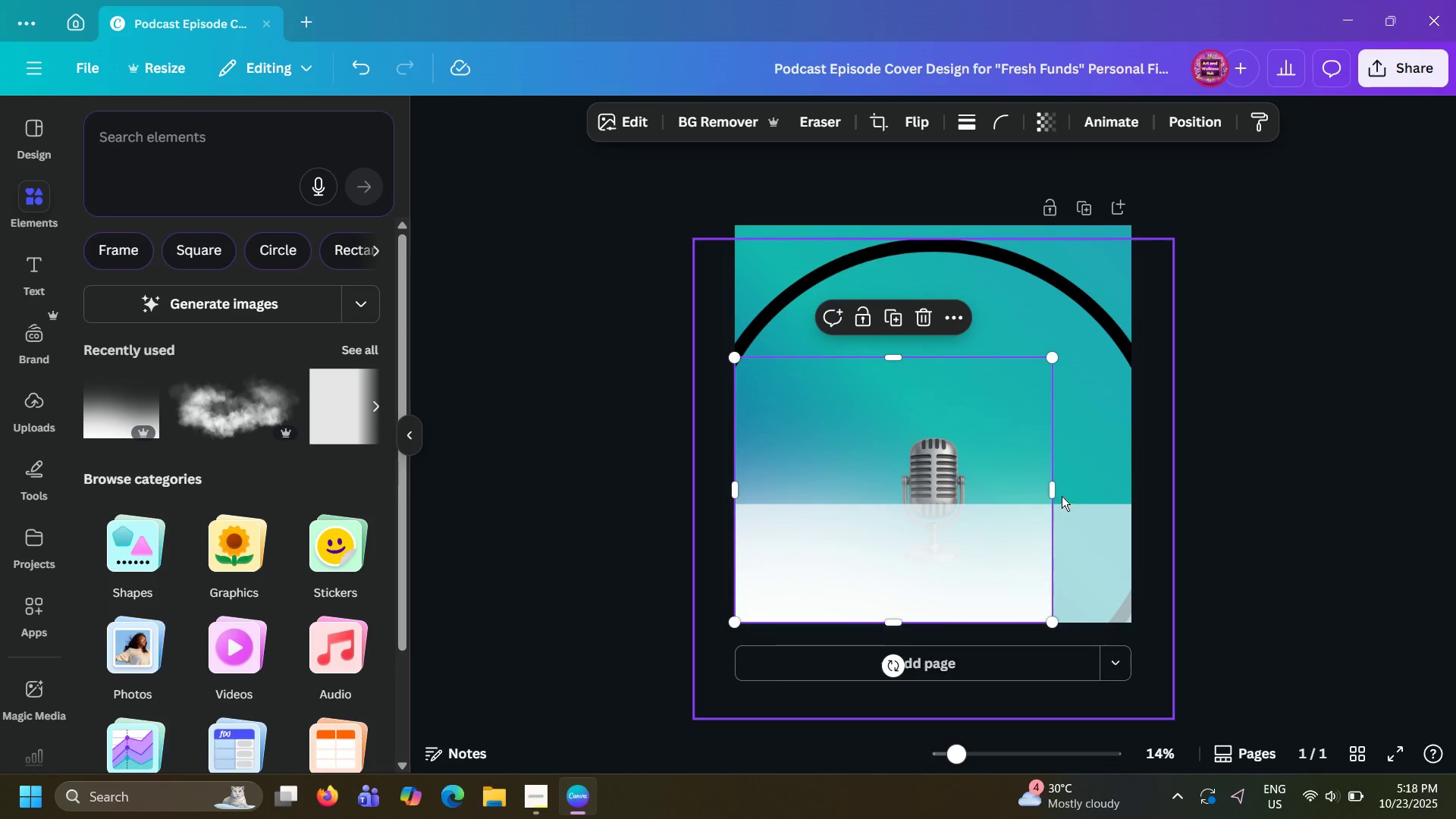 
left_click_drag(start_coordinate=[1053, 486], to_coordinate=[1134, 501])
 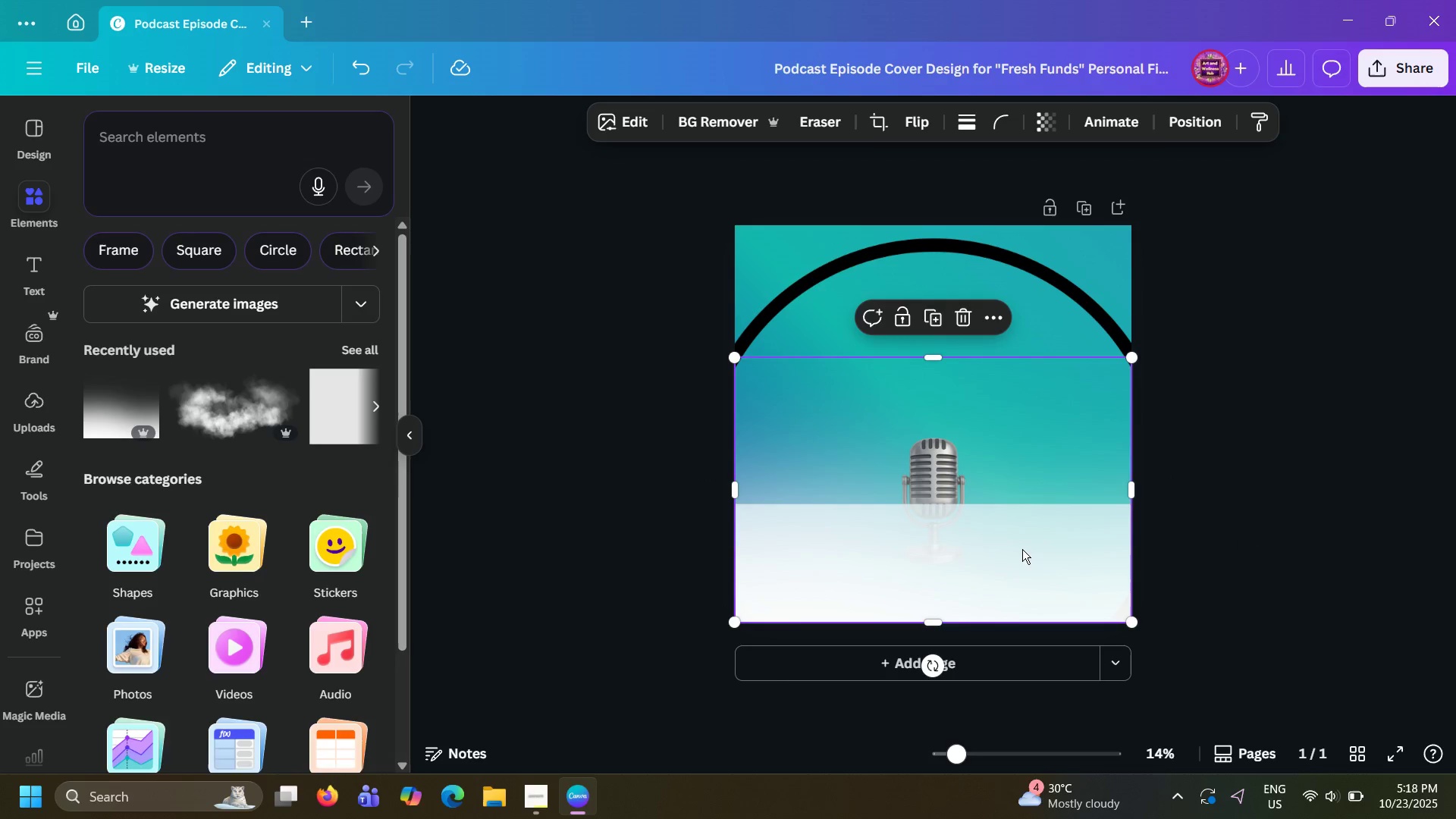 
left_click_drag(start_coordinate=[1014, 561], to_coordinate=[1016, 557])
 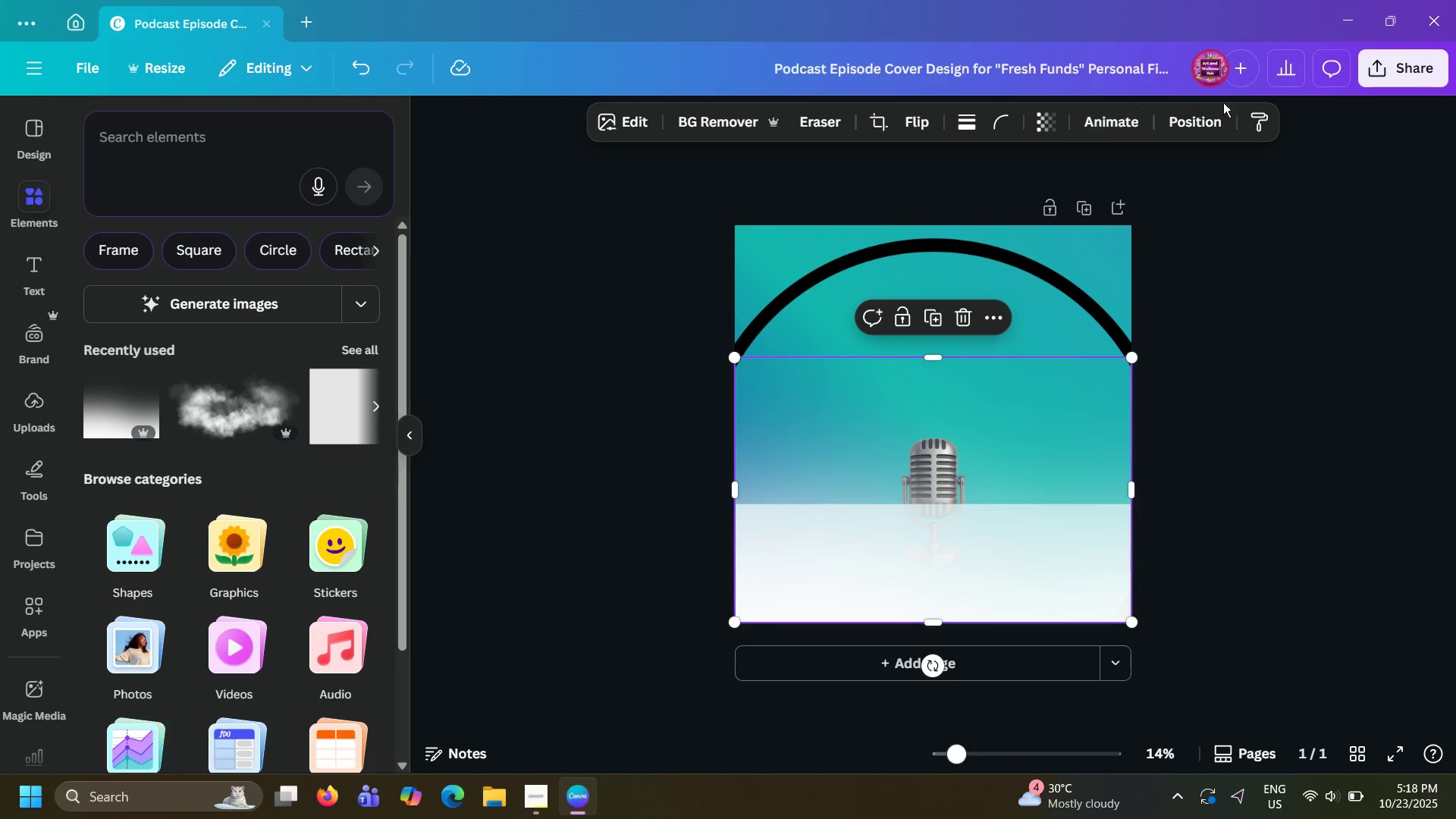 
left_click([1212, 127])
 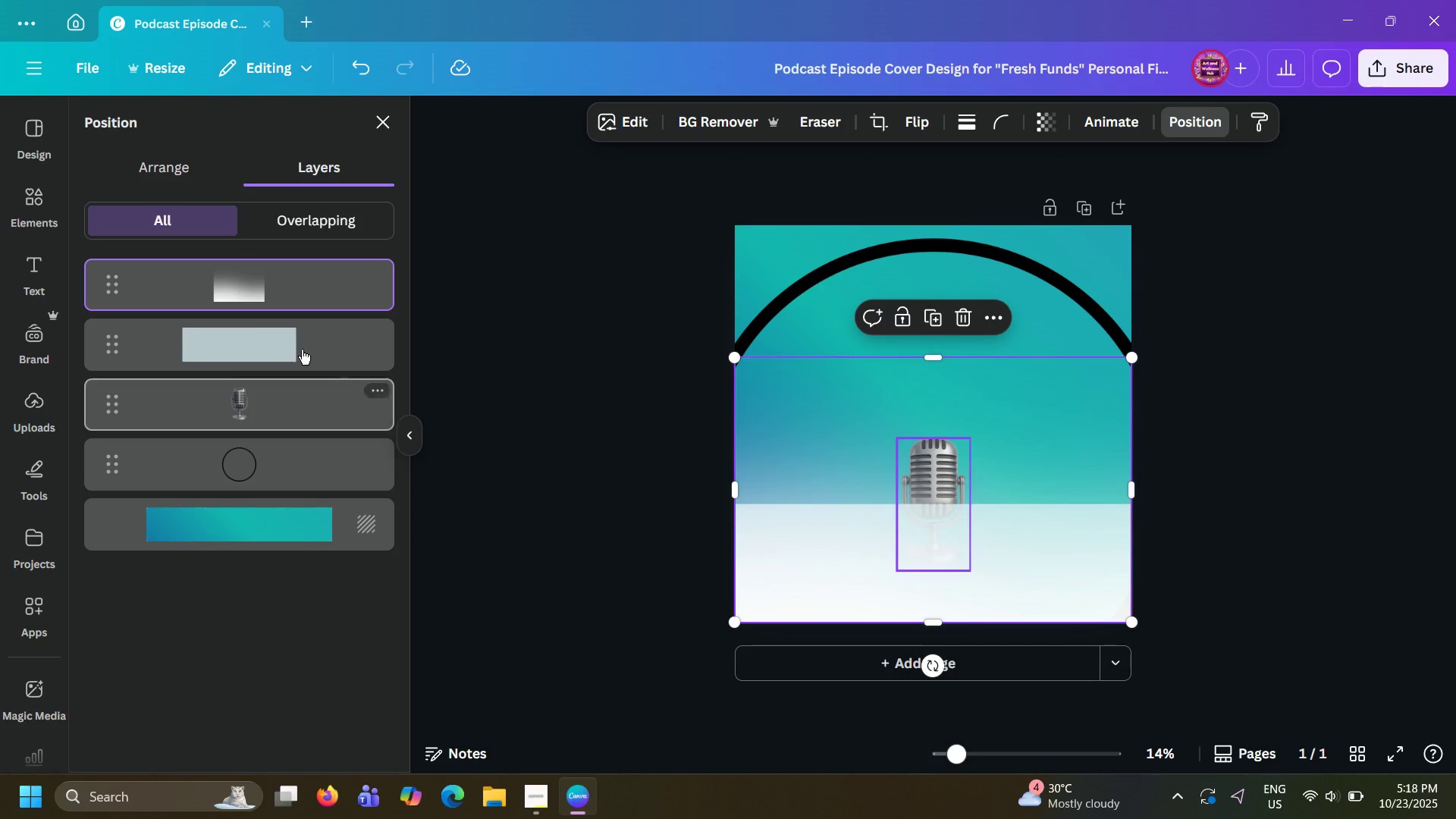 
left_click([300, 345])
 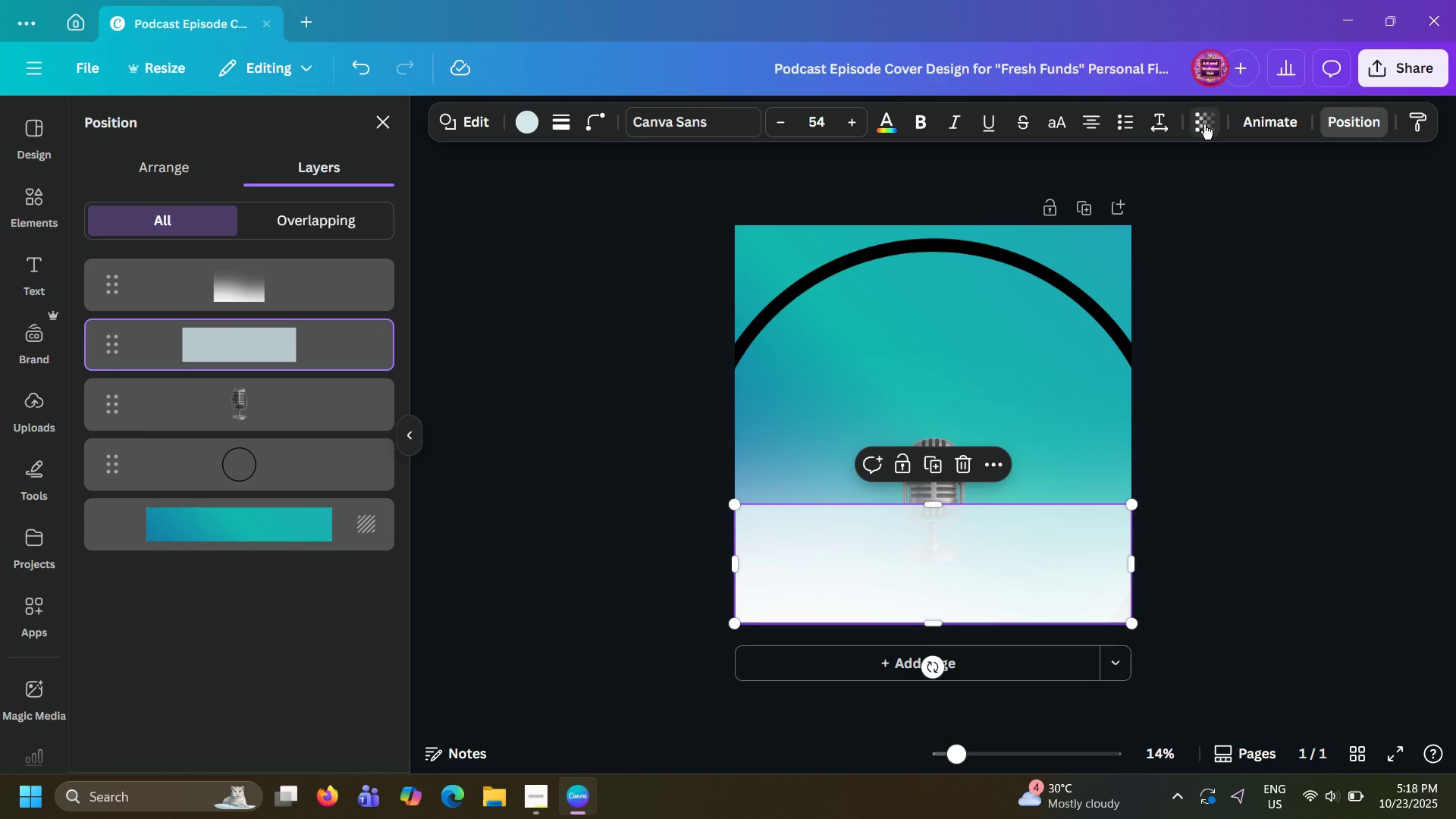 
left_click([1206, 124])
 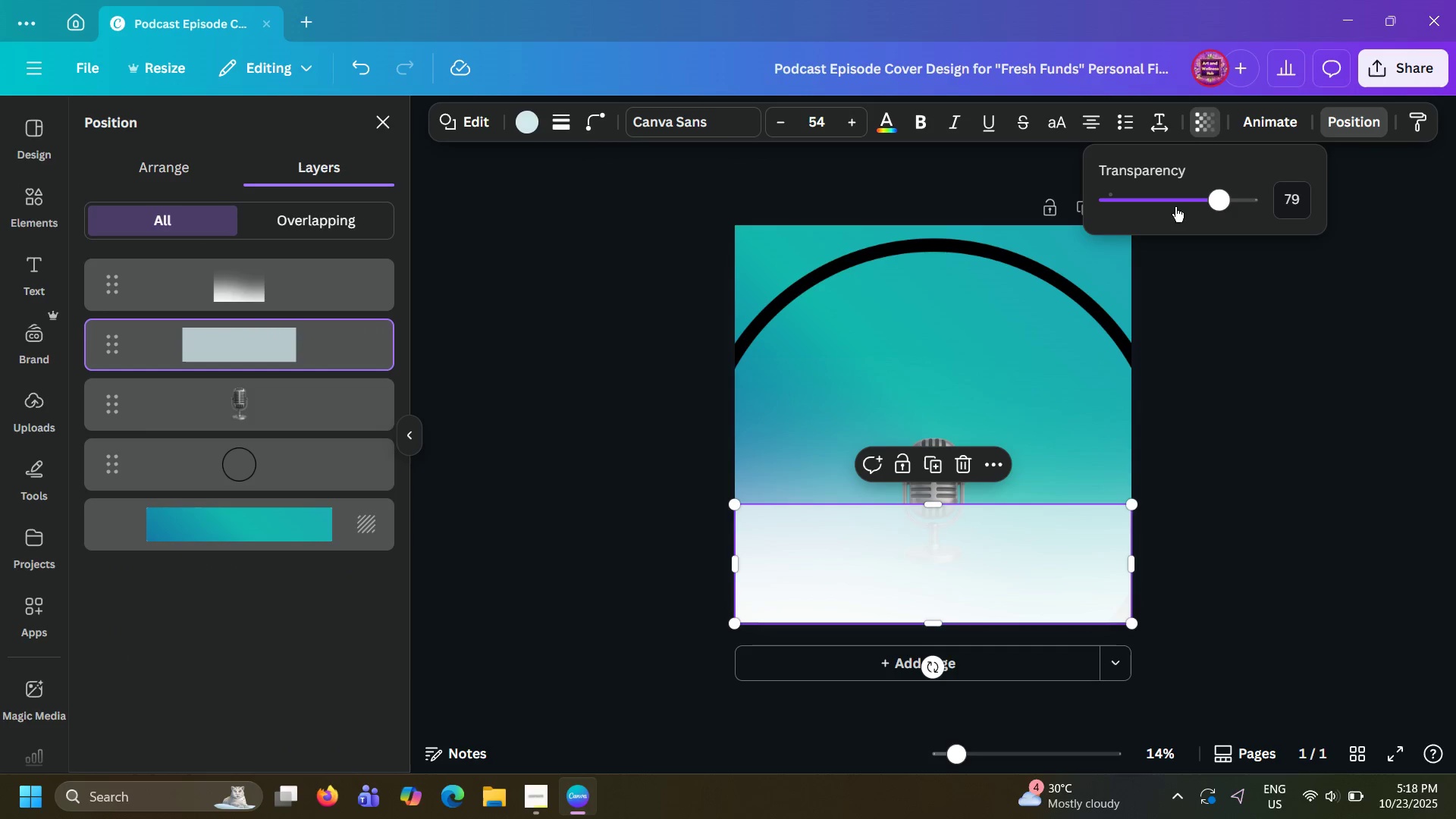 
left_click_drag(start_coordinate=[1185, 203], to_coordinate=[1204, 215])
 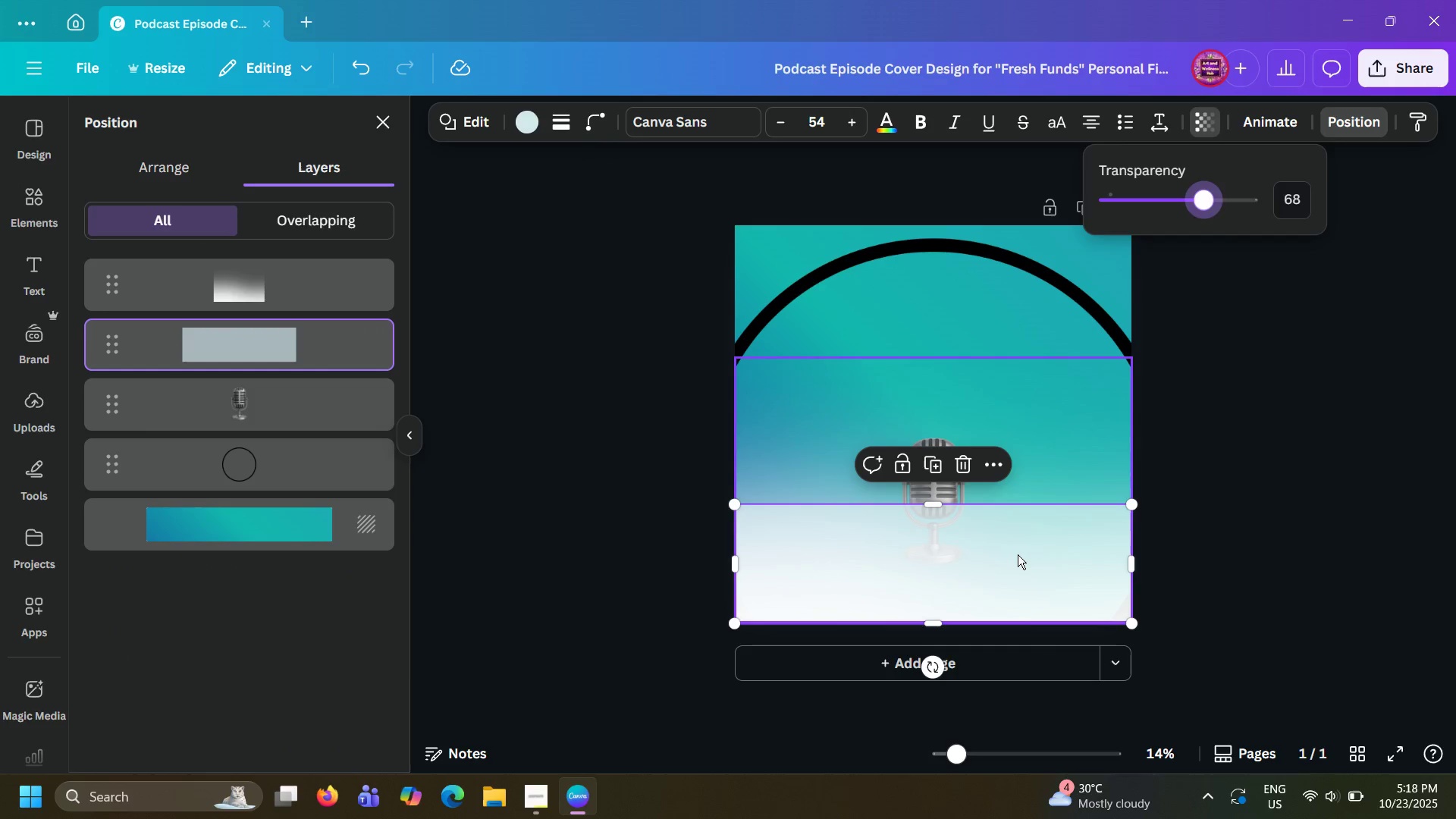 
left_click_drag(start_coordinate=[1016, 554], to_coordinate=[1017, 614])
 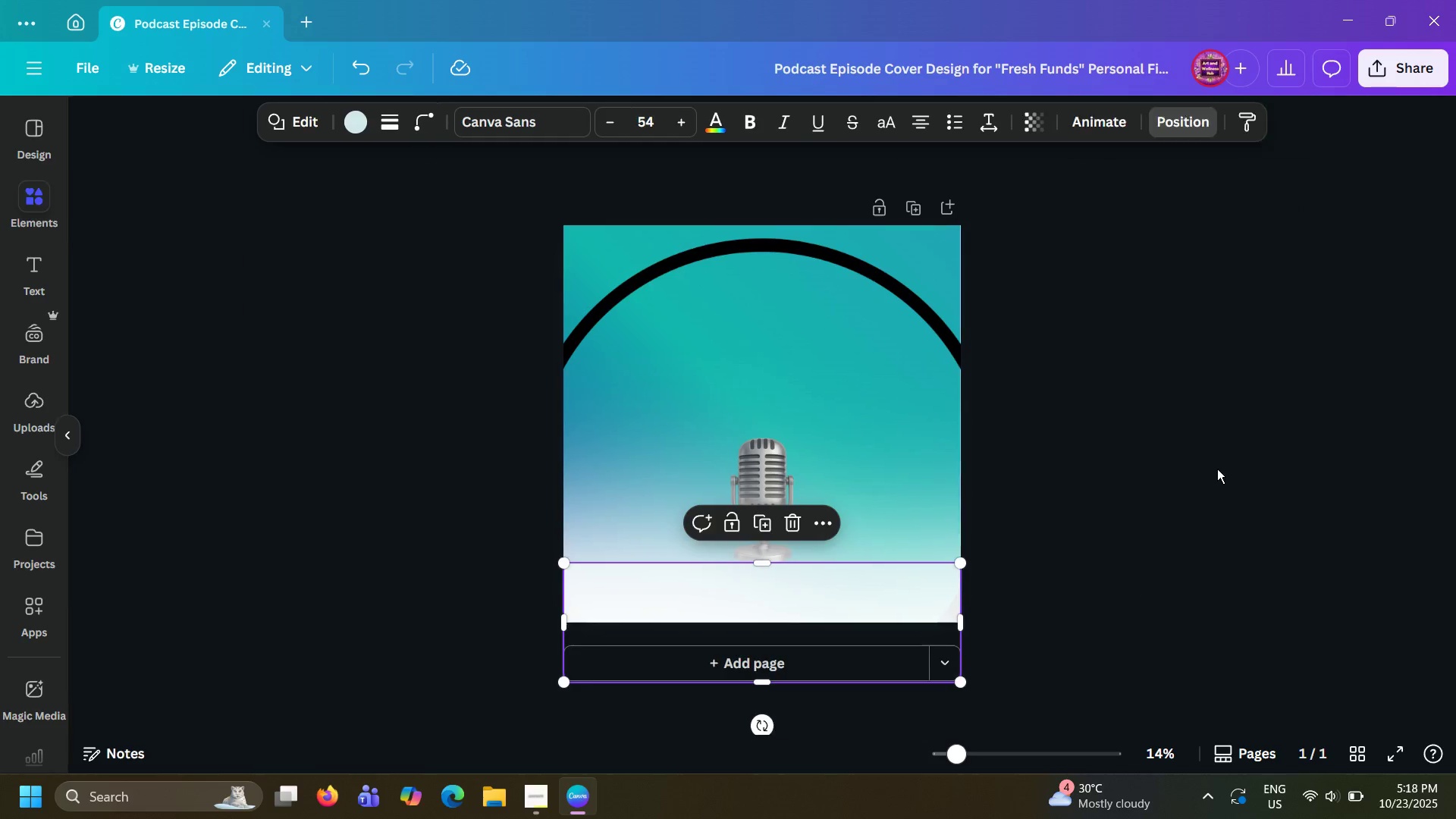 
double_click([1217, 469])
 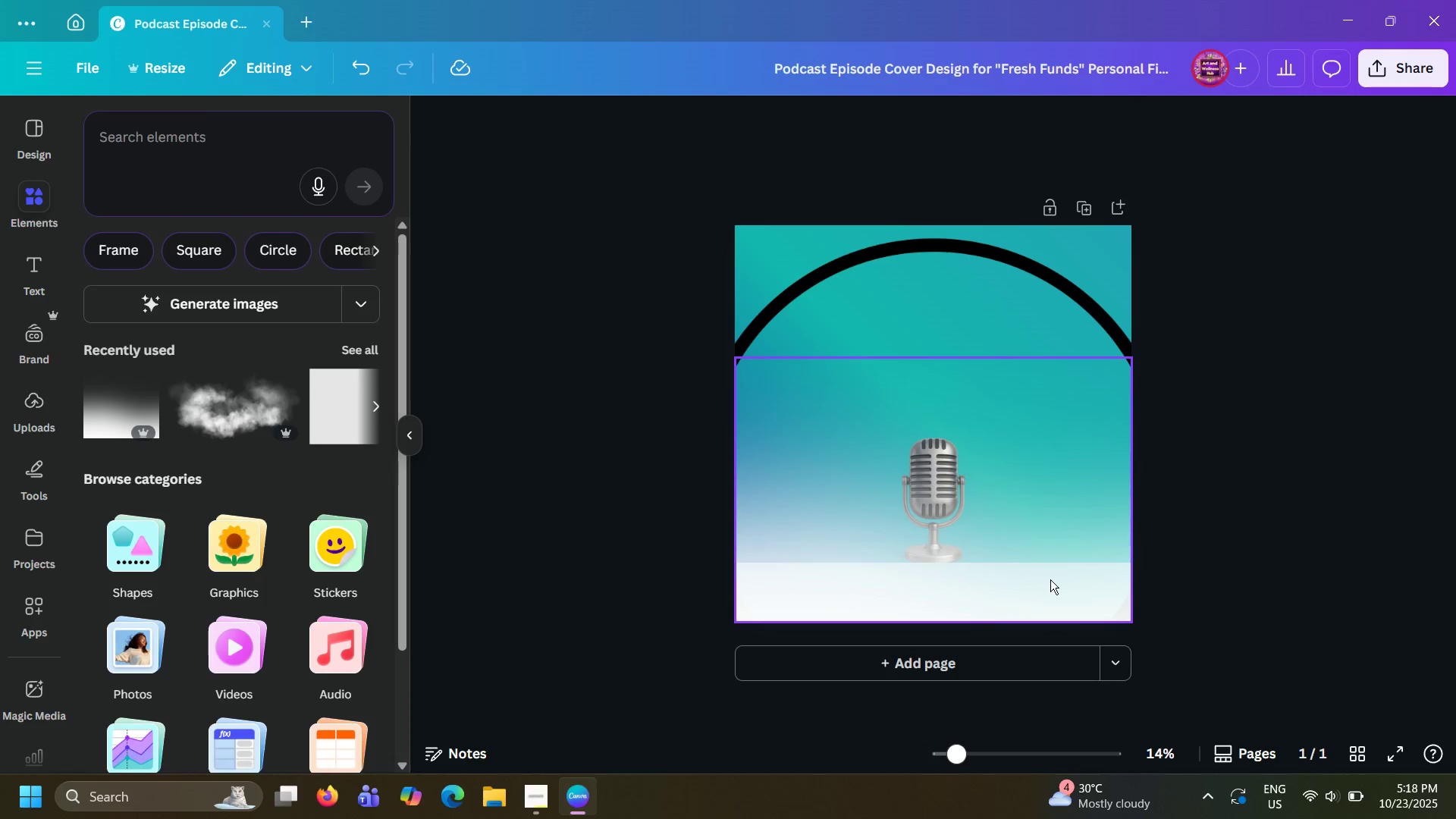 
left_click_drag(start_coordinate=[1050, 579], to_coordinate=[1046, 520])
 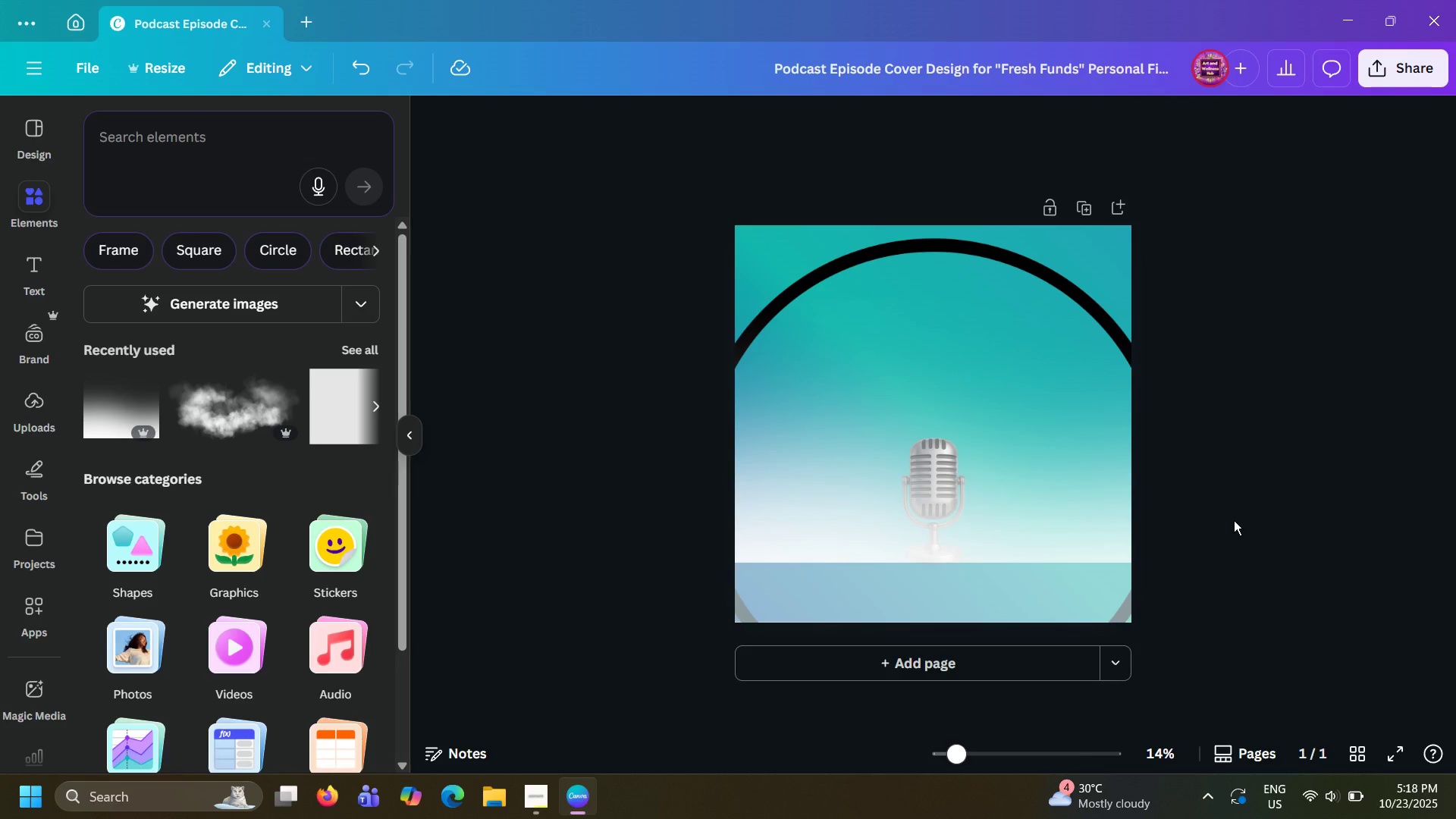 
double_click([1234, 520])
 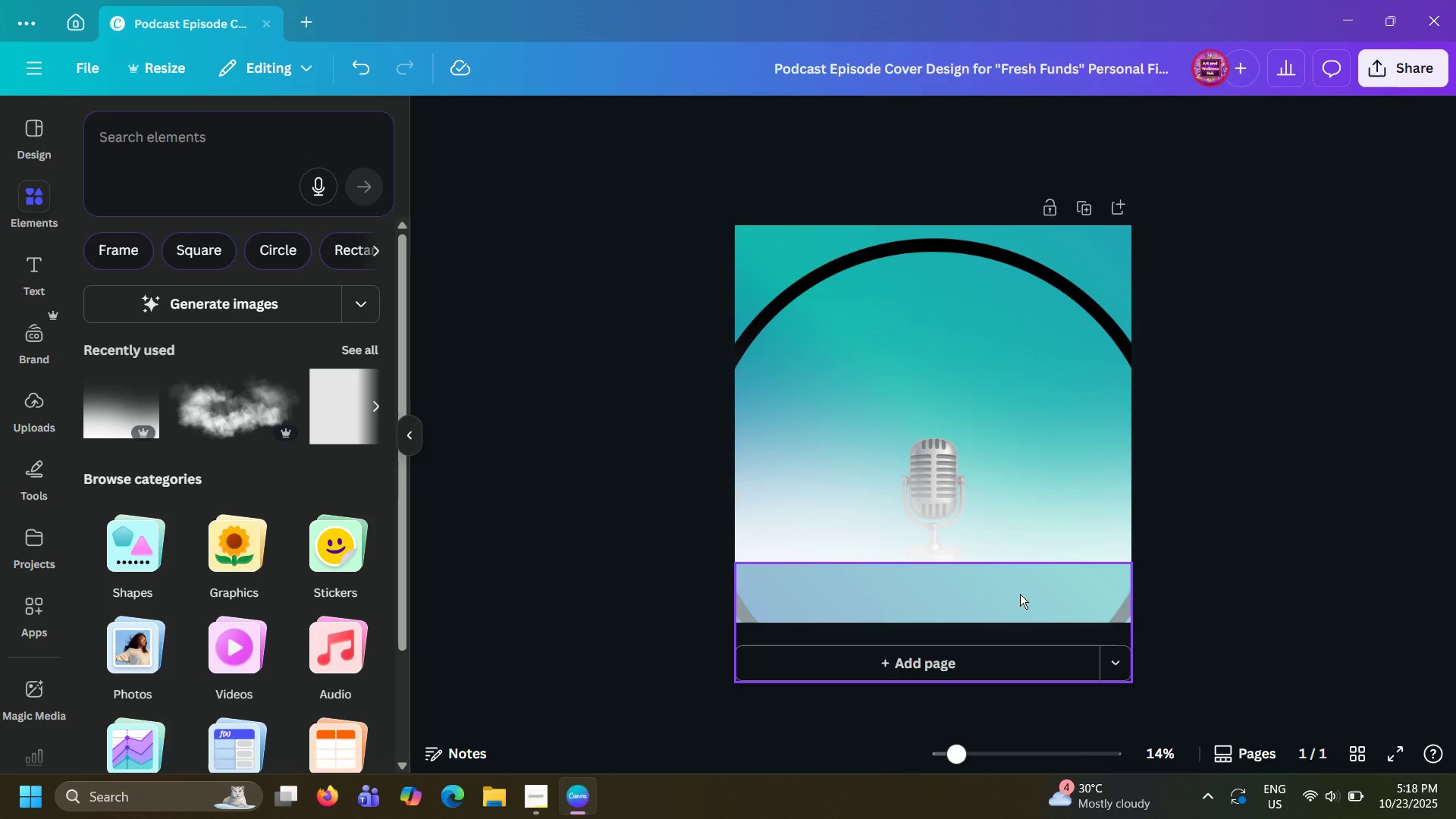 
left_click([1020, 594])
 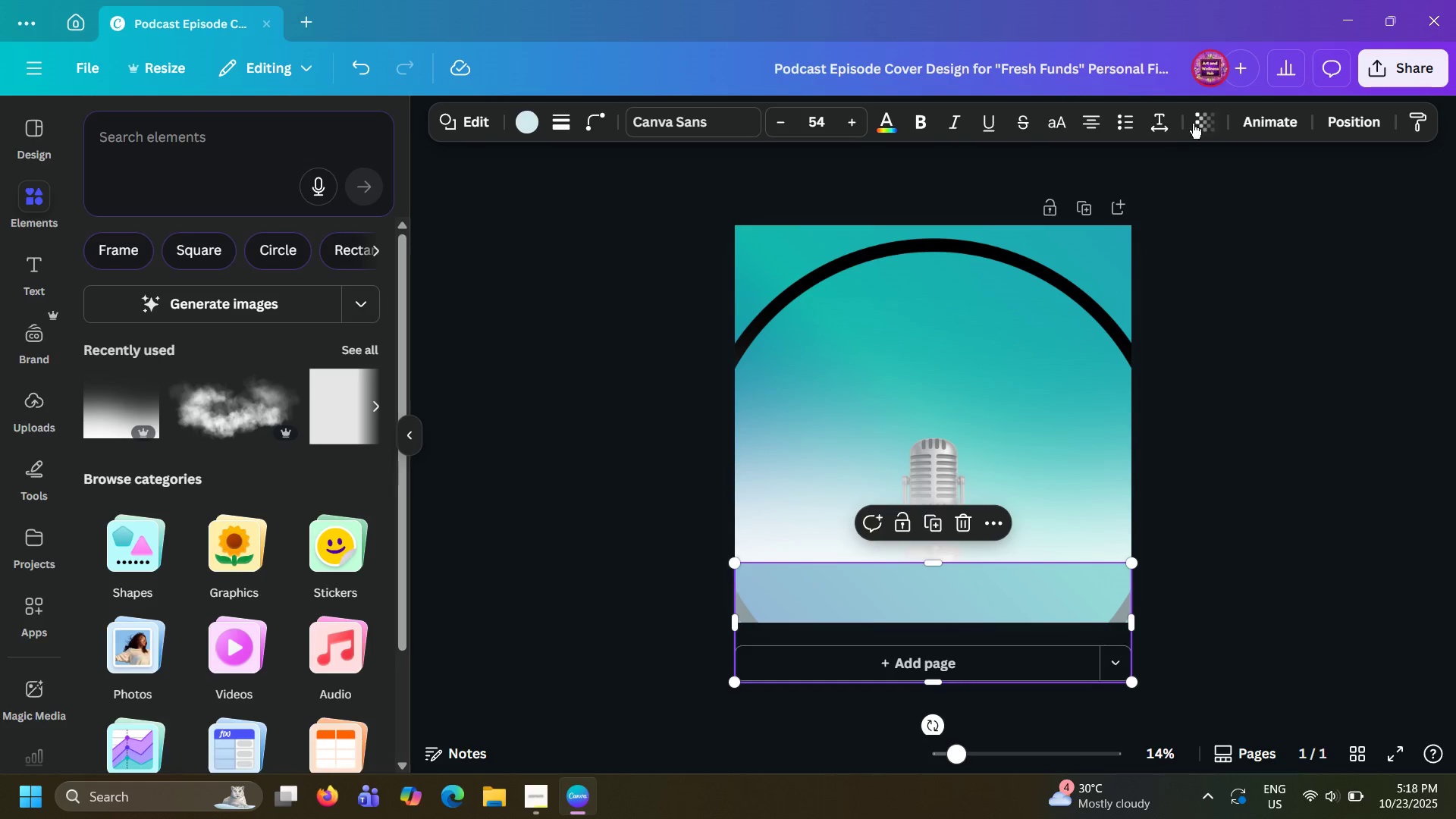 
left_click([1197, 123])
 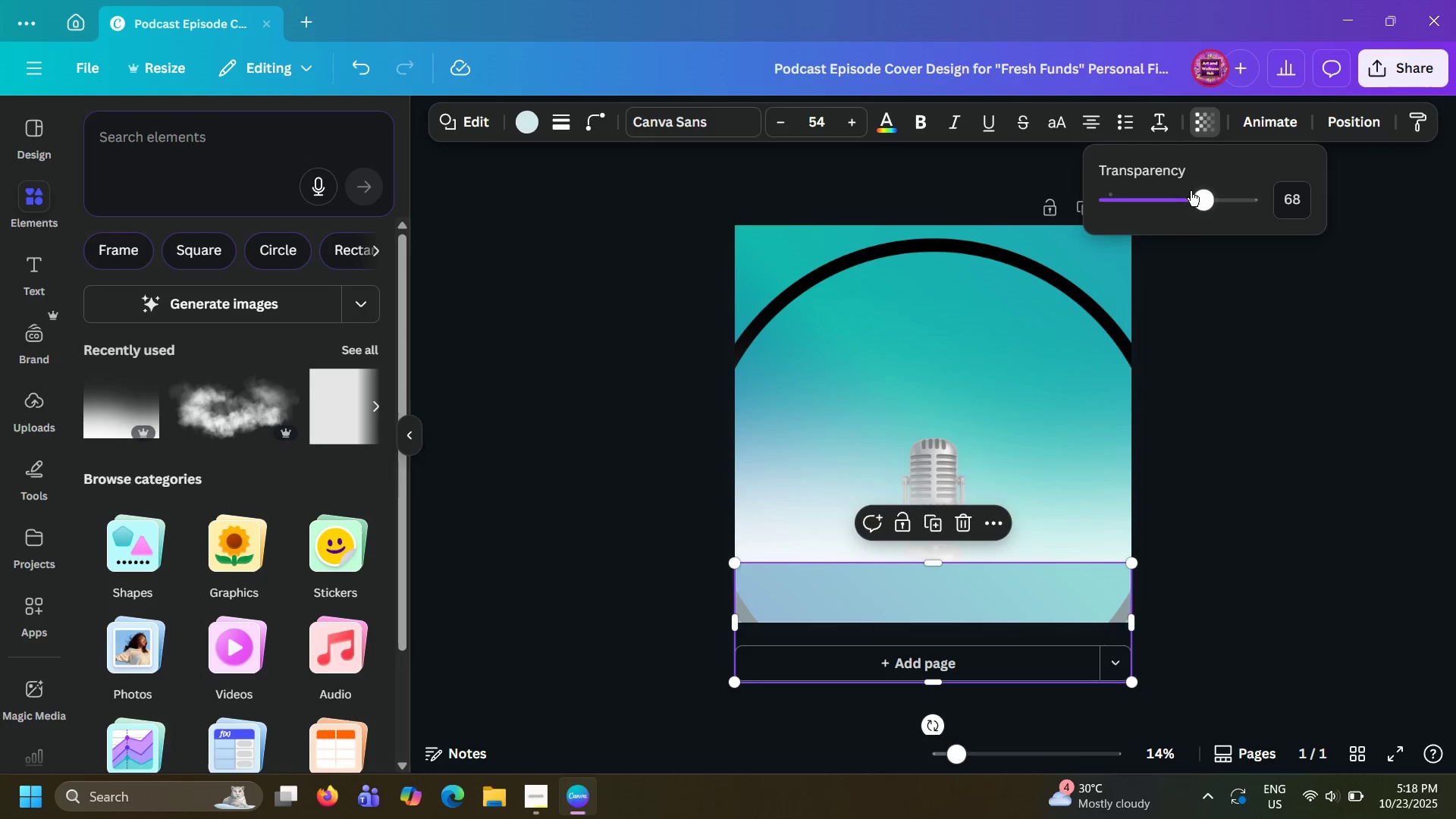 
left_click_drag(start_coordinate=[1198, 196], to_coordinate=[1246, 203])
 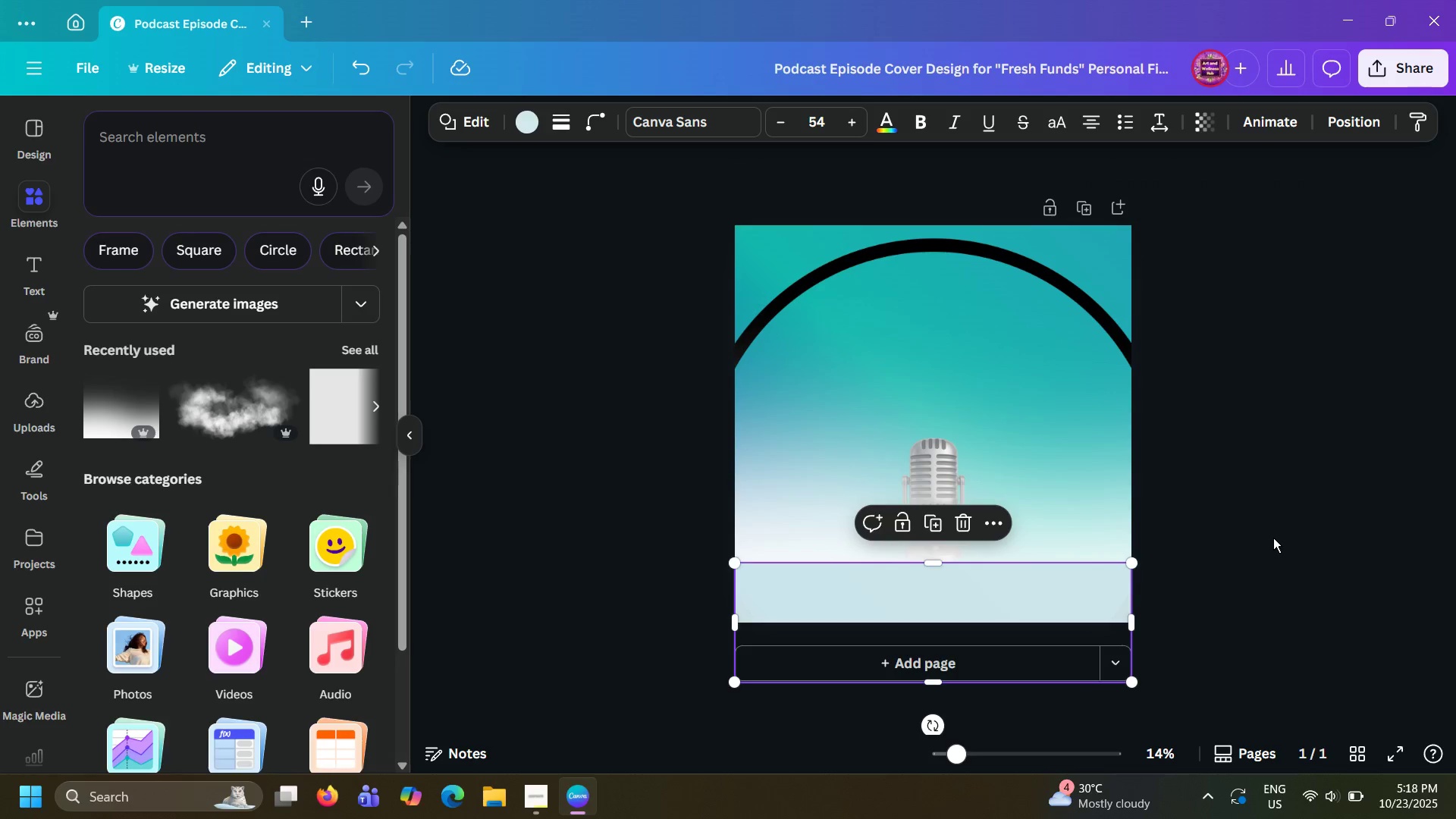 
double_click([1273, 538])
 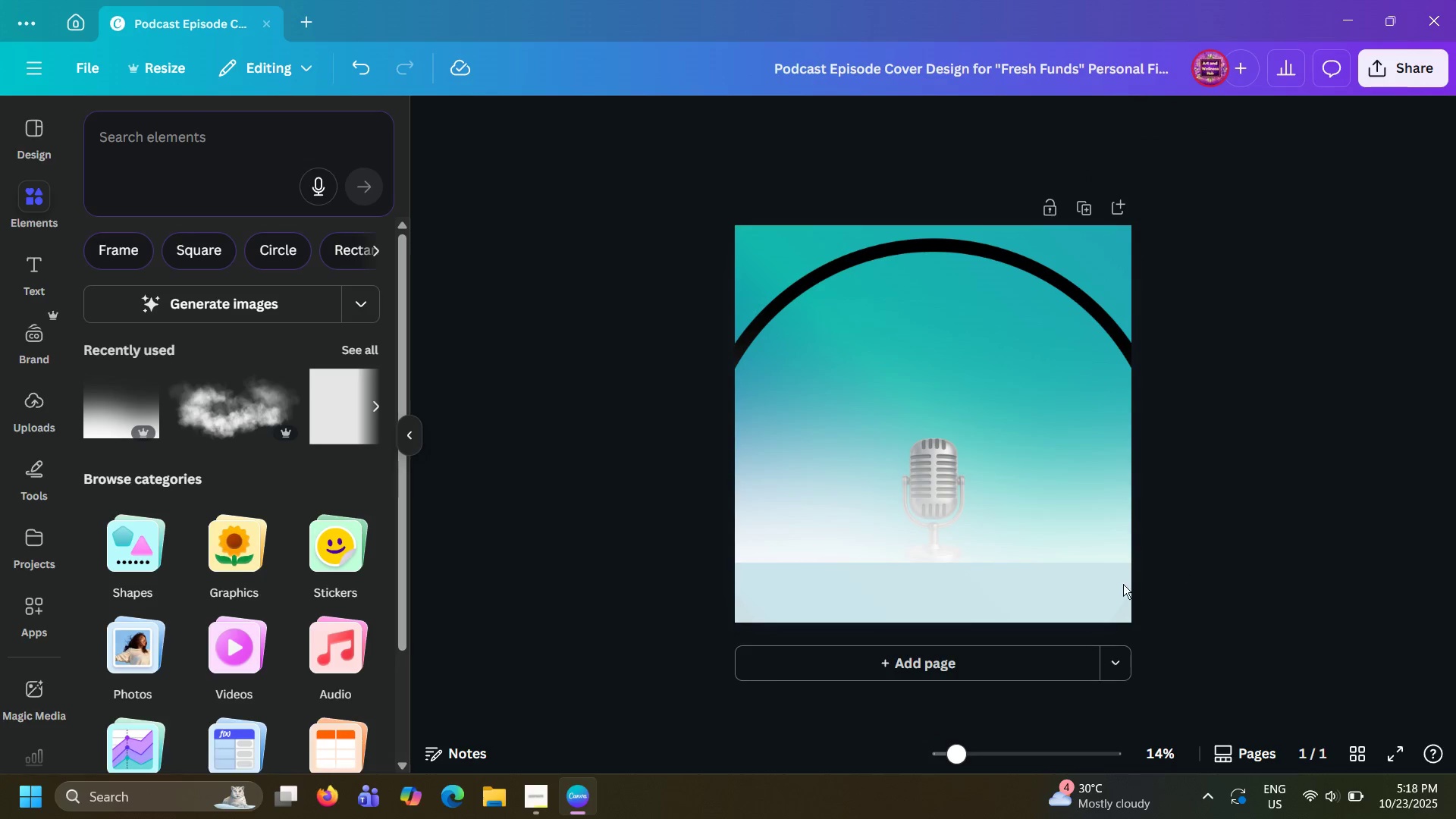 
left_click([1099, 589])
 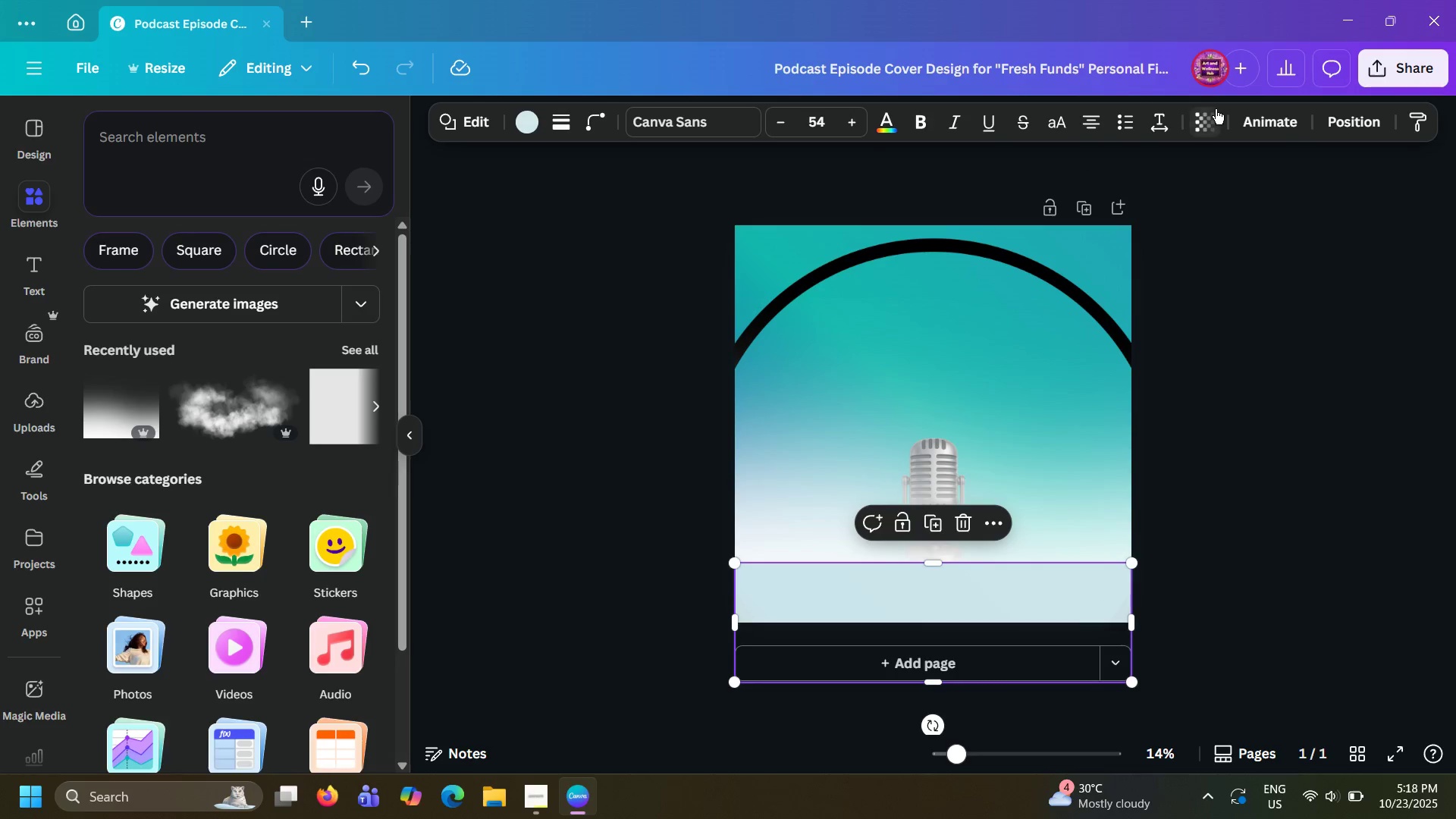 
left_click([1216, 109])
 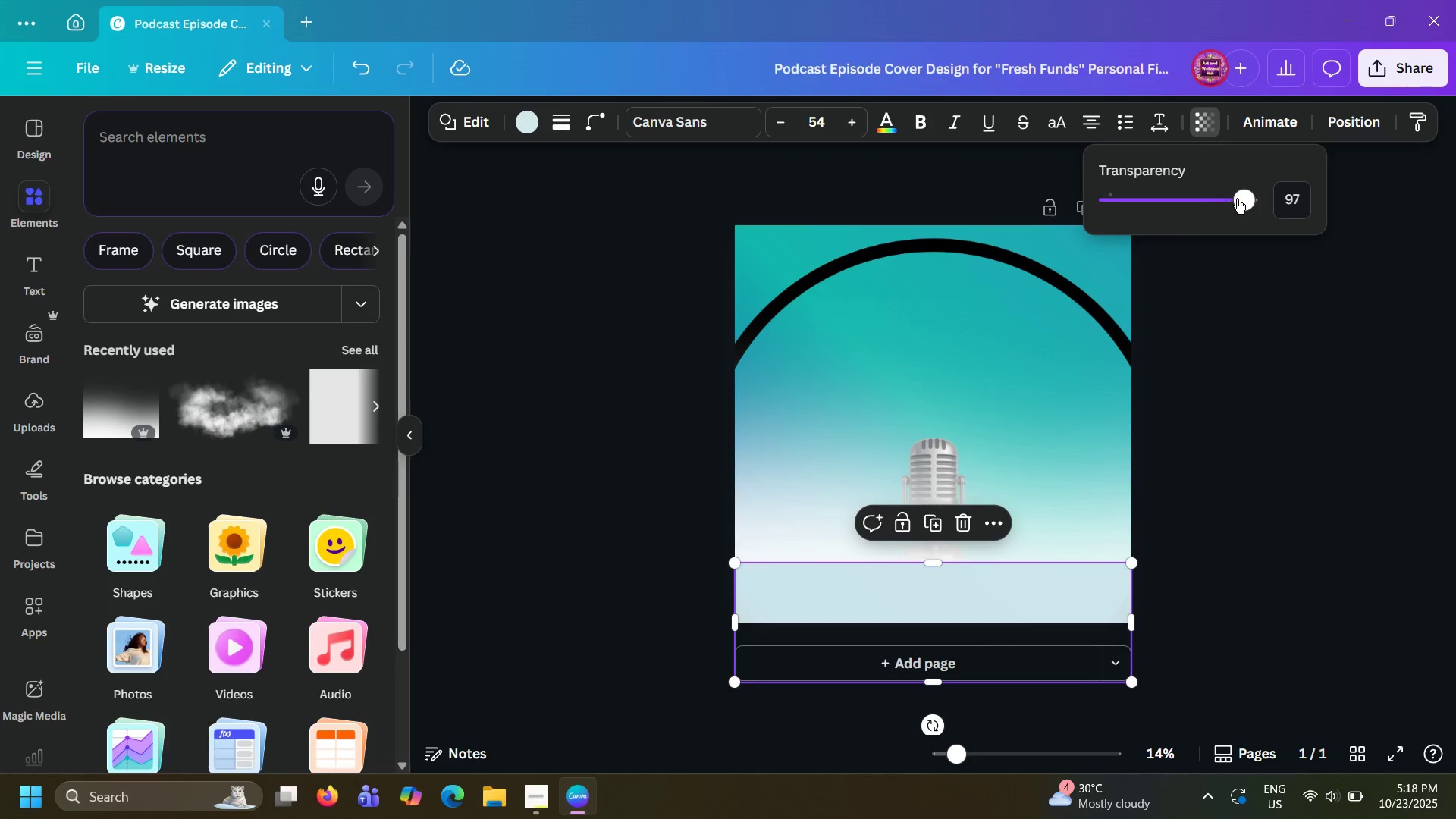 
left_click_drag(start_coordinate=[1237, 199], to_coordinate=[1272, 202])
 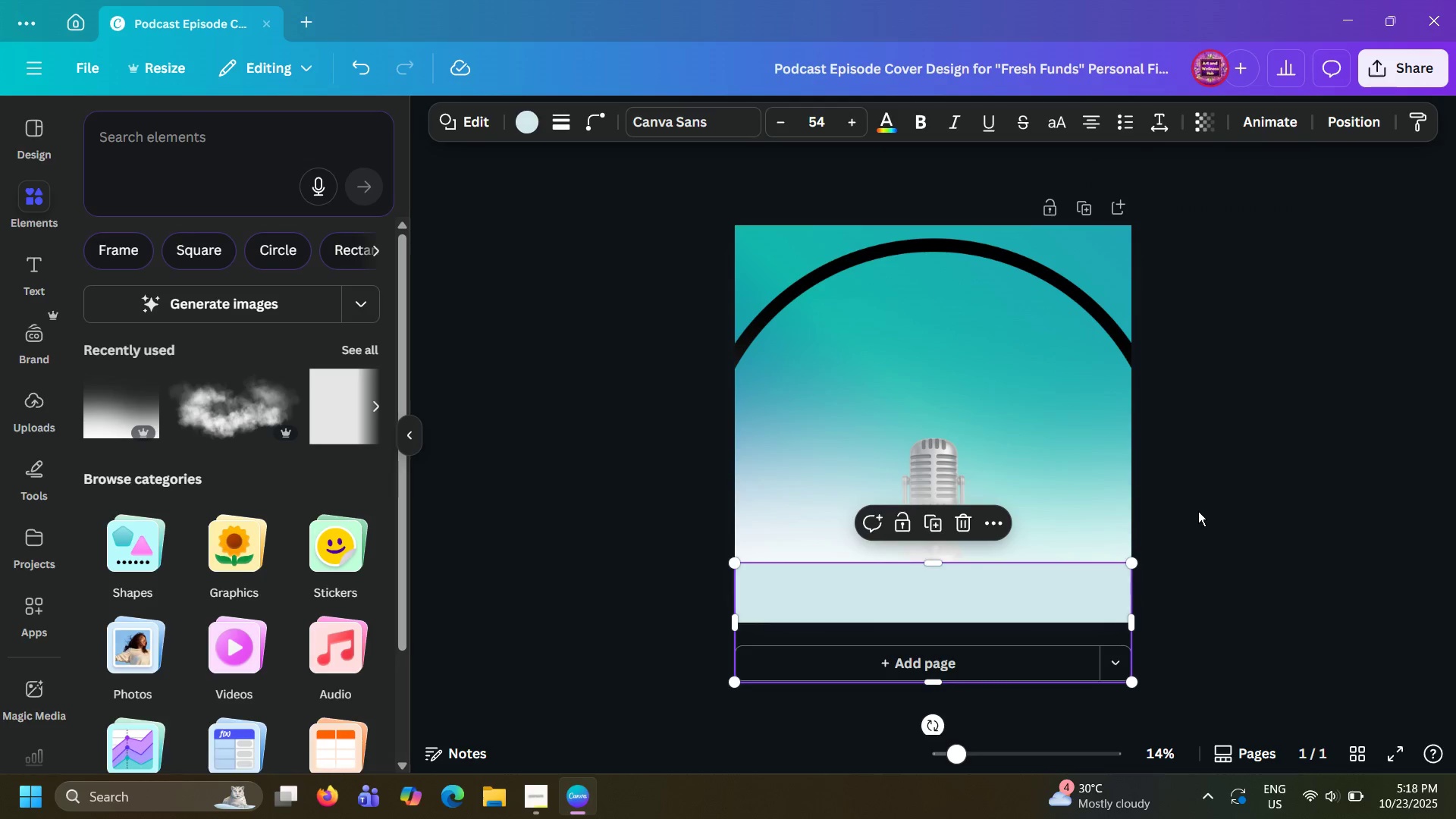 
double_click([1198, 511])
 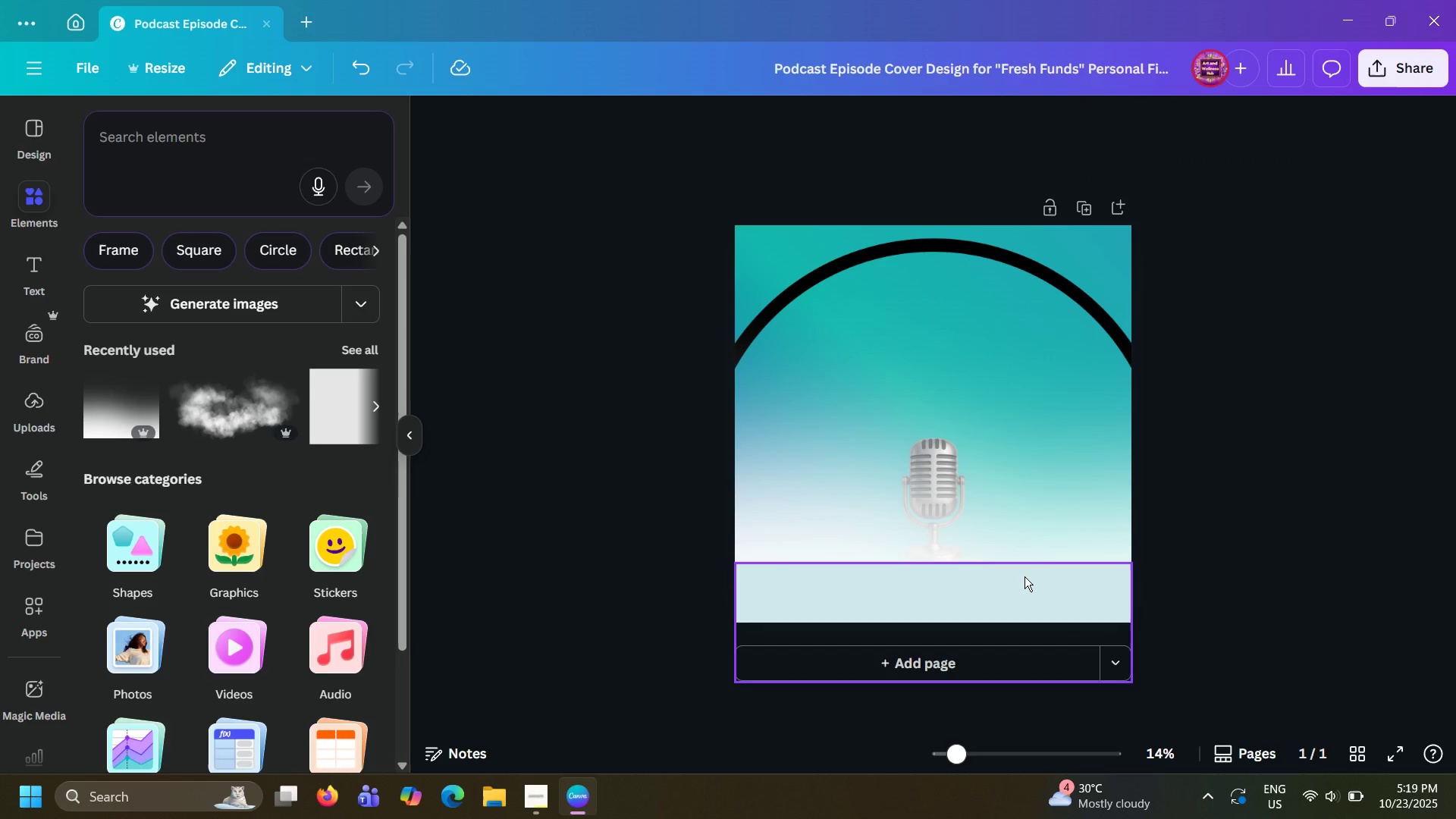 
left_click([1025, 576])
 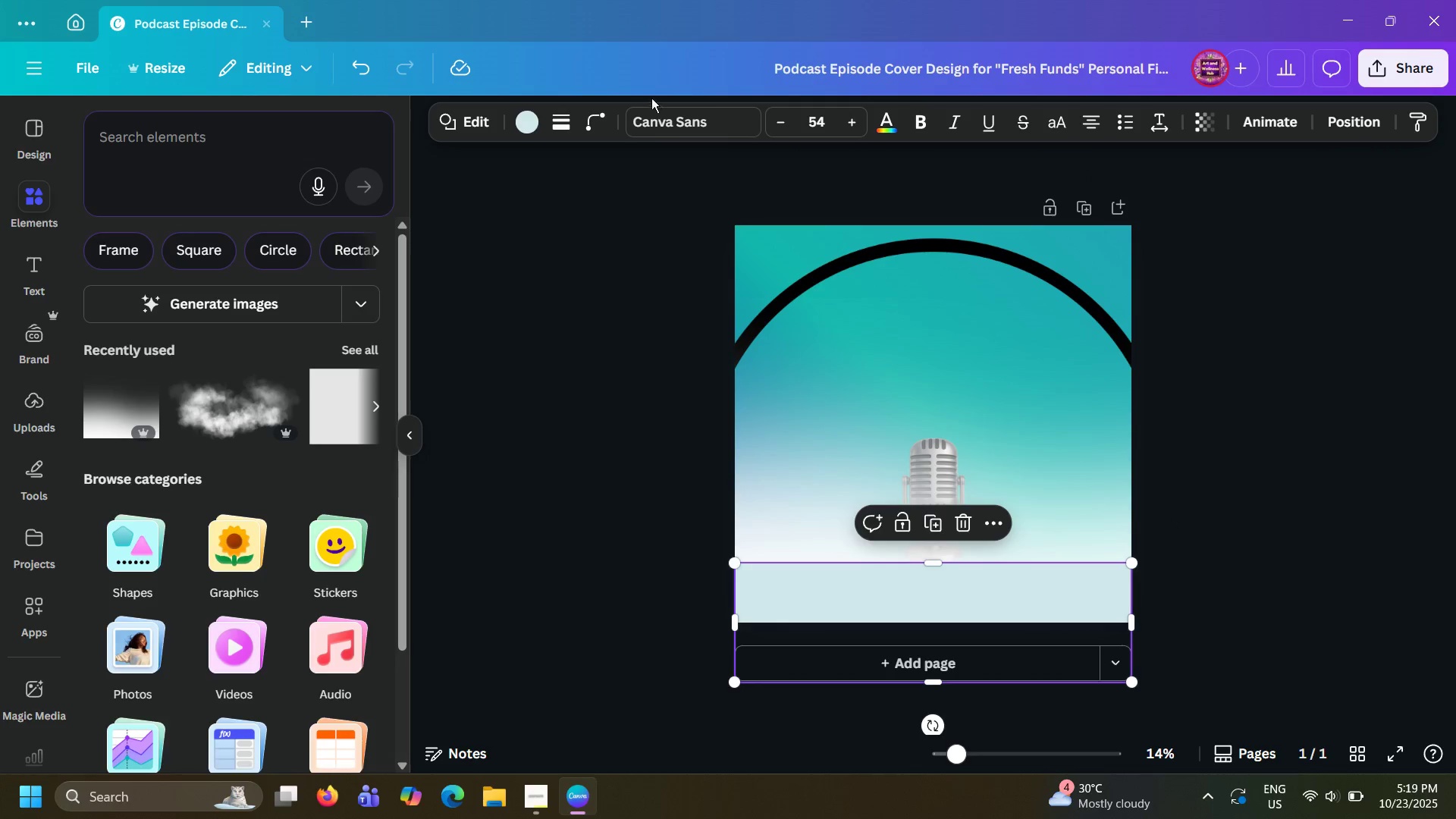 
left_click([525, 117])
 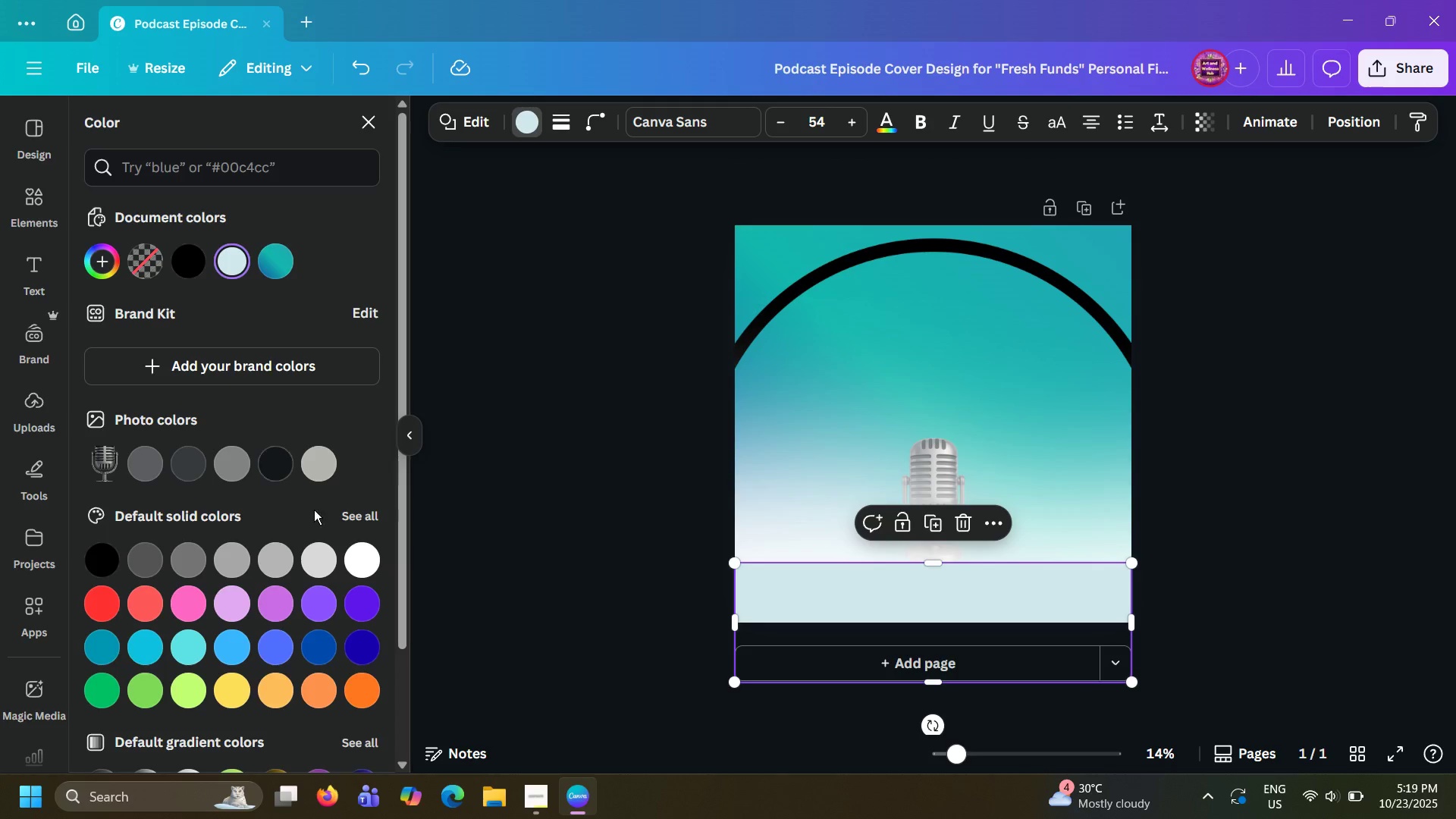 
left_click([359, 554])
 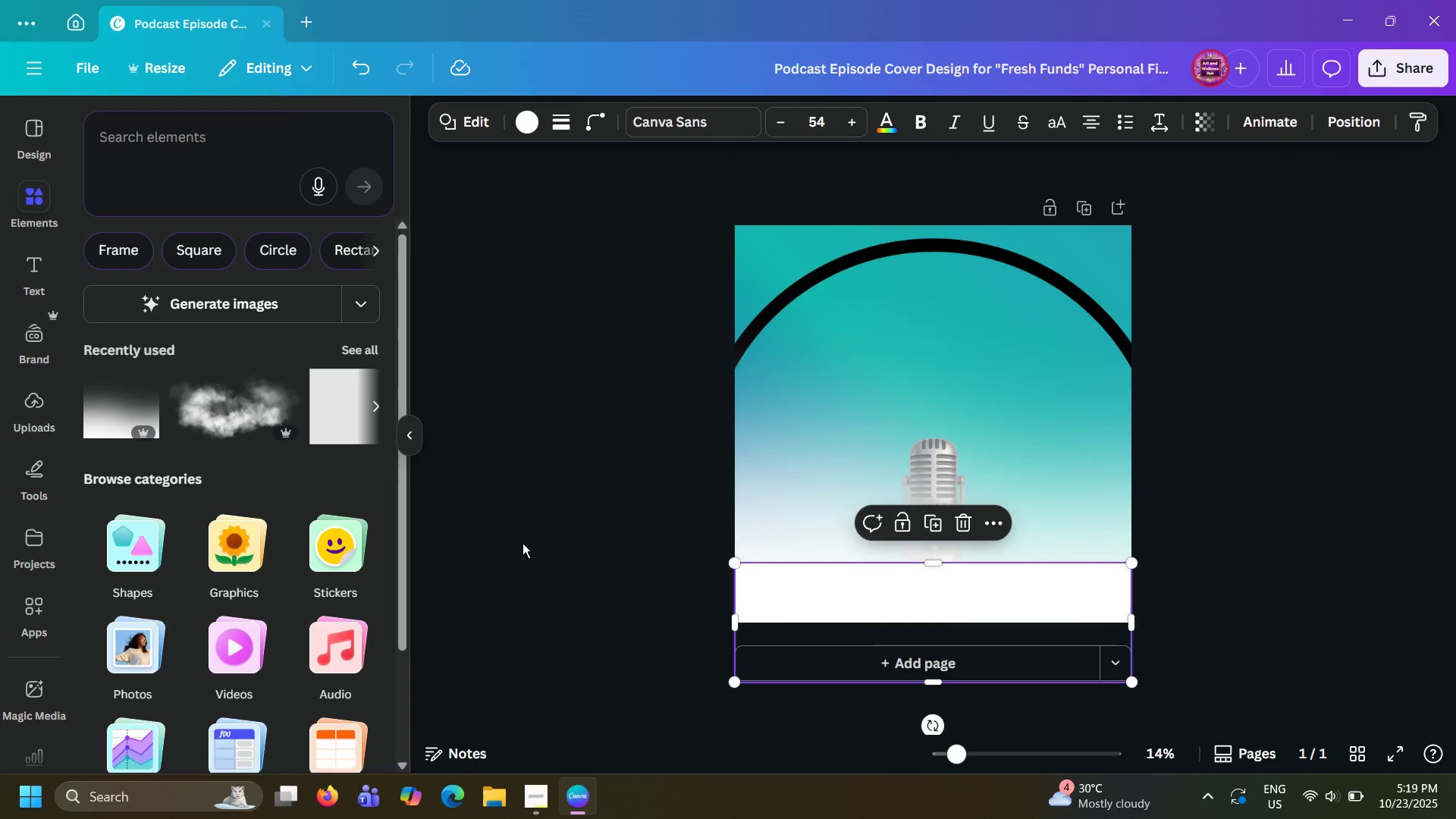 
double_click([522, 543])
 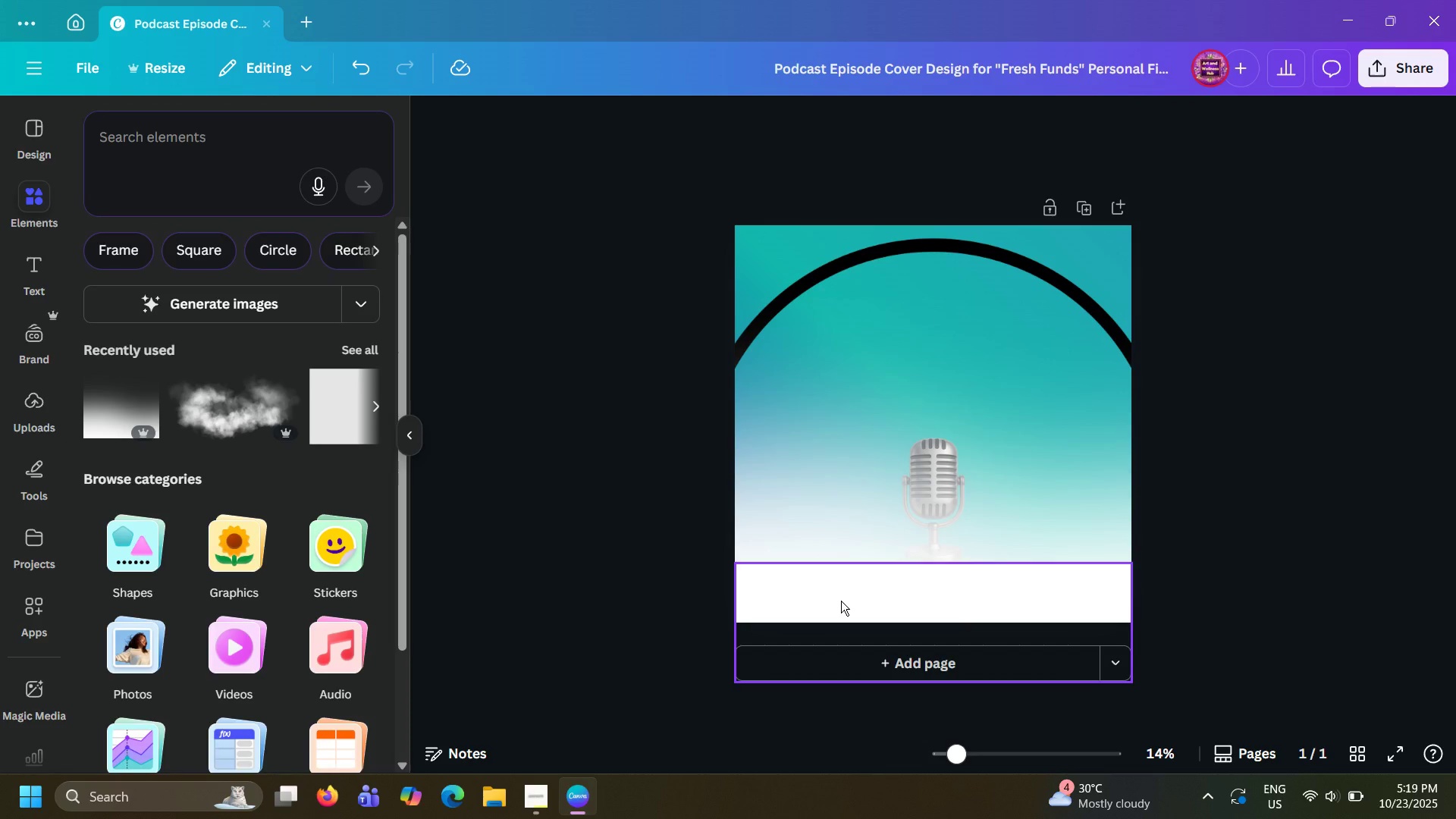 
left_click_drag(start_coordinate=[805, 500], to_coordinate=[805, 535])
 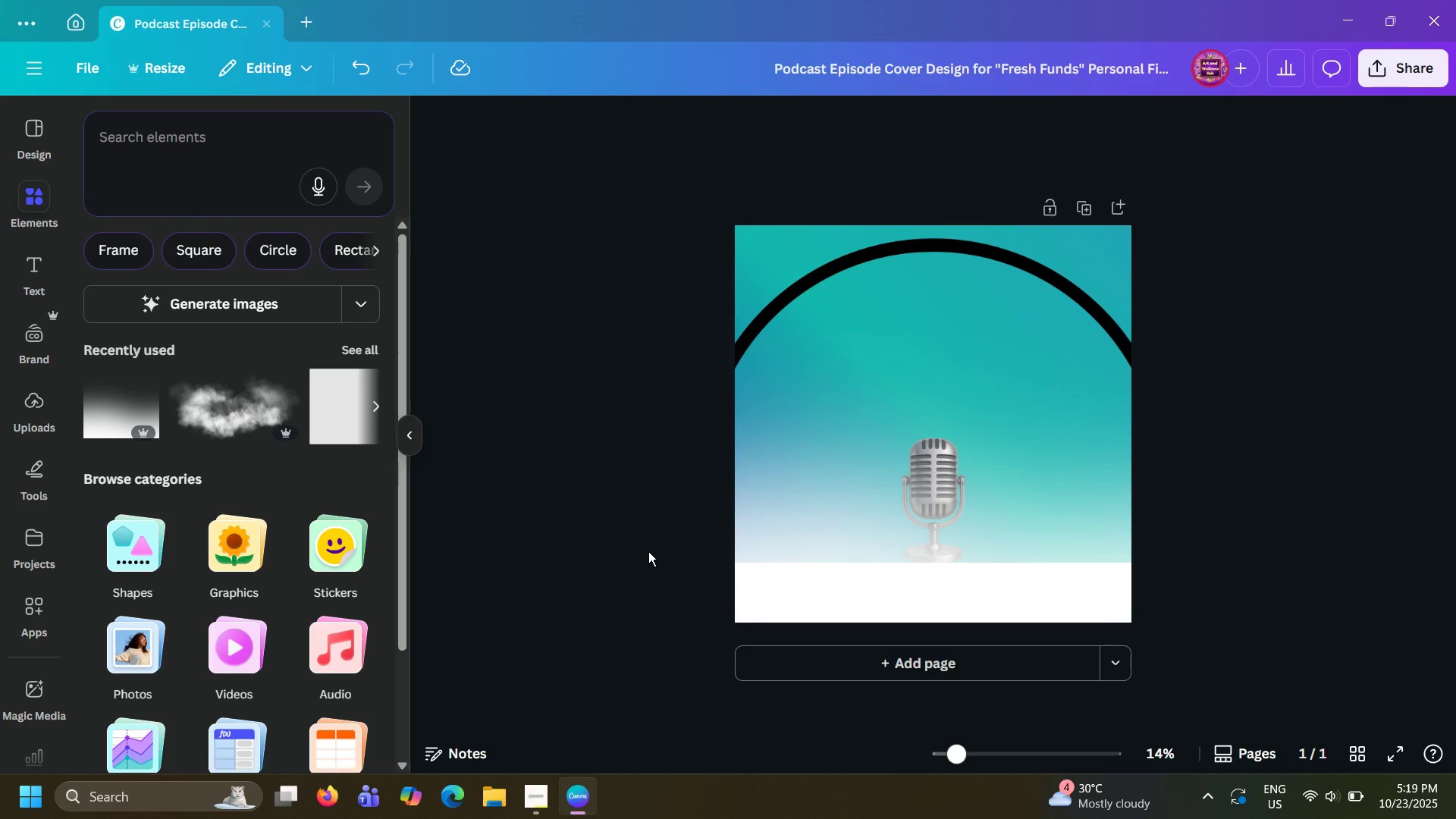 
double_click([648, 551])
 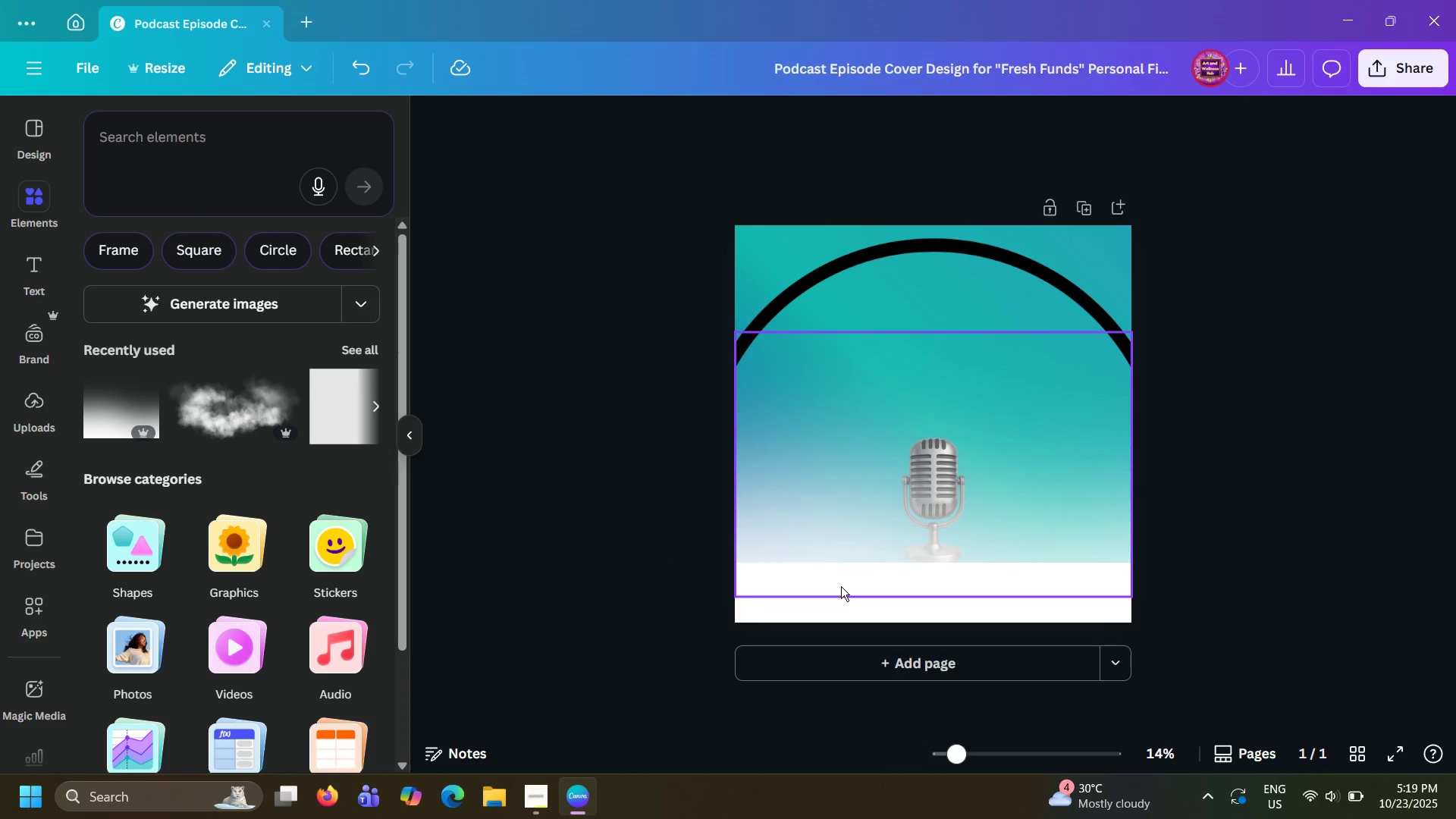 
left_click([841, 587])
 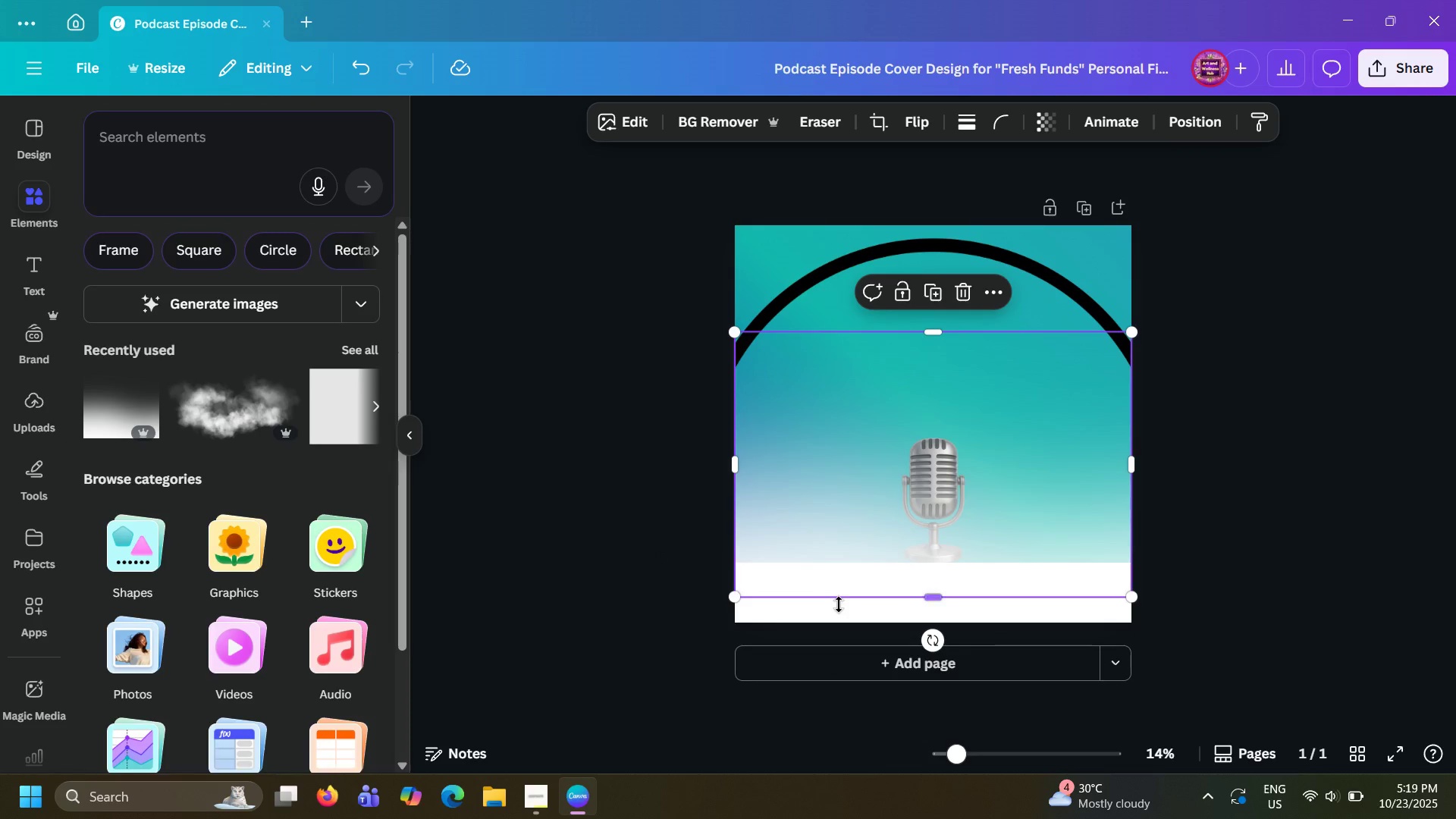 
left_click([839, 604])
 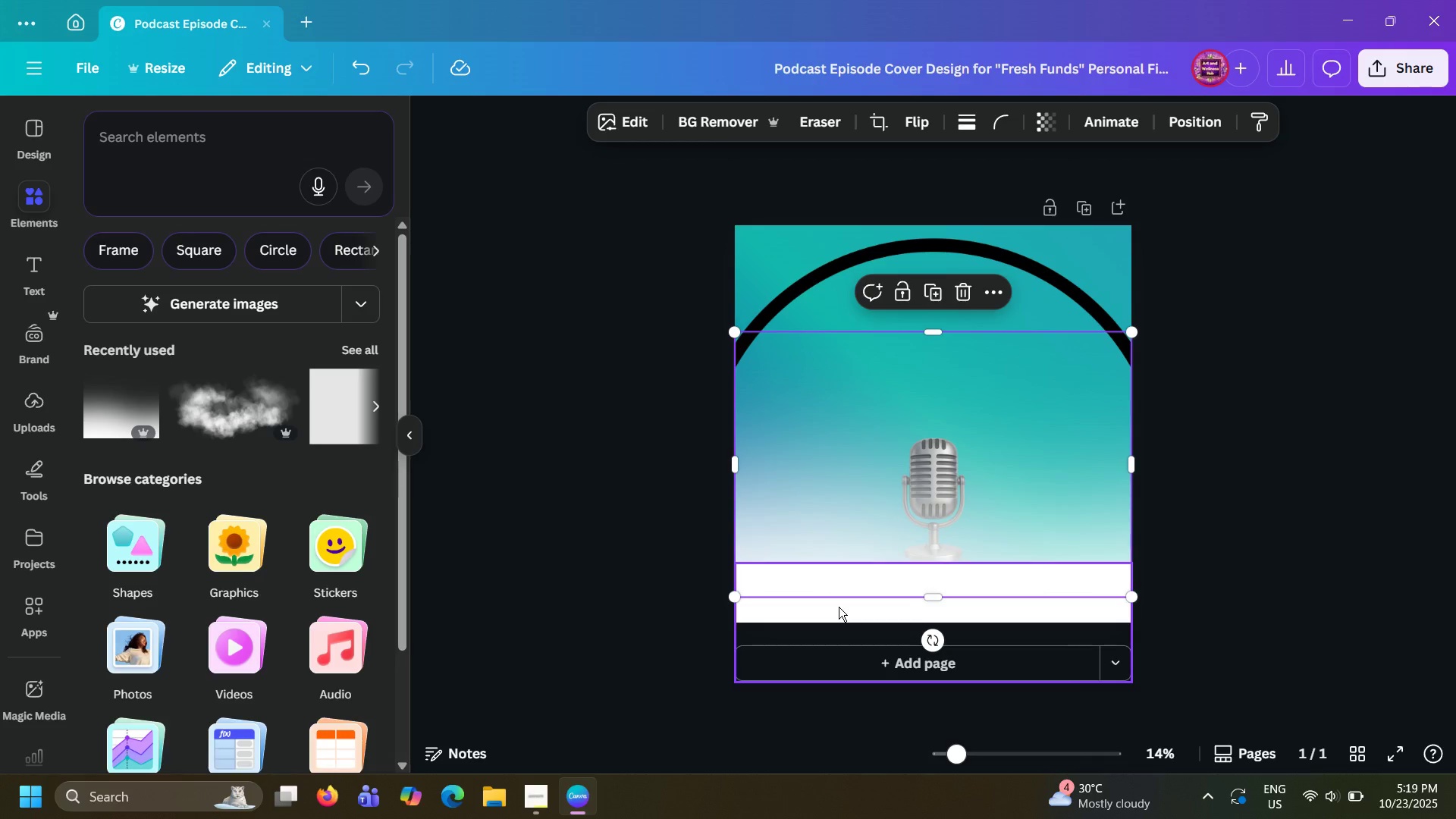 
left_click([839, 607])
 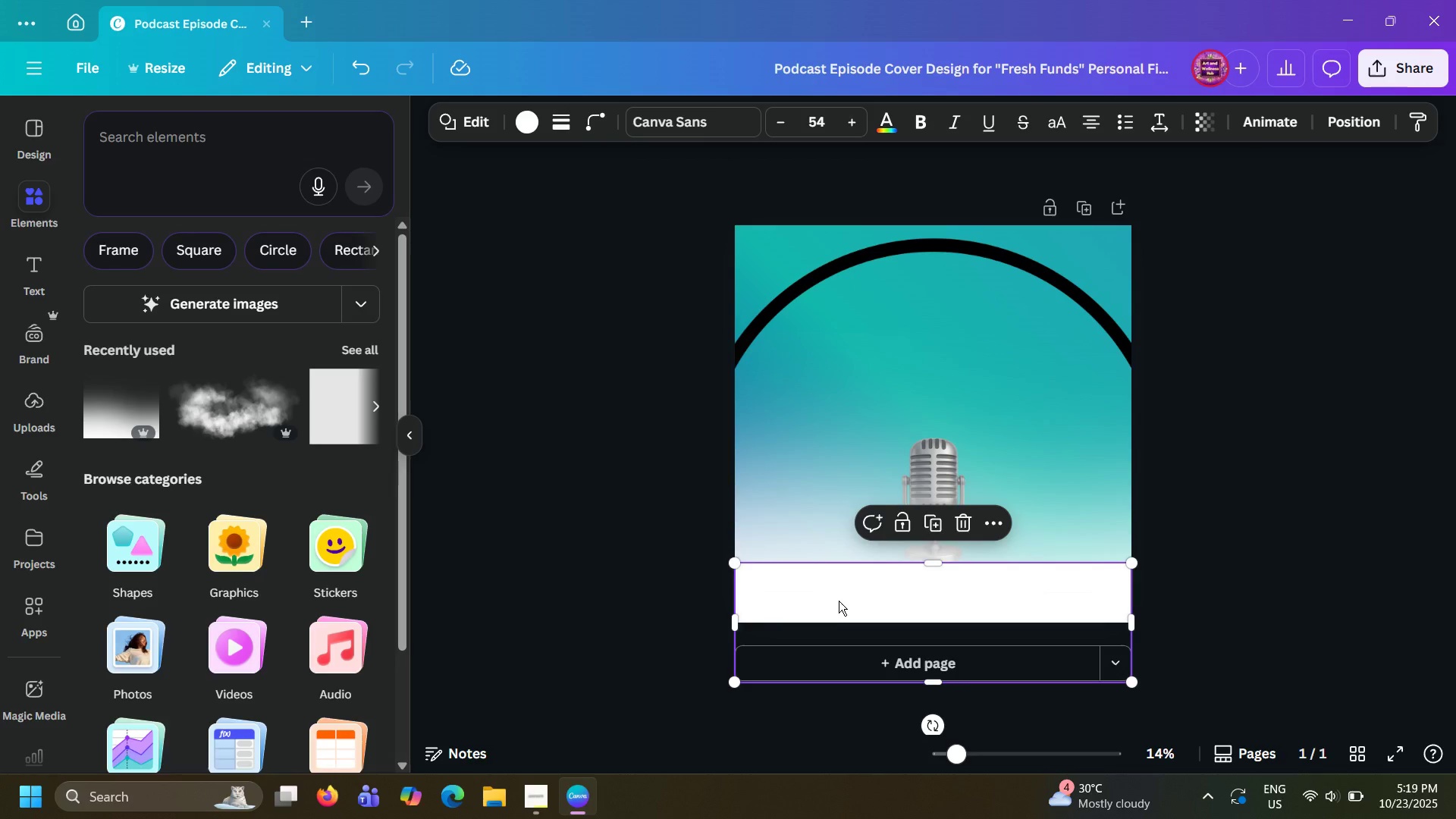 
left_click_drag(start_coordinate=[839, 601], to_coordinate=[843, 632])
 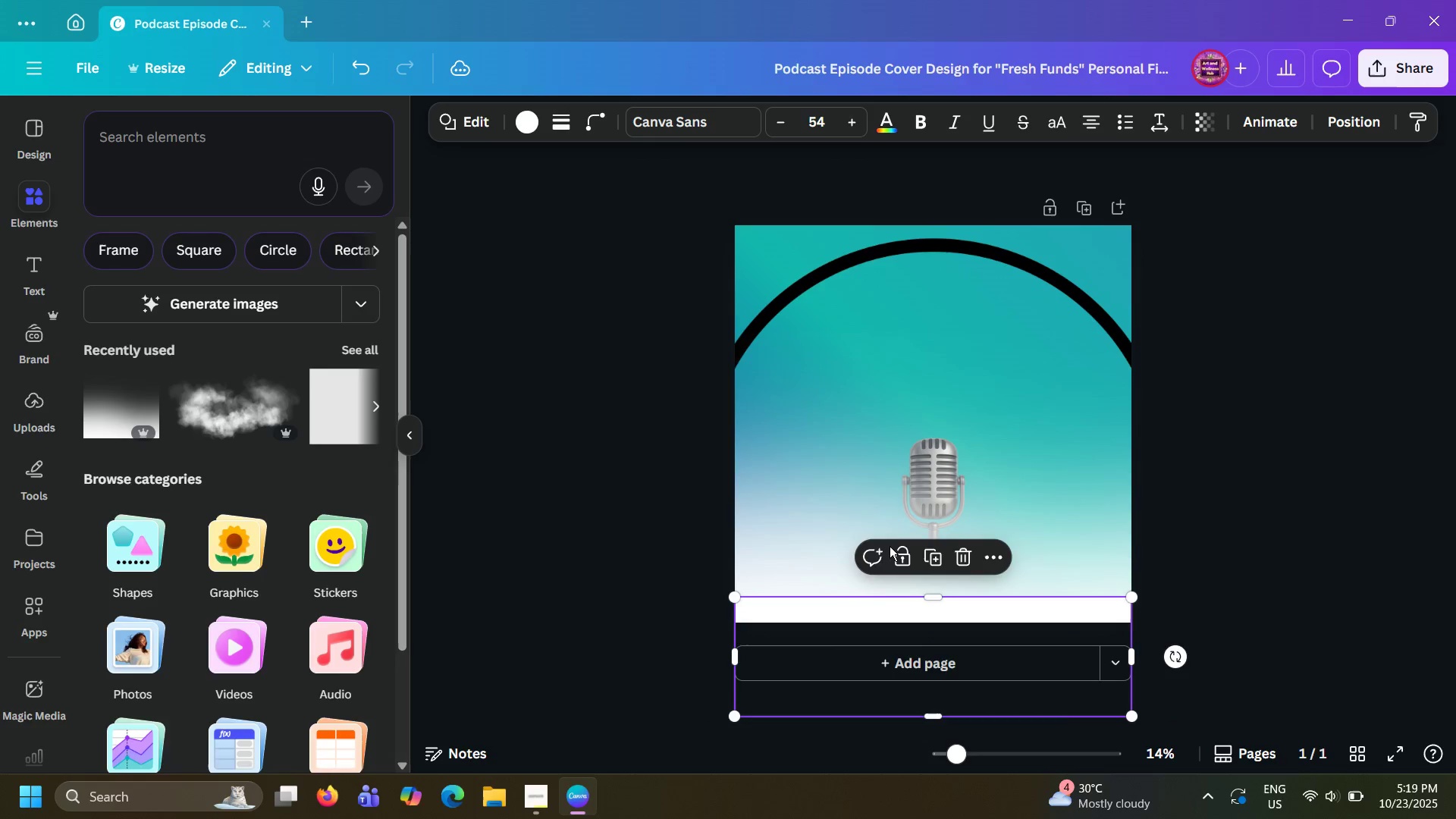 
left_click([890, 546])
 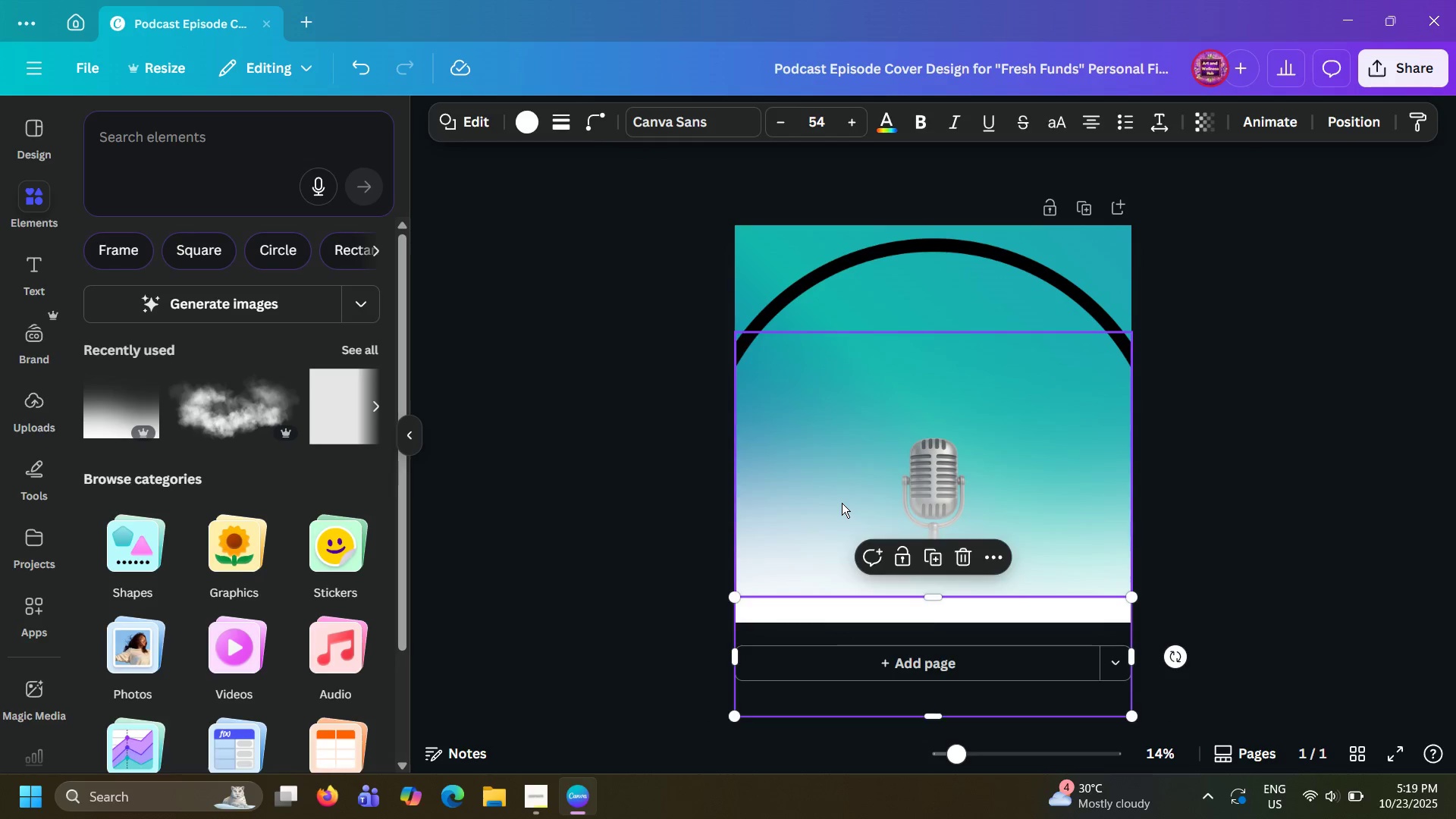 
left_click([842, 503])
 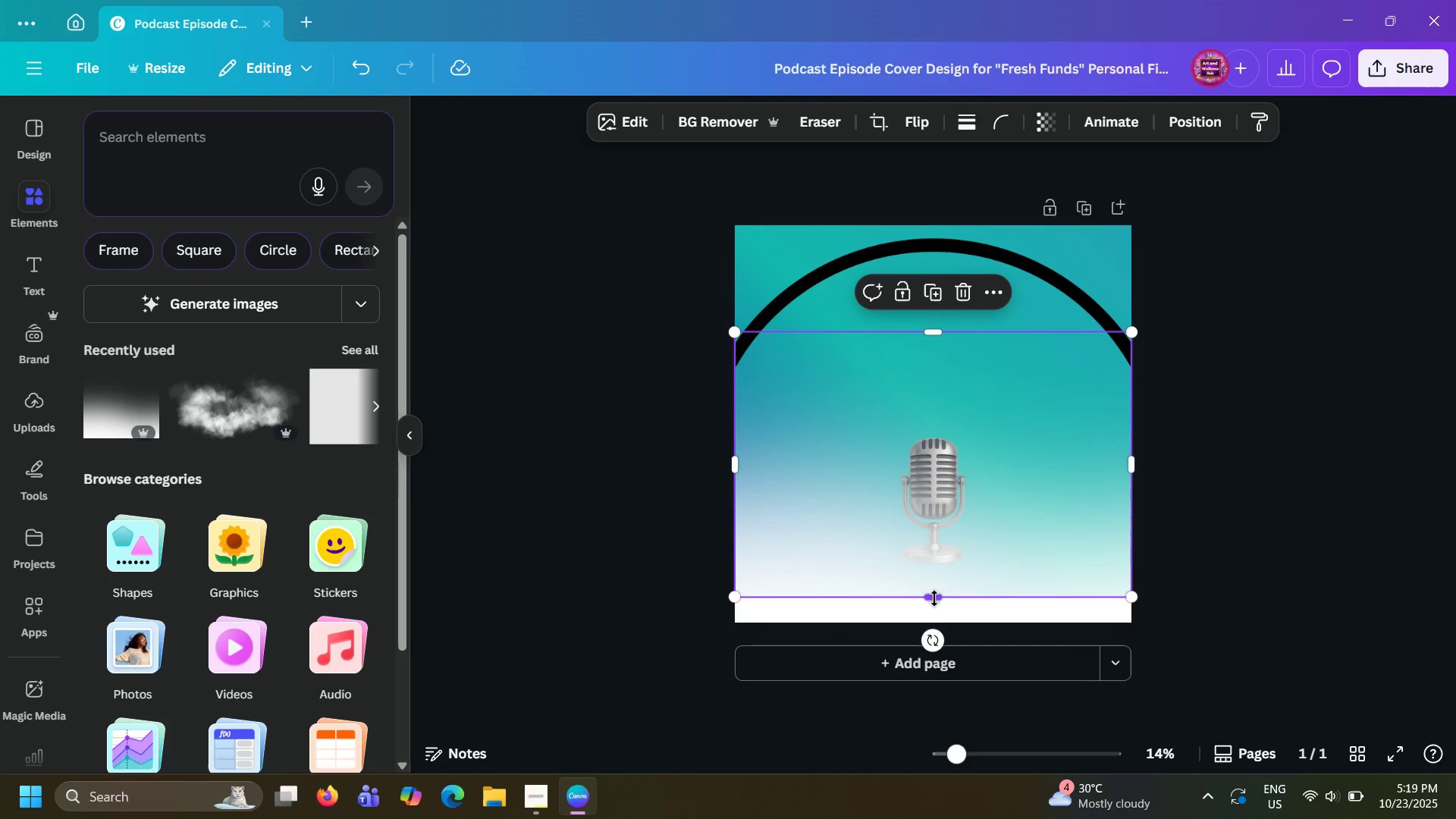 
left_click_drag(start_coordinate=[934, 598], to_coordinate=[943, 601])
 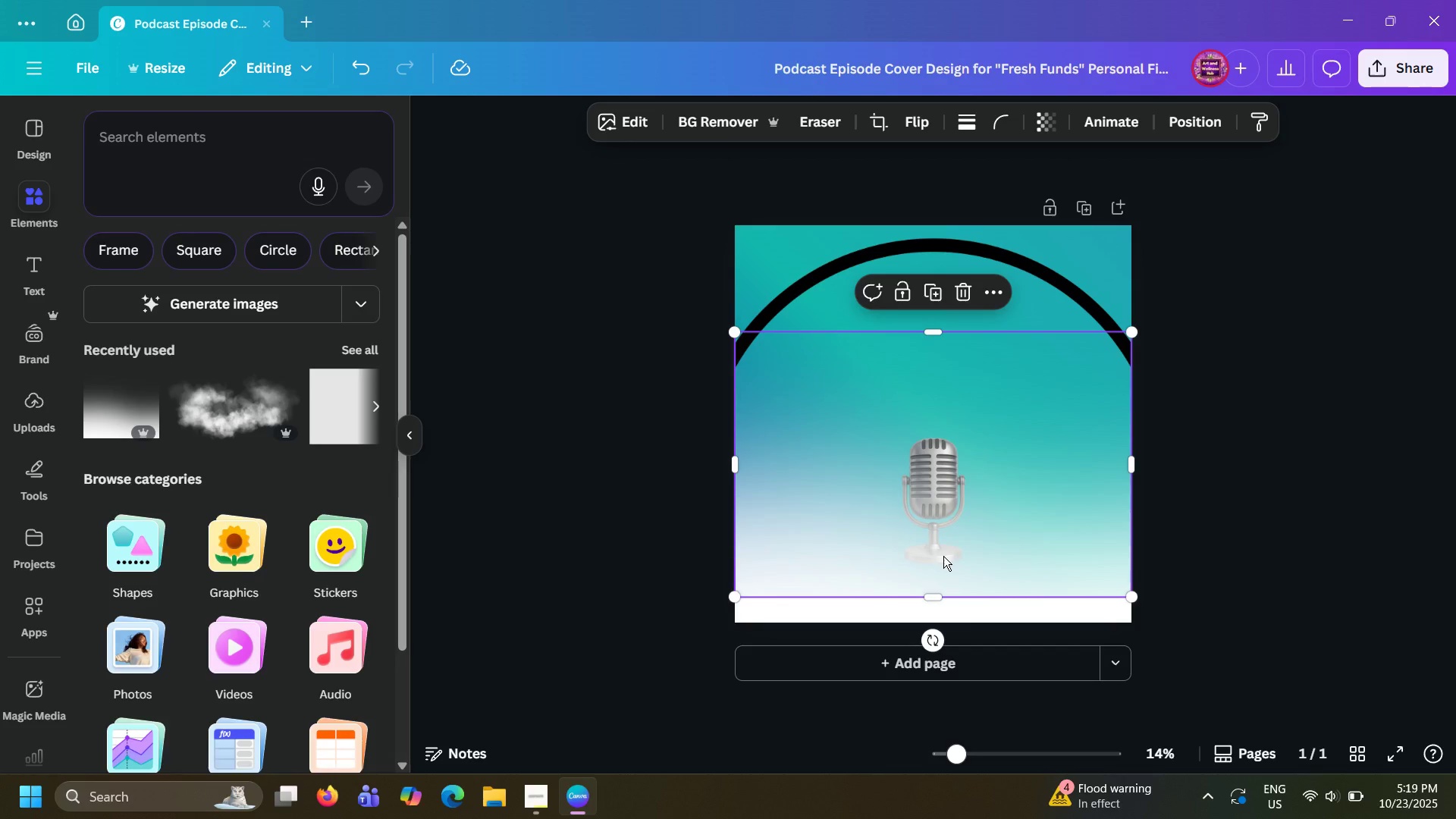 
left_click_drag(start_coordinate=[943, 556], to_coordinate=[943, 464])
 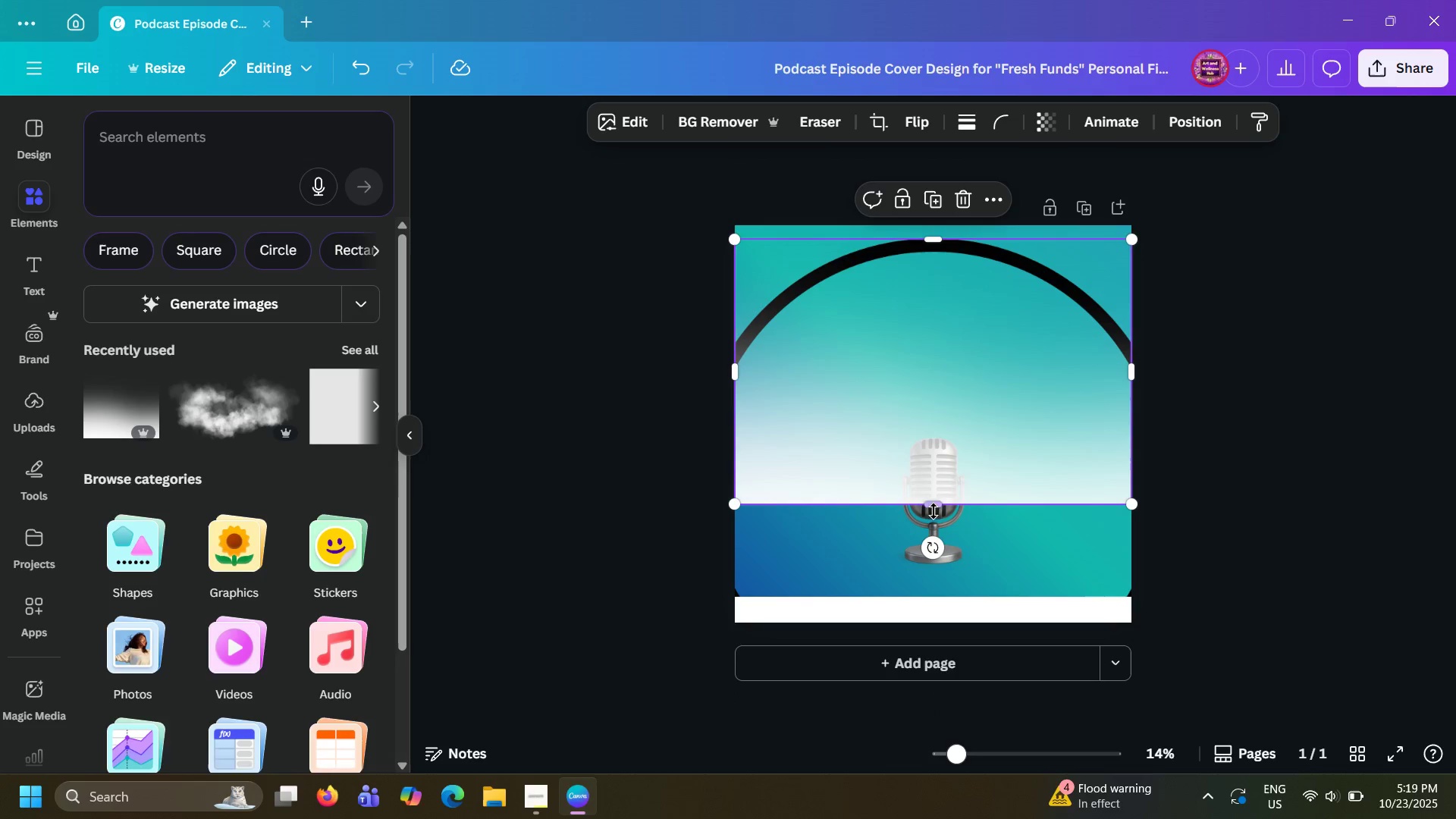 
left_click_drag(start_coordinate=[936, 505], to_coordinate=[931, 618])
 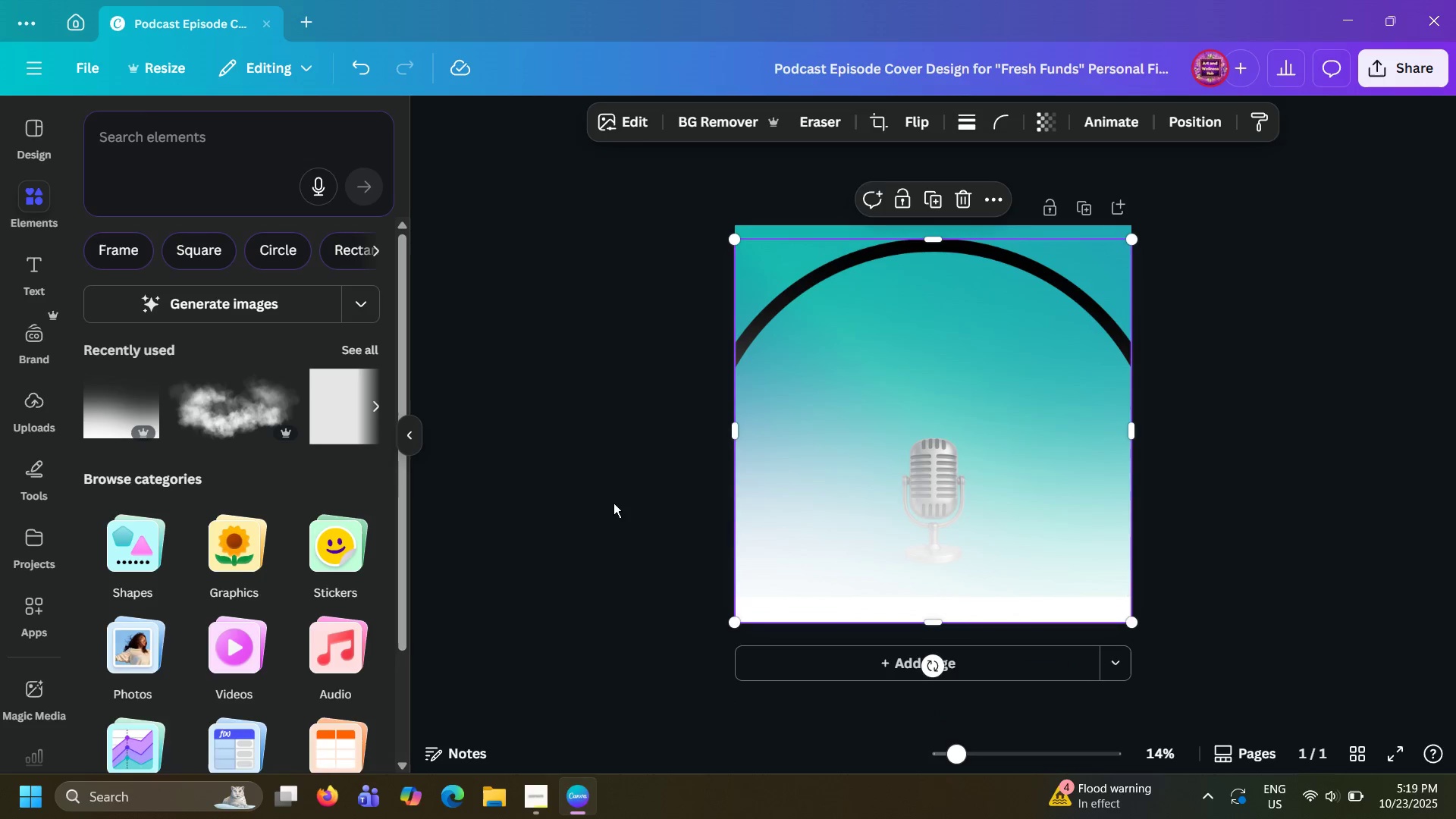 
left_click([613, 503])
 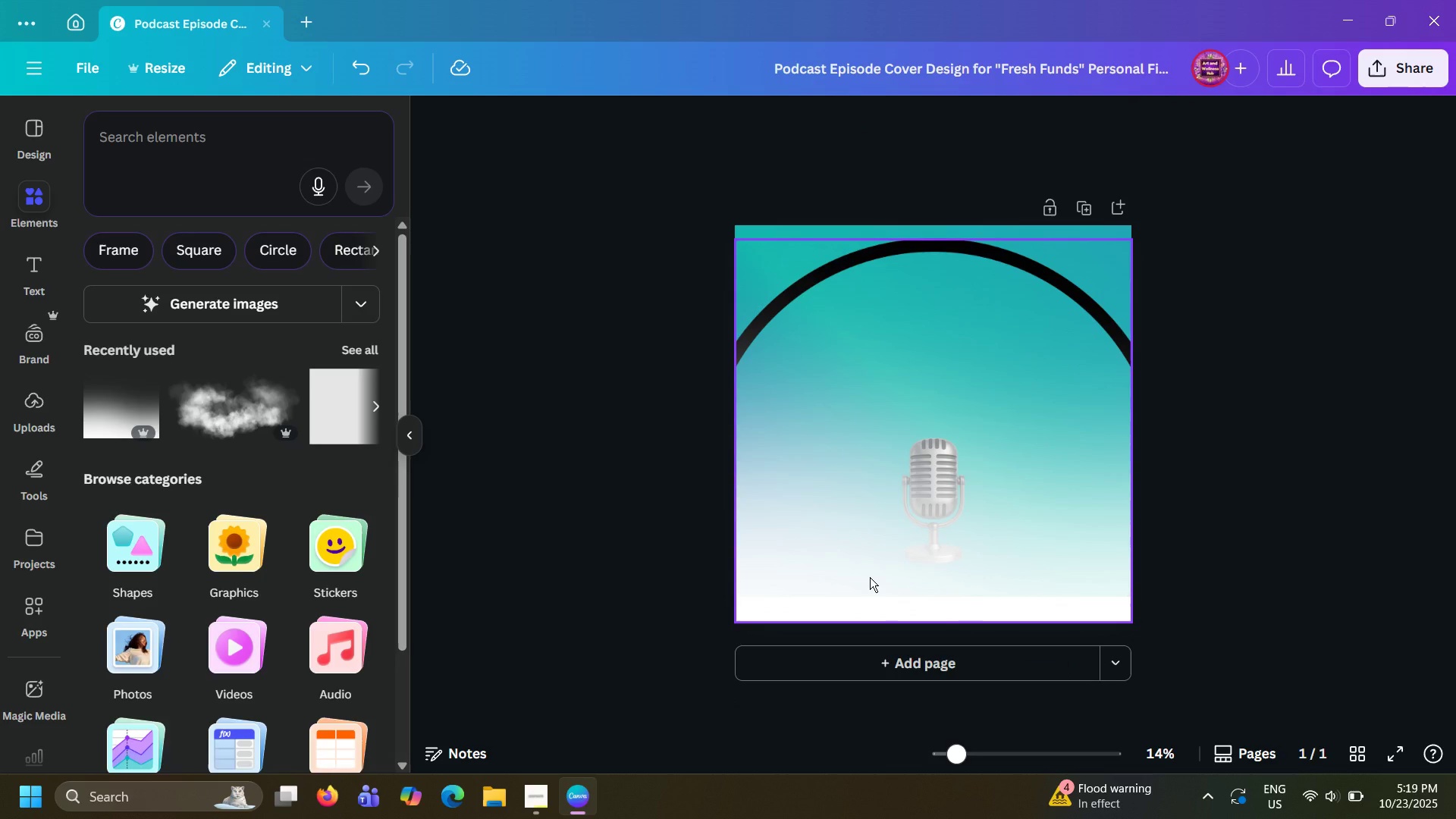 
left_click([870, 577])
 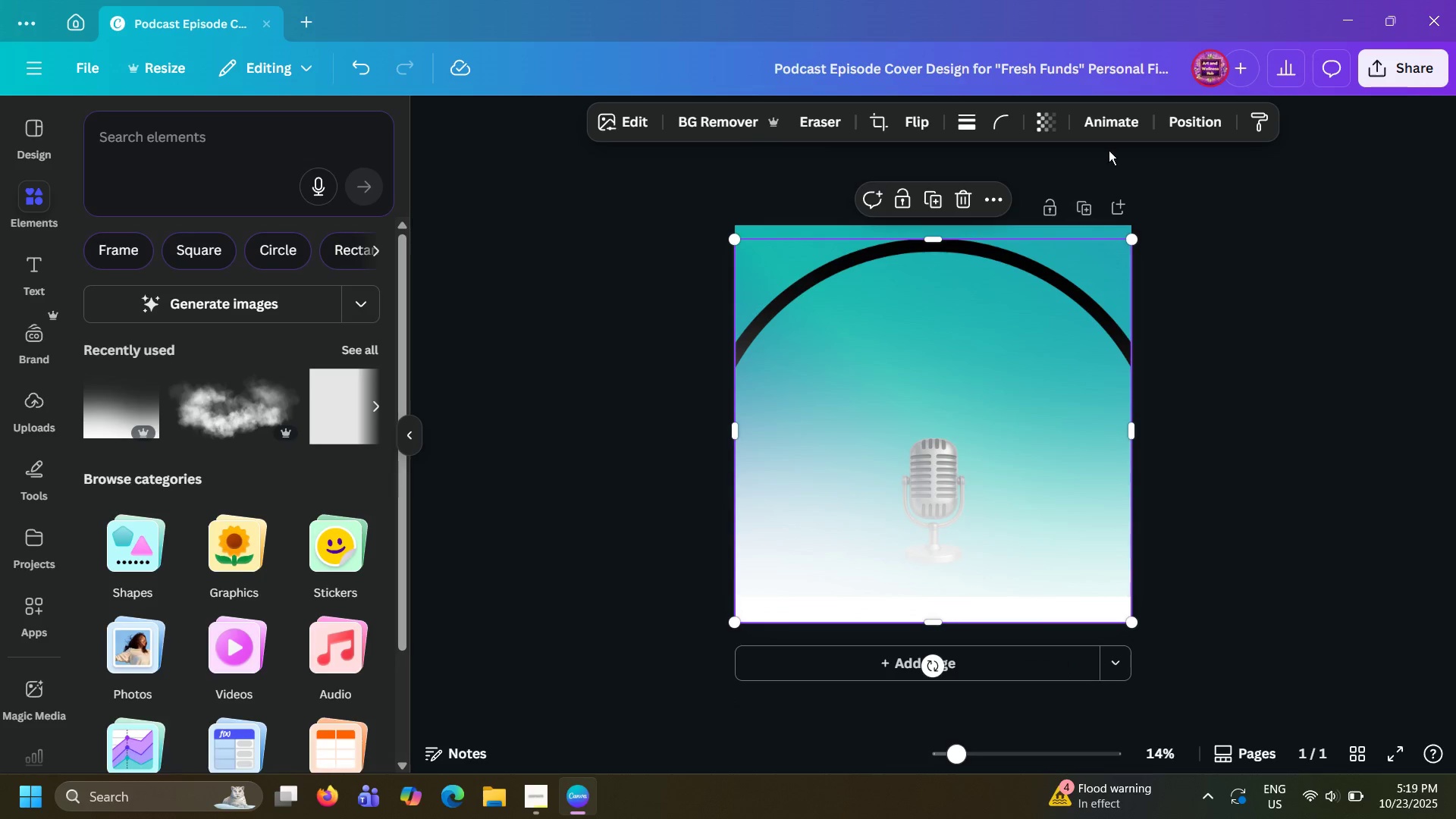 
left_click([1199, 121])
 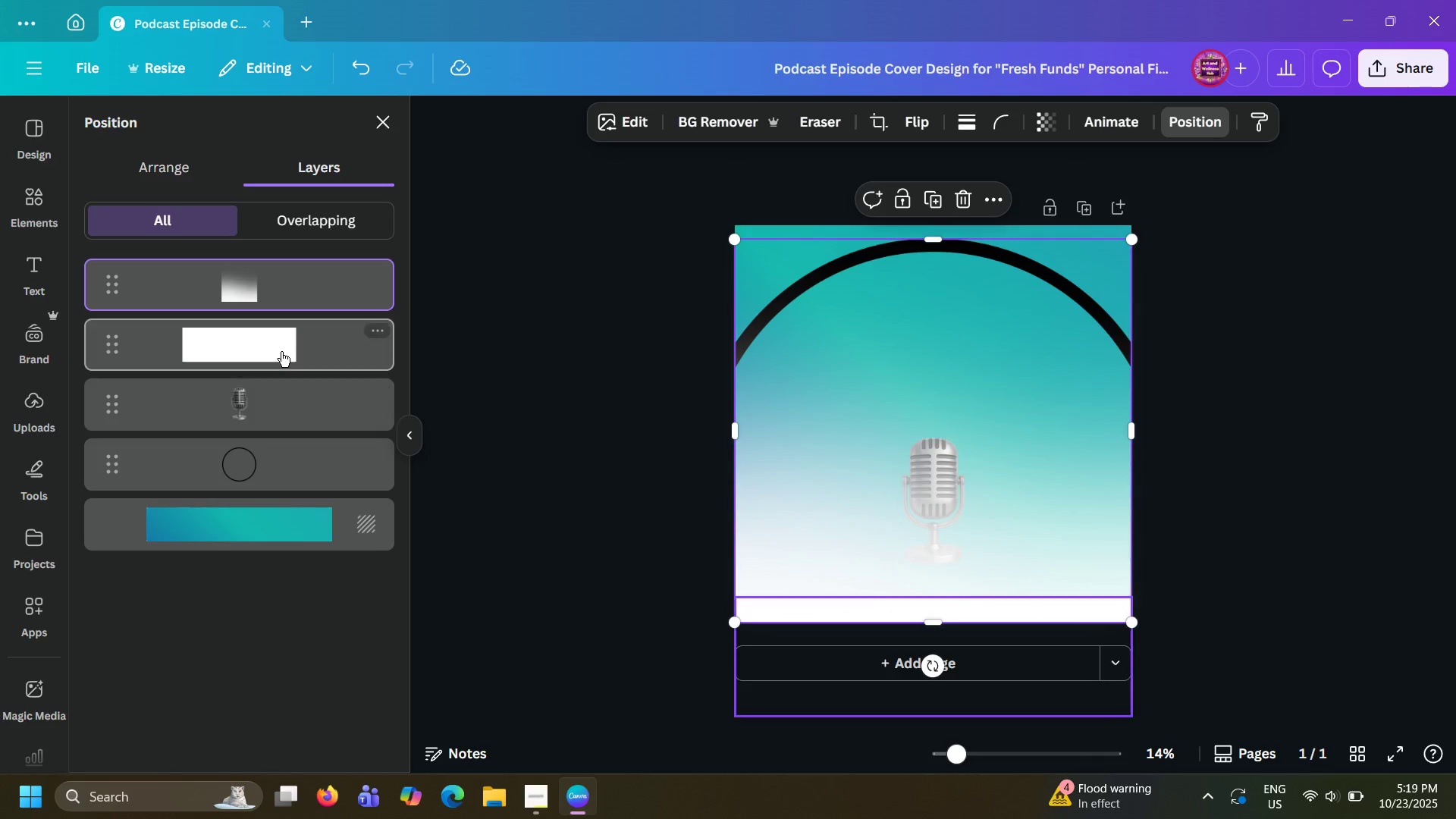 
left_click([281, 352])
 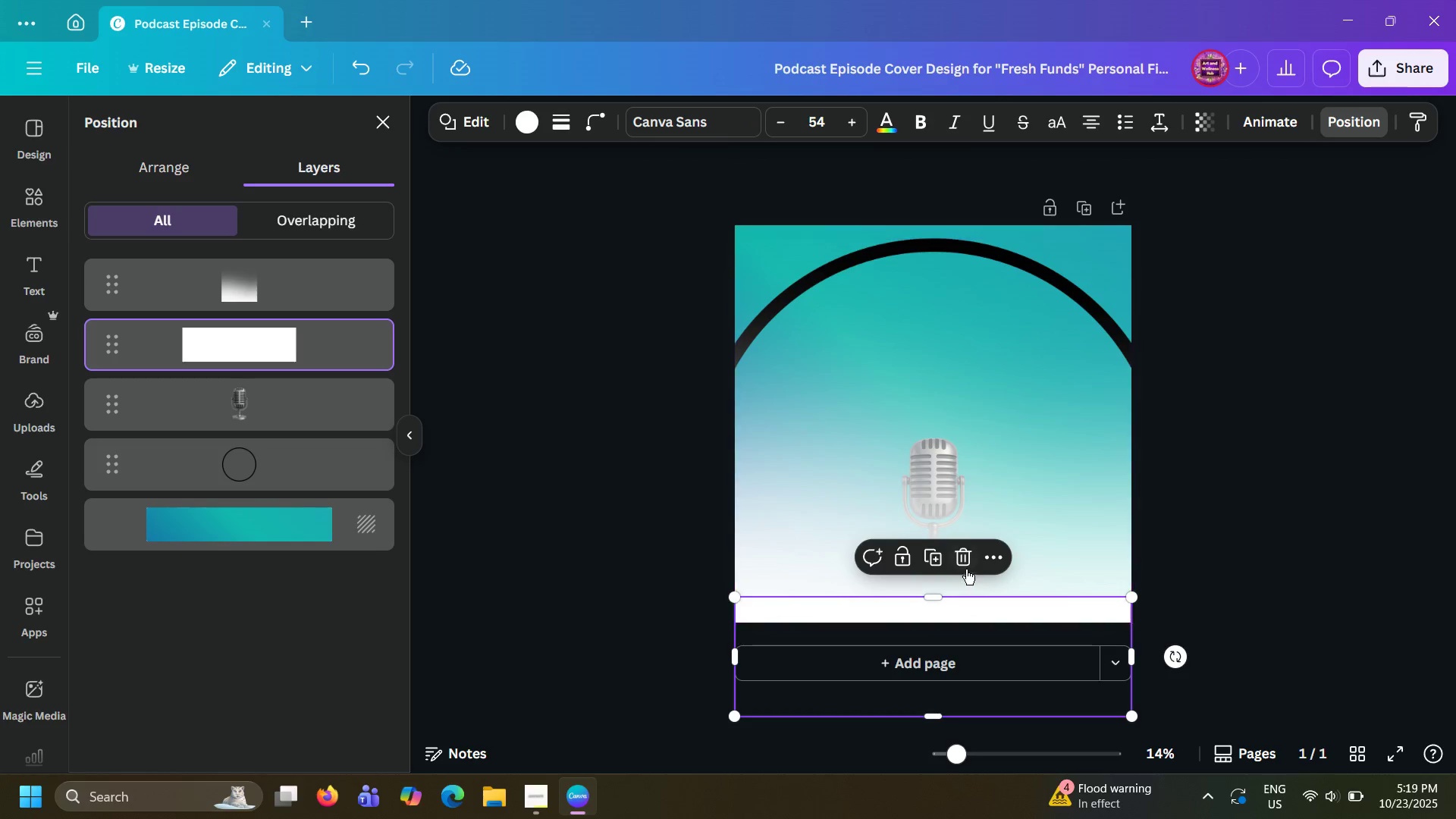 
left_click([970, 565])
 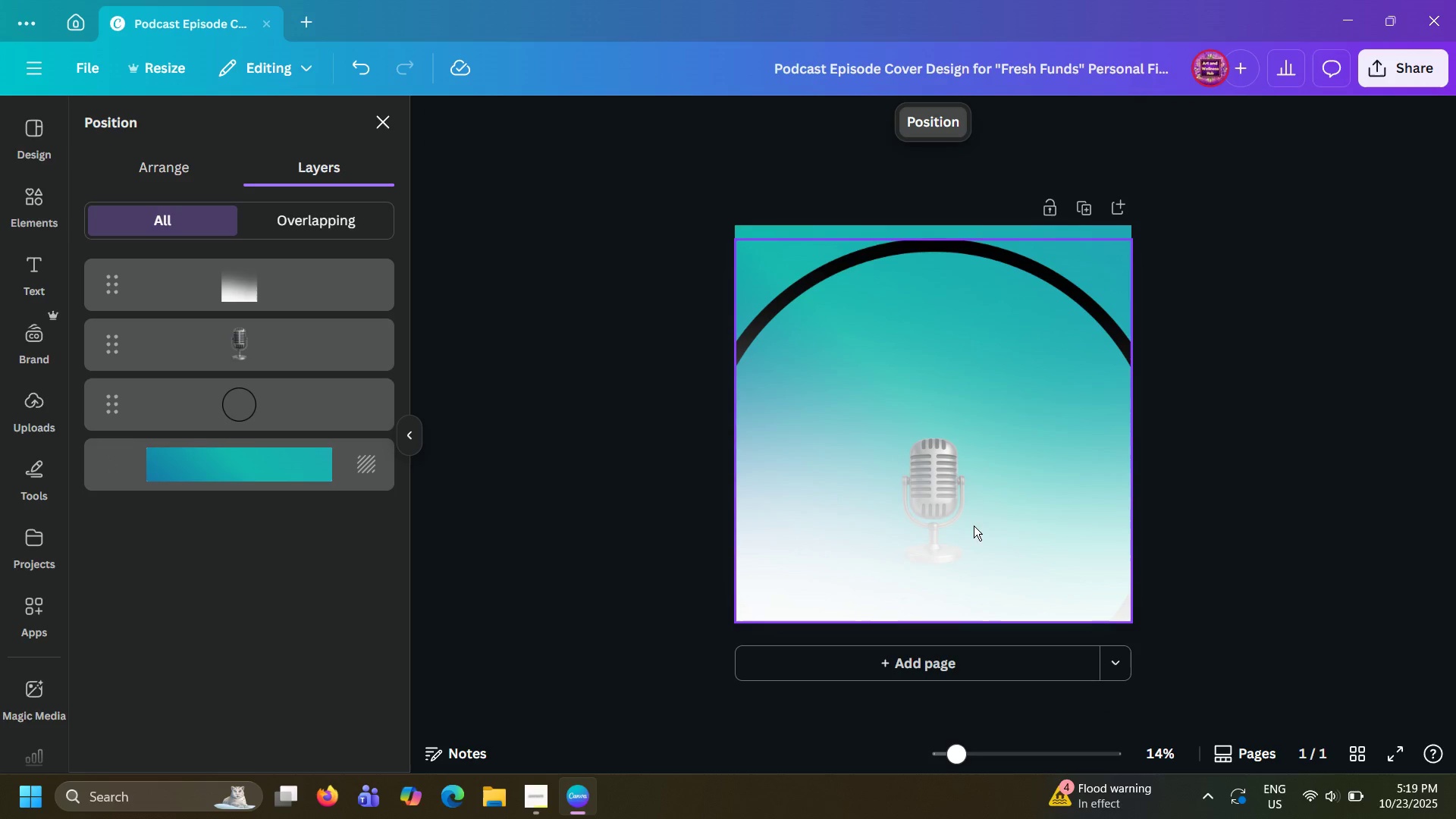 
left_click([974, 495])
 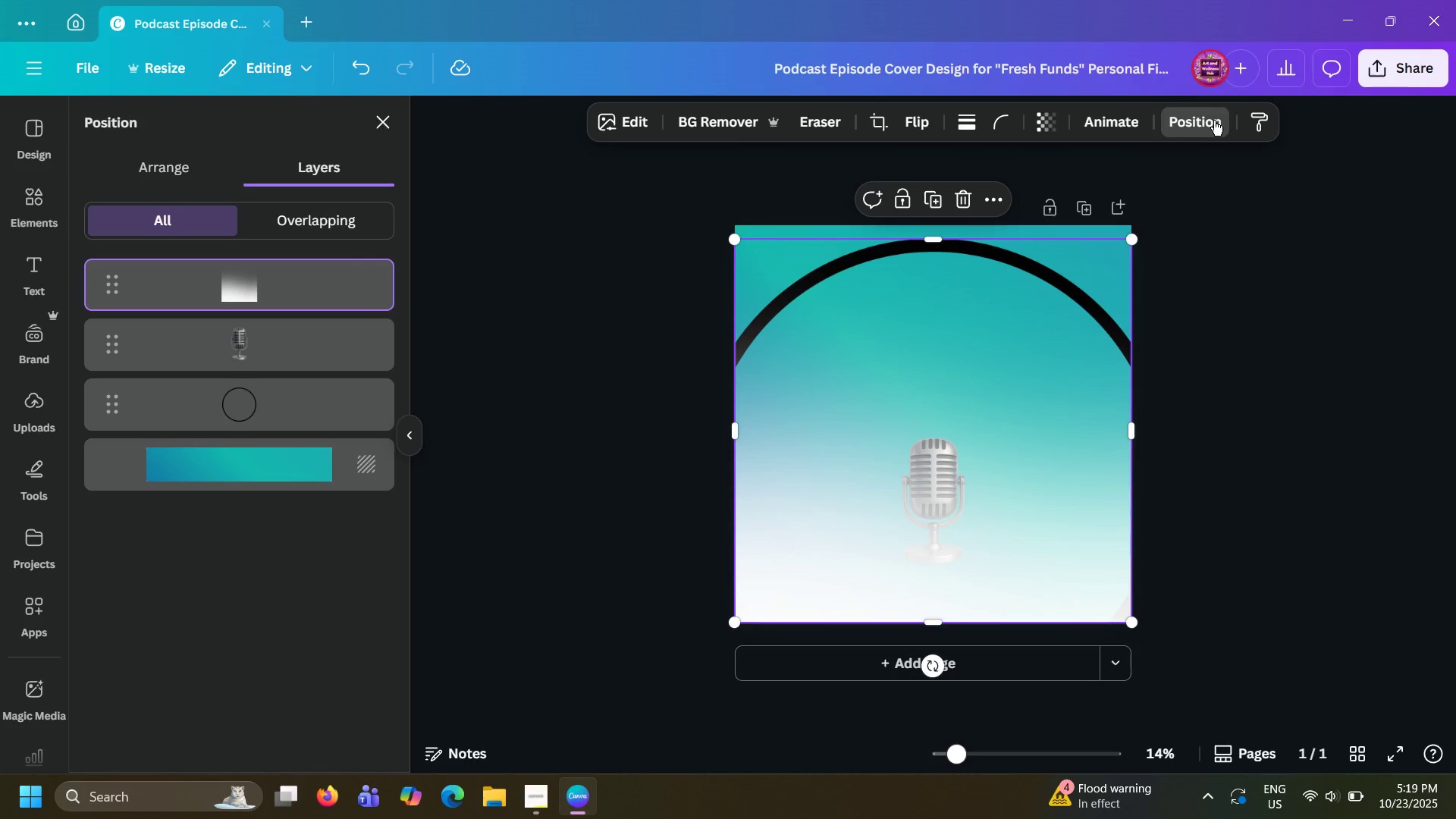 
left_click([1213, 121])
 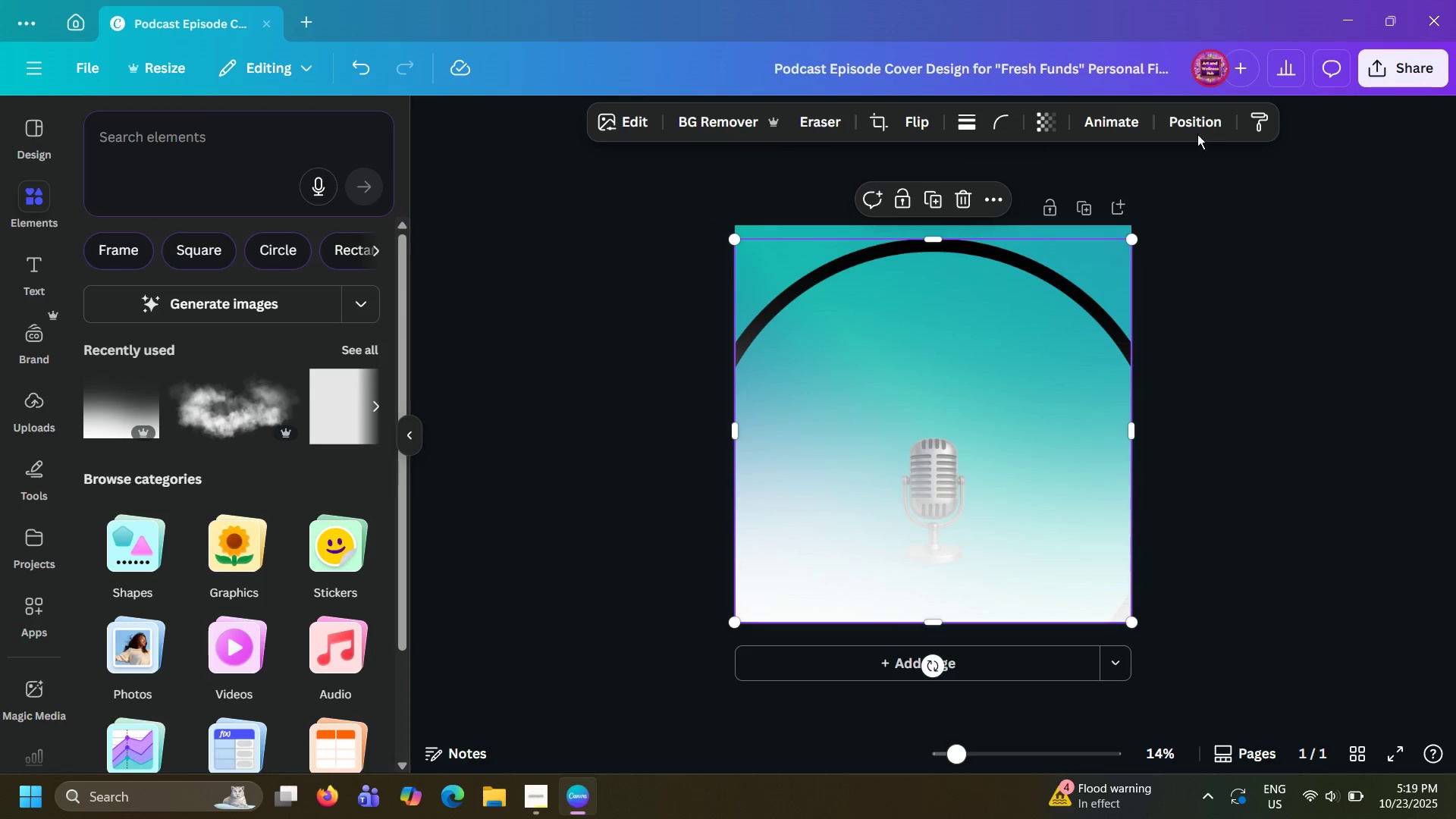 
left_click([1204, 130])
 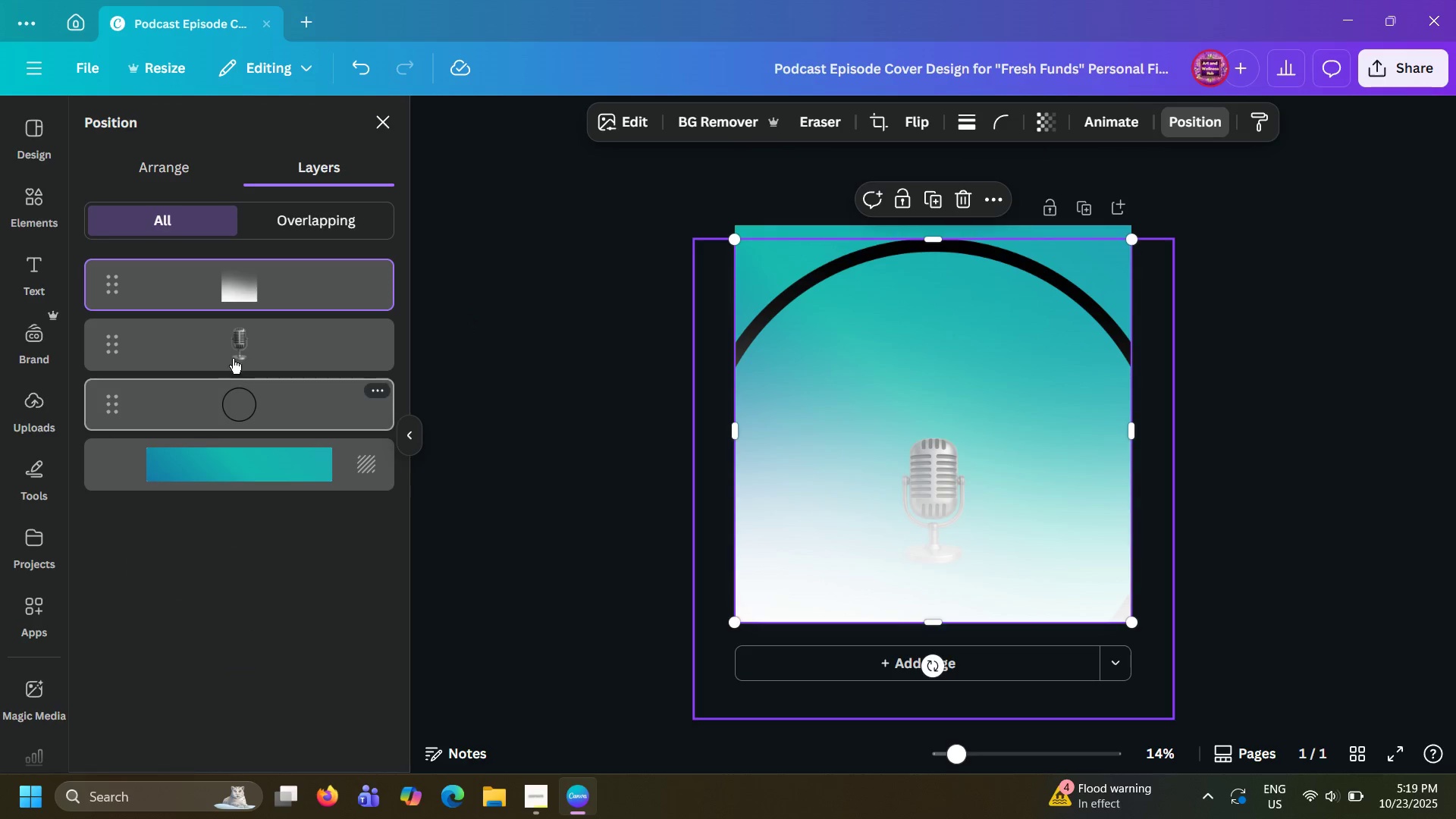 
left_click_drag(start_coordinate=[247, 346], to_coordinate=[255, 269])
 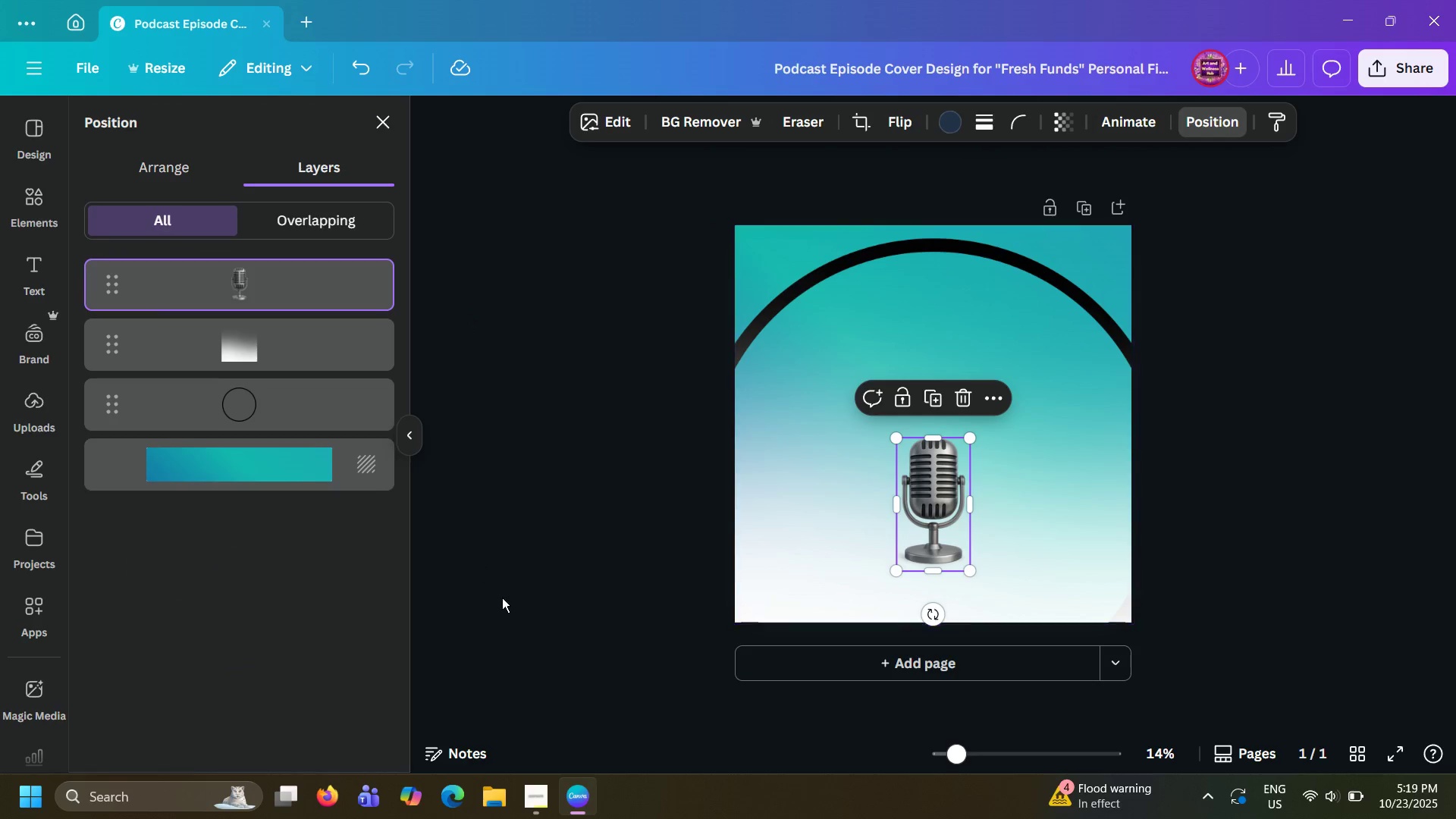 
left_click([502, 598])
 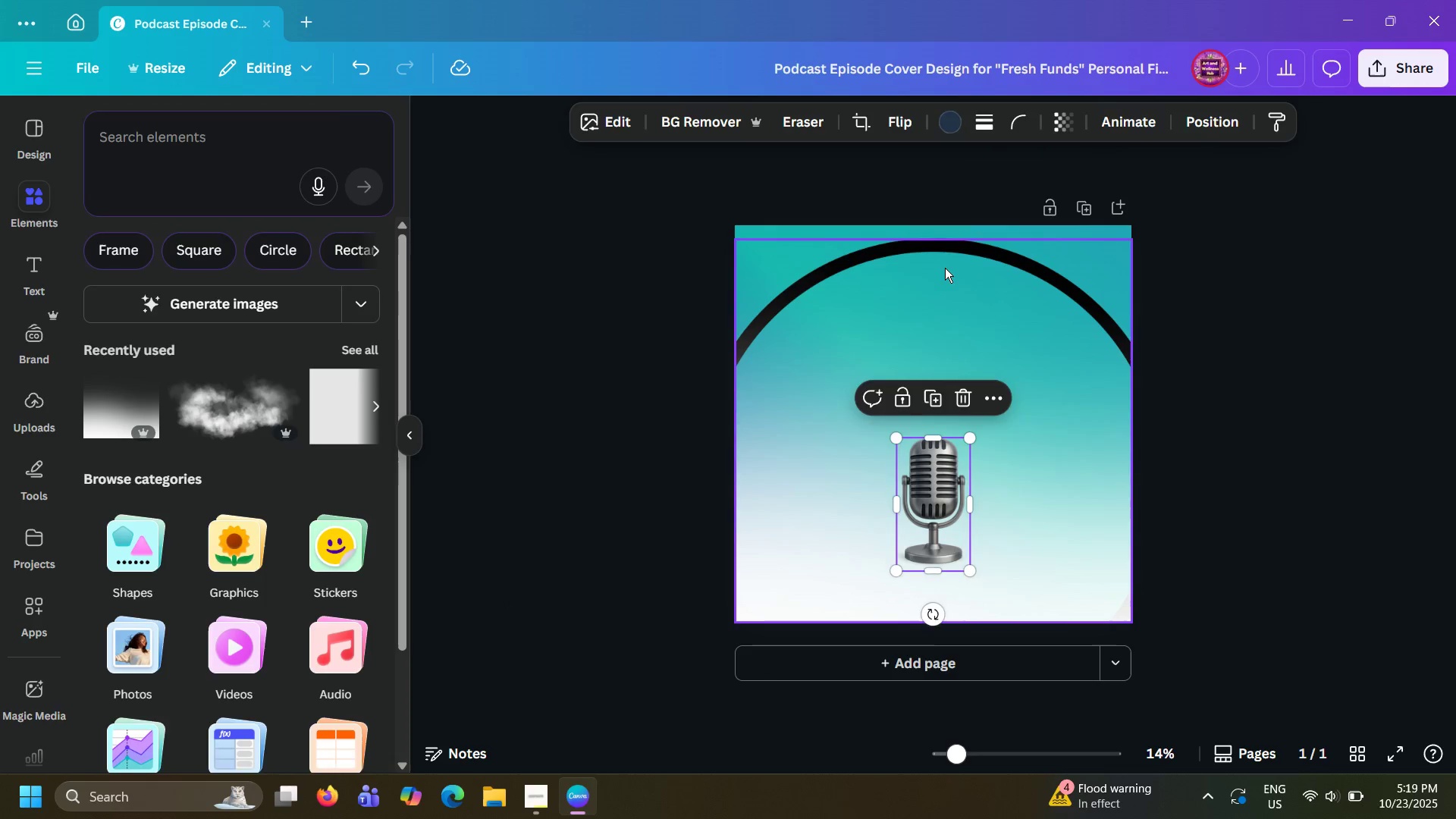 
left_click([945, 268])
 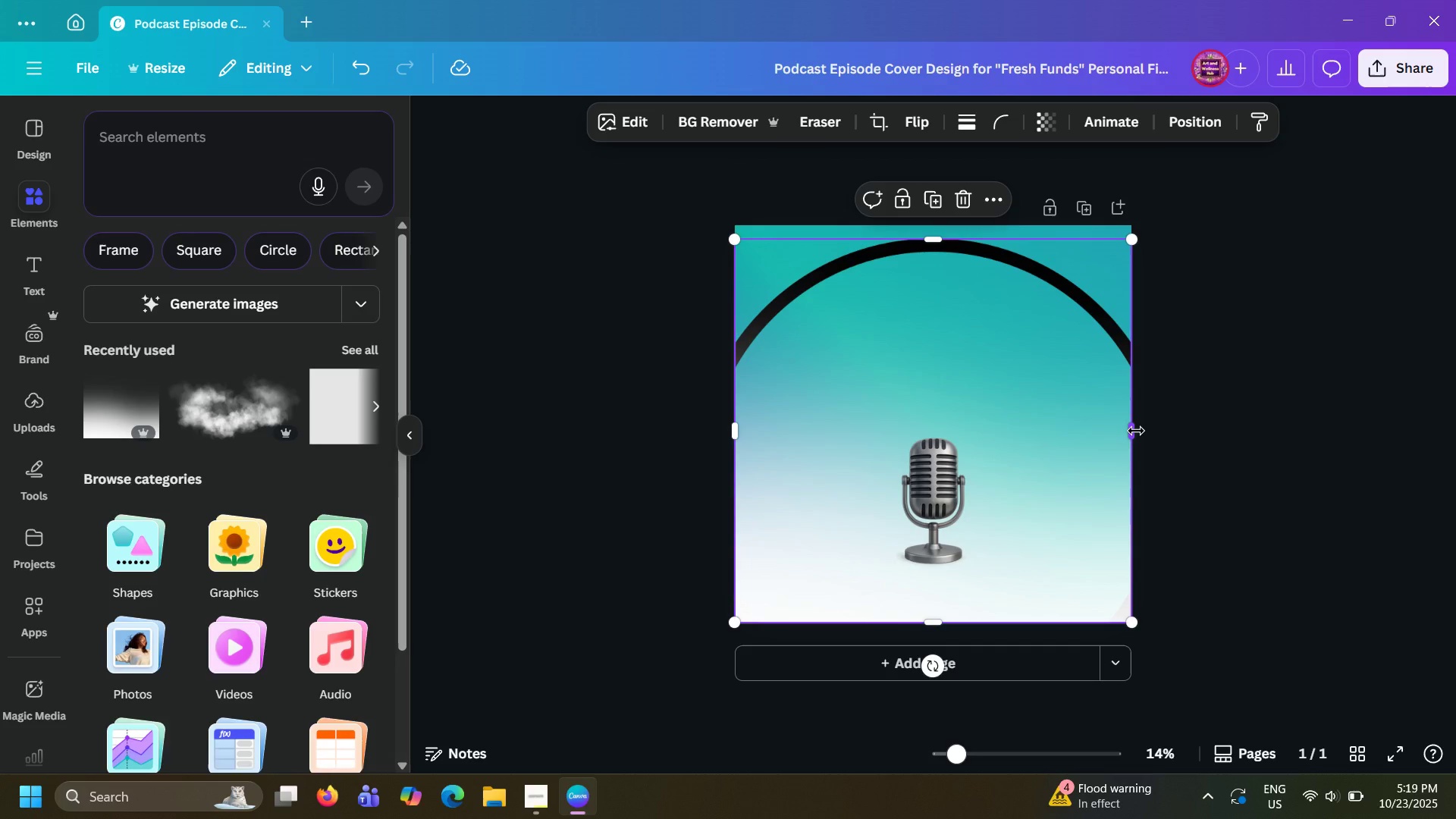 
wait(5.69)
 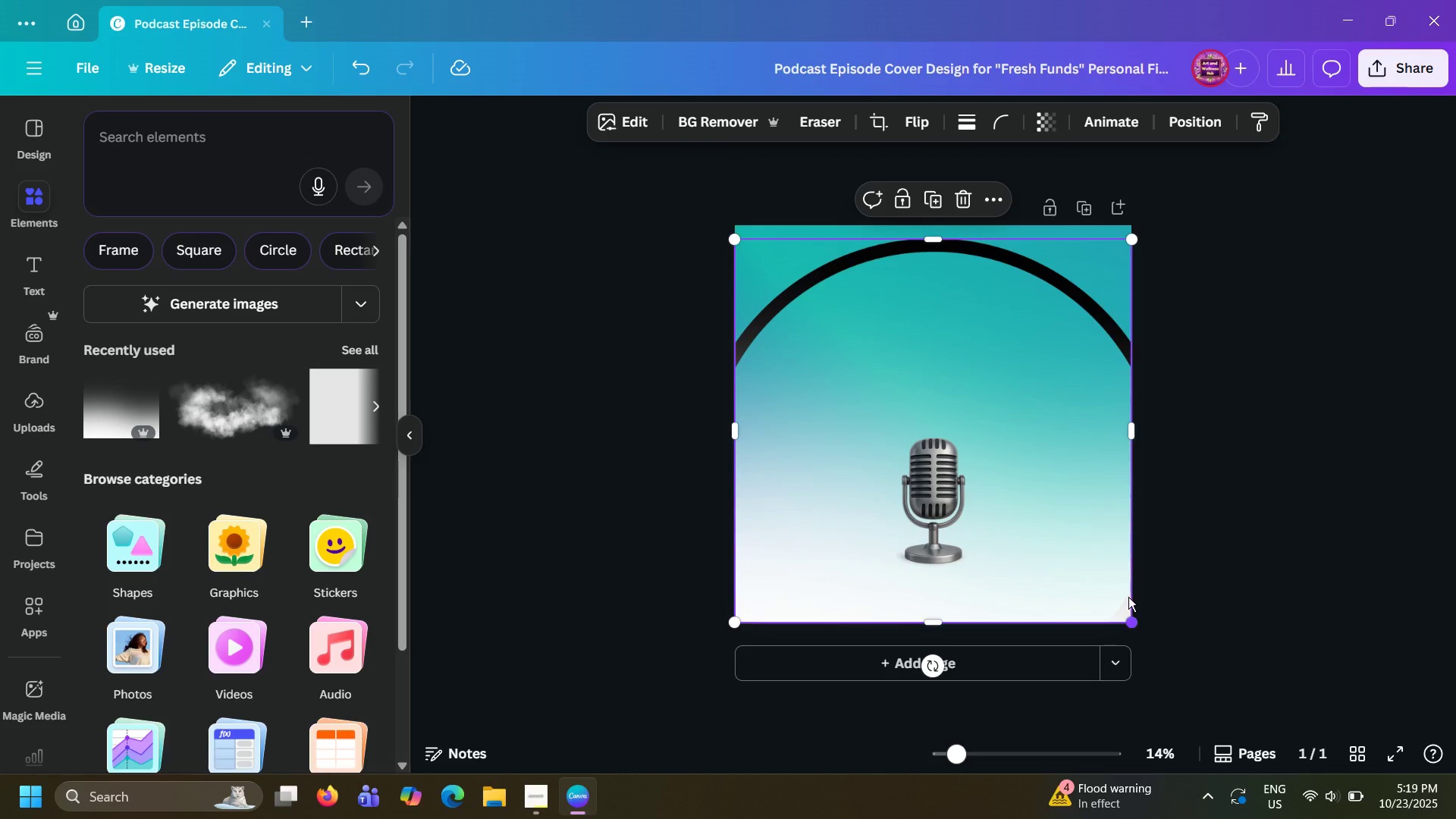 
left_click([1187, 131])
 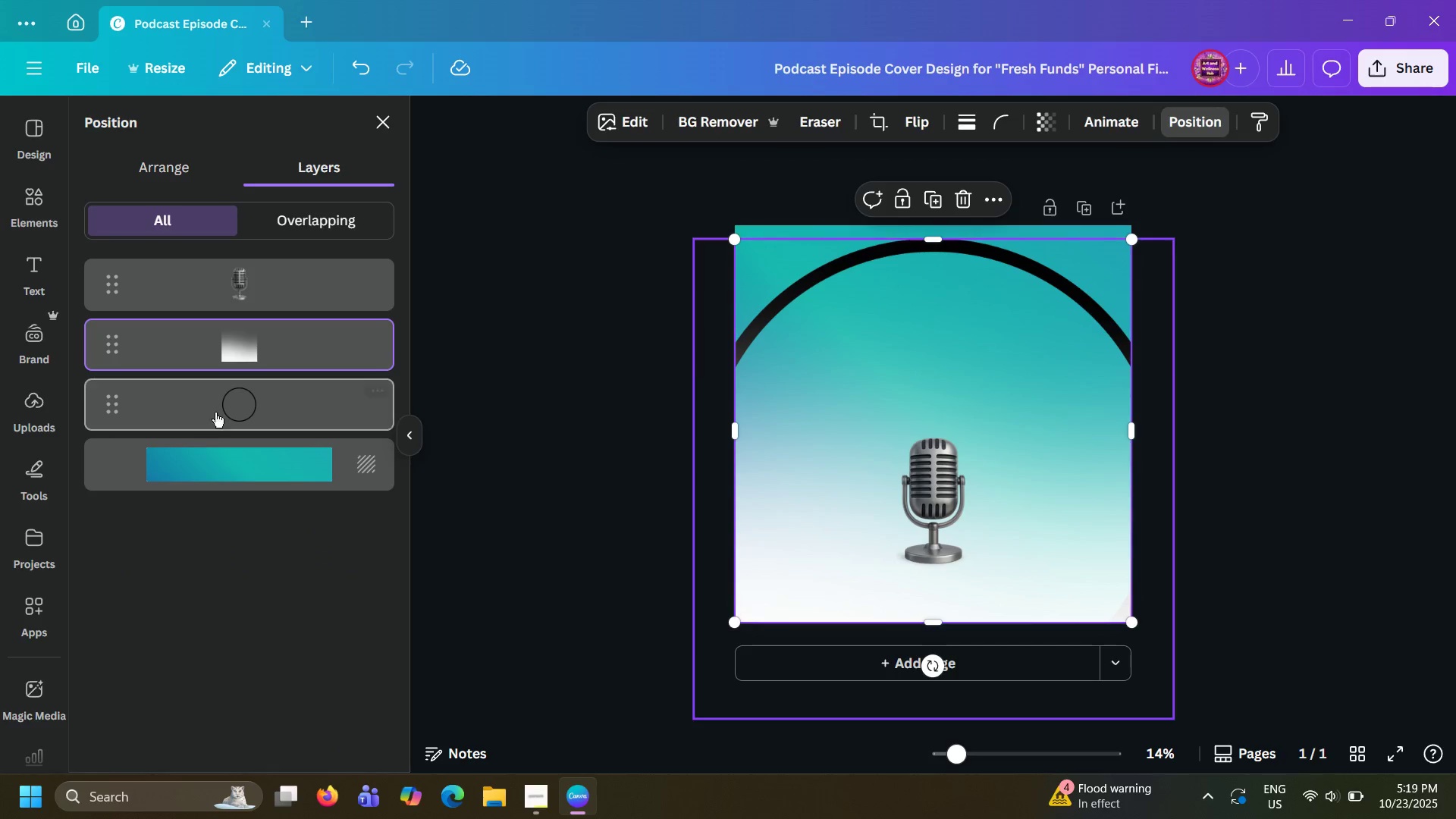 
left_click([216, 416])
 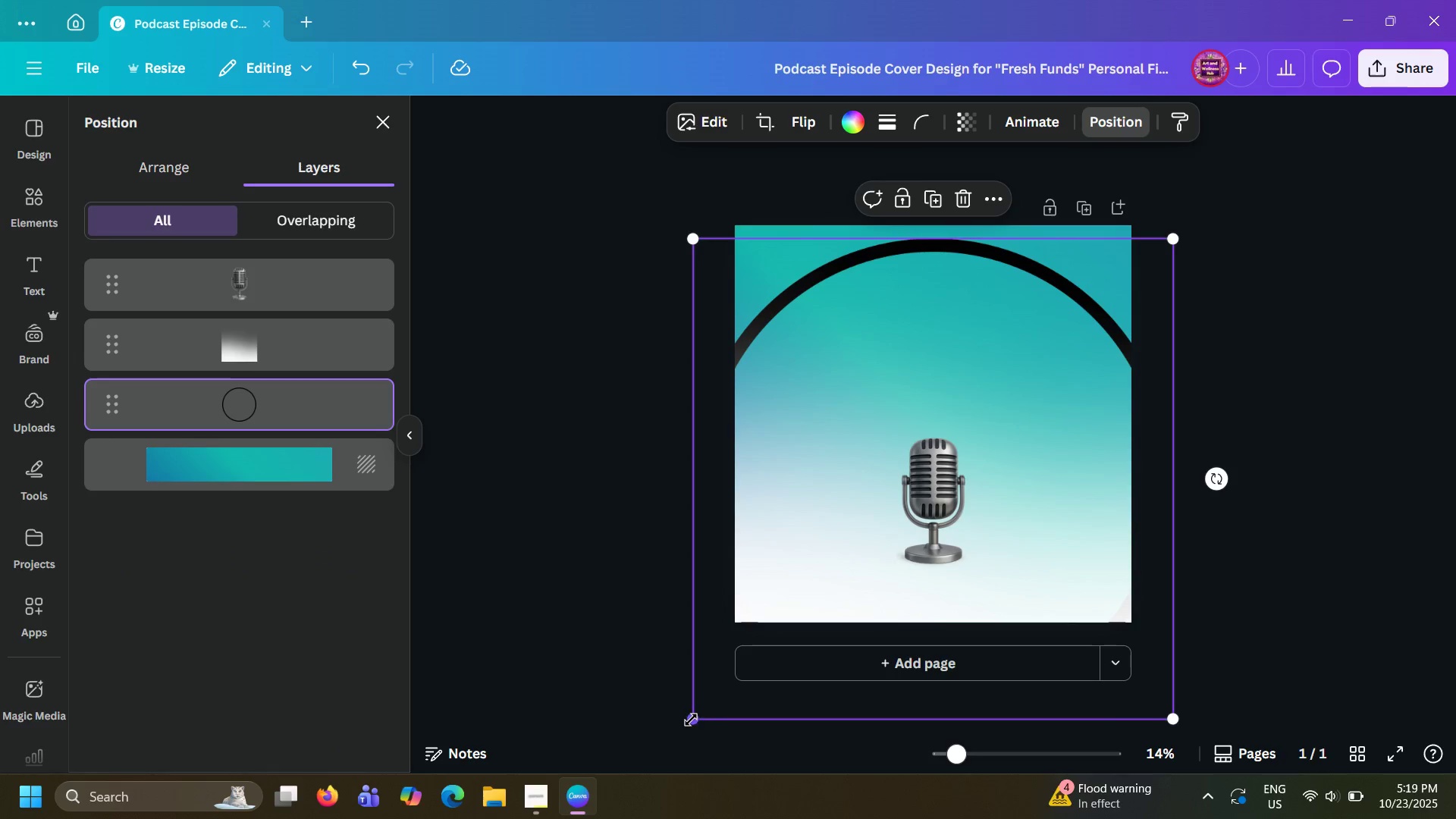 
left_click_drag(start_coordinate=[691, 720], to_coordinate=[720, 632])
 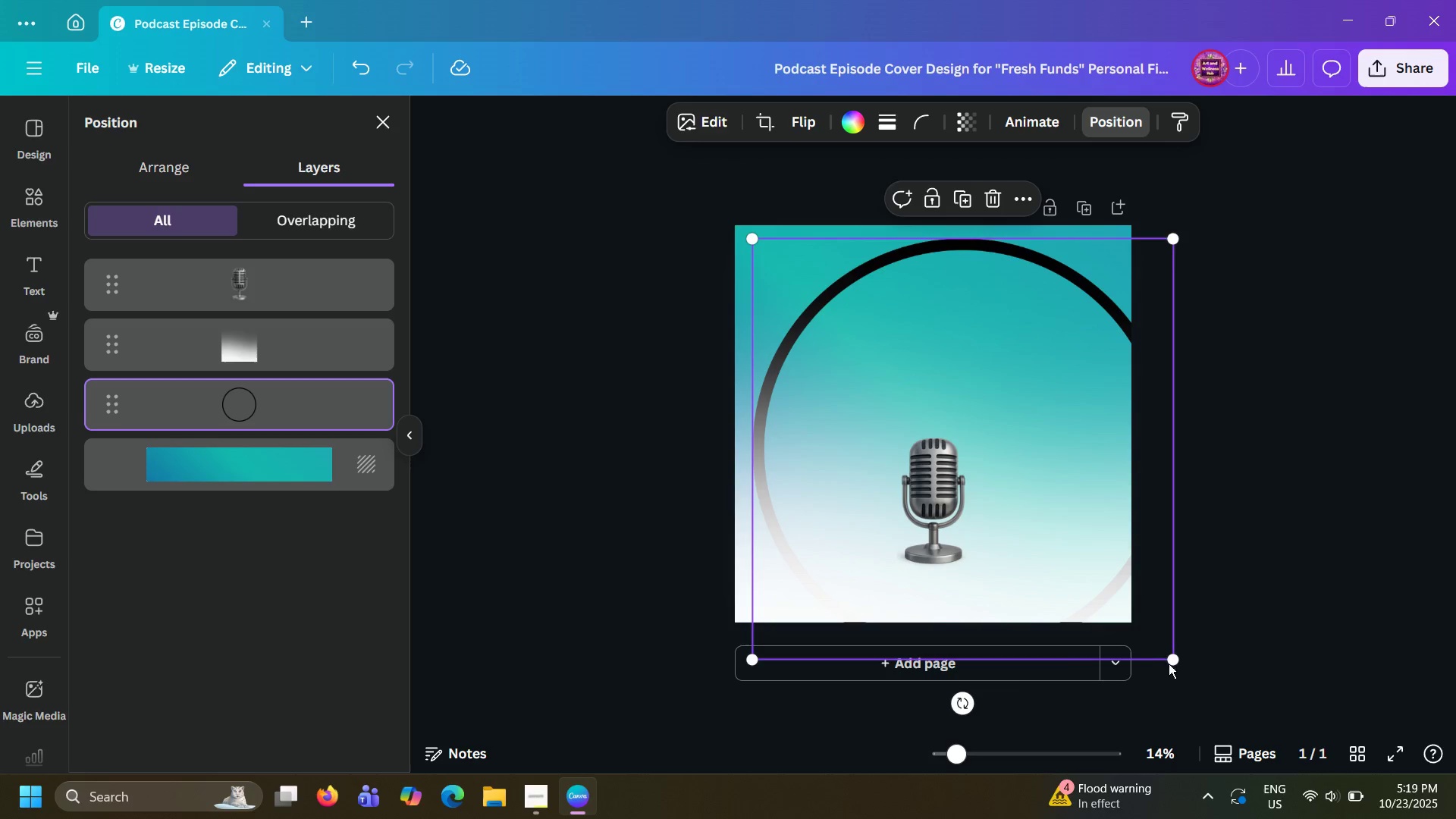 
left_click_drag(start_coordinate=[1172, 661], to_coordinate=[1095, 620])
 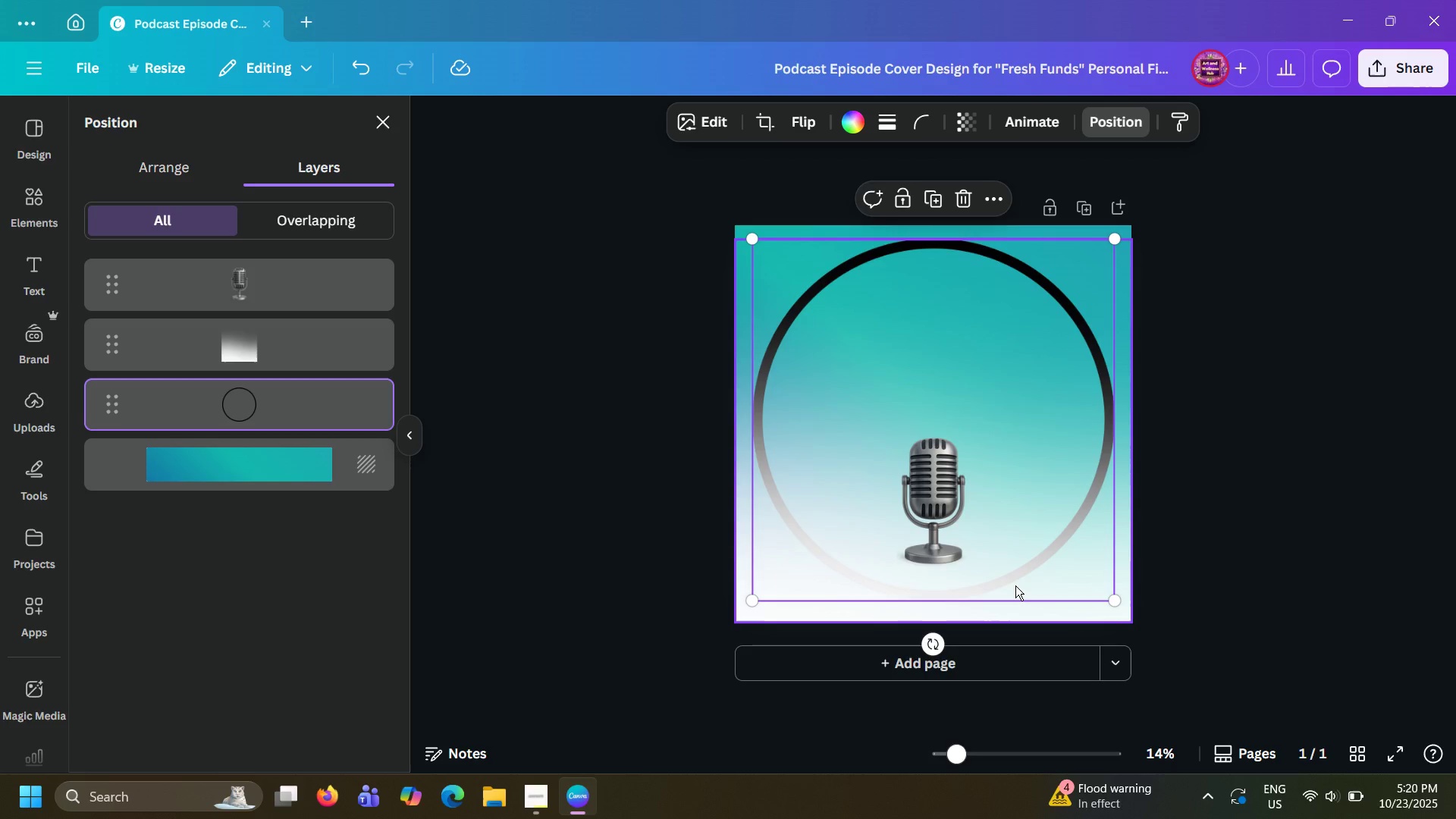 
left_click_drag(start_coordinate=[1015, 585], to_coordinate=[1012, 609])
 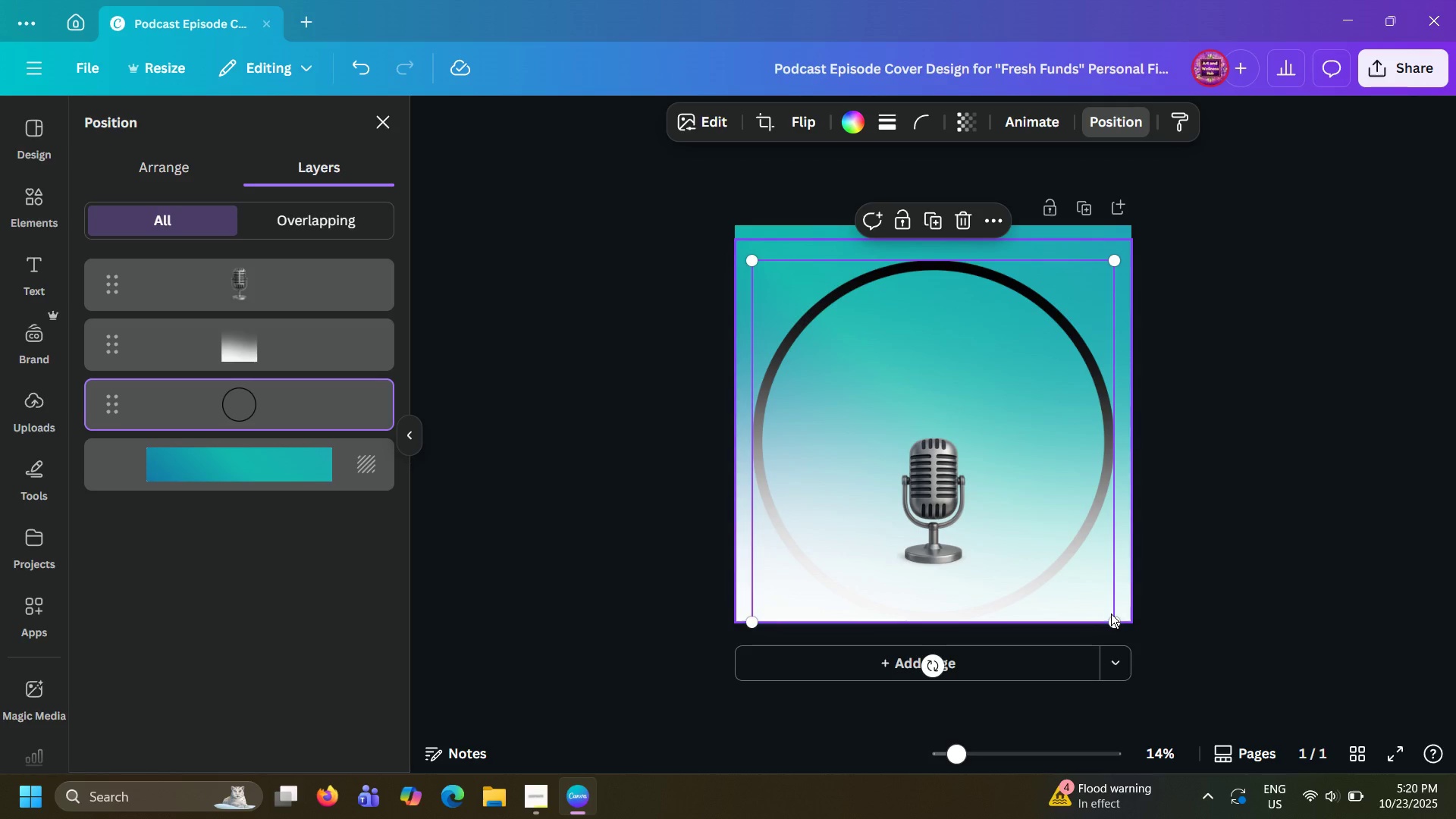 
left_click_drag(start_coordinate=[1112, 621], to_coordinate=[1130, 635])
 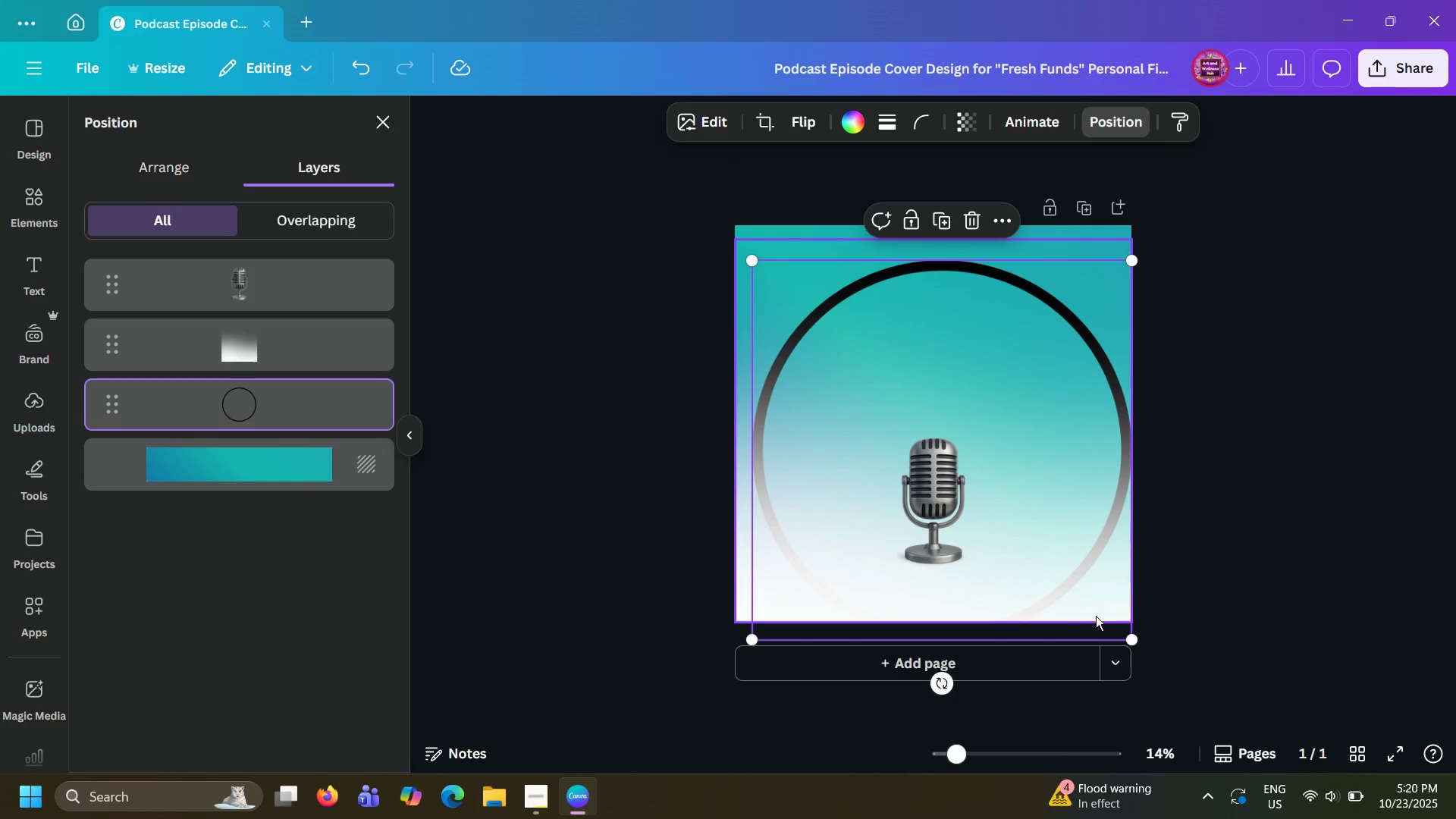 
left_click_drag(start_coordinate=[1090, 570], to_coordinate=[1081, 556])
 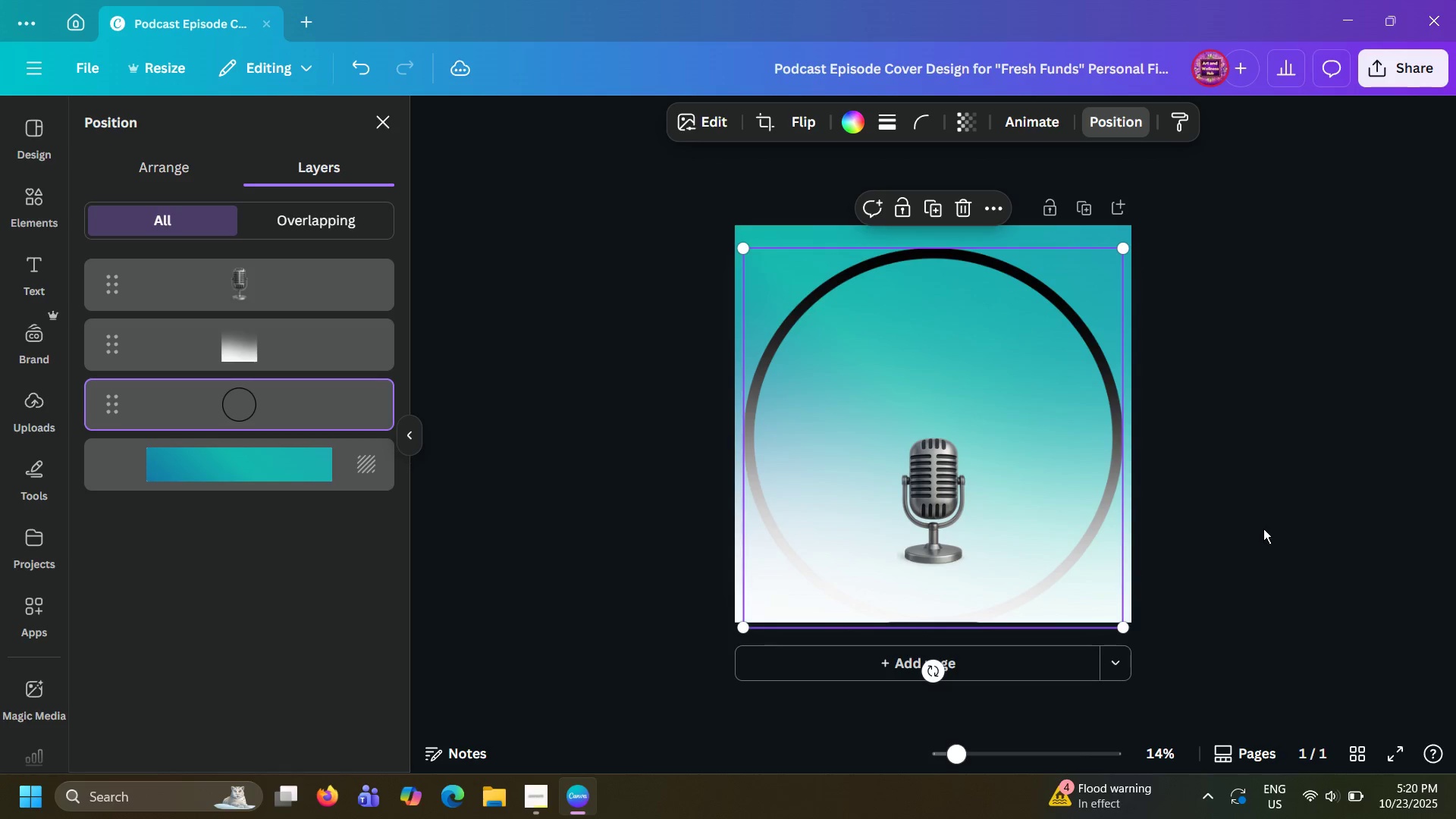 
left_click([1263, 529])
 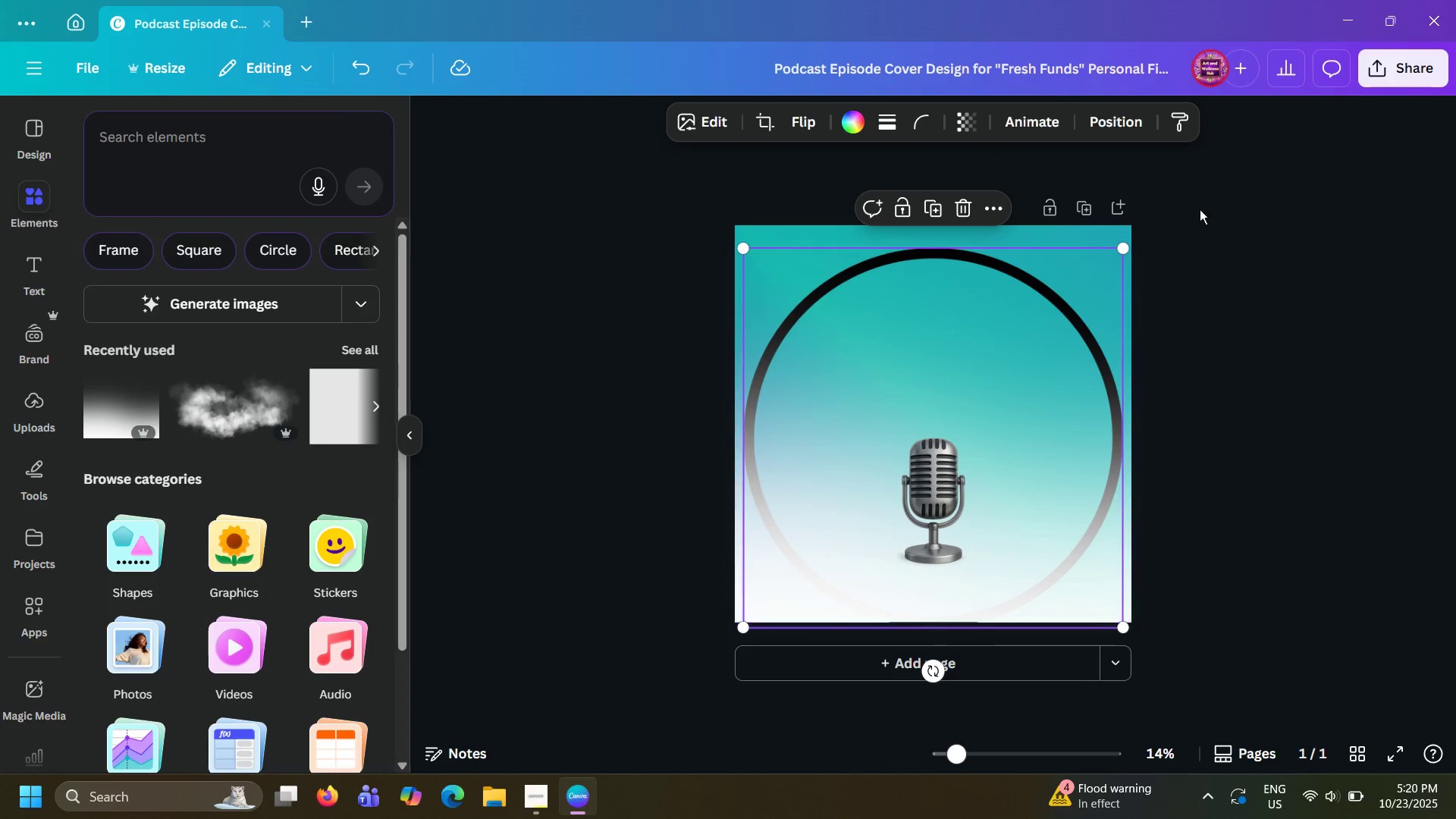 
mouse_move([1029, 105])
 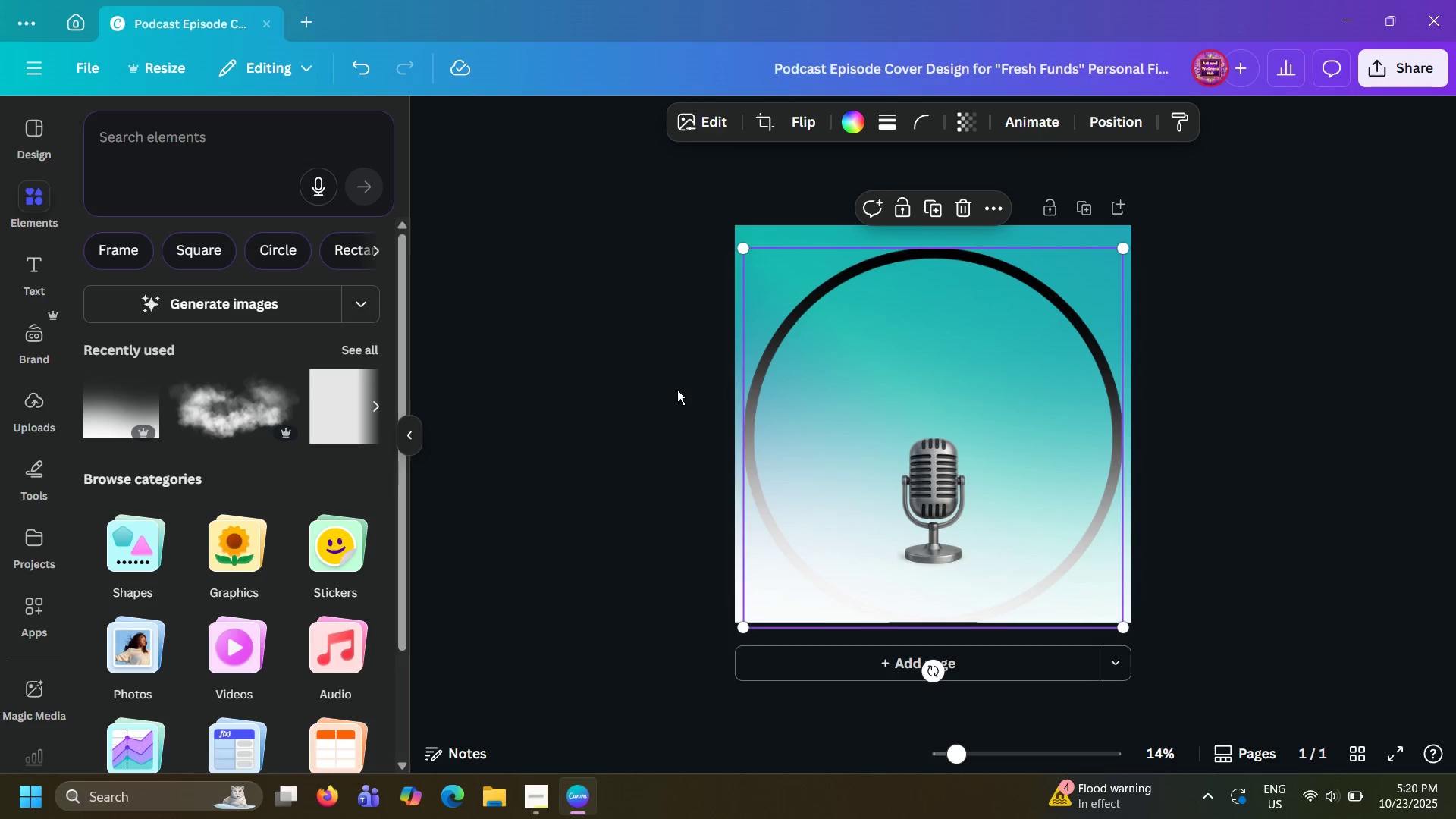 
hold_key(key=ControlLeft, duration=0.65)
scroll: coordinate [1234, 436], scroll_direction: up, amount: 4.0
 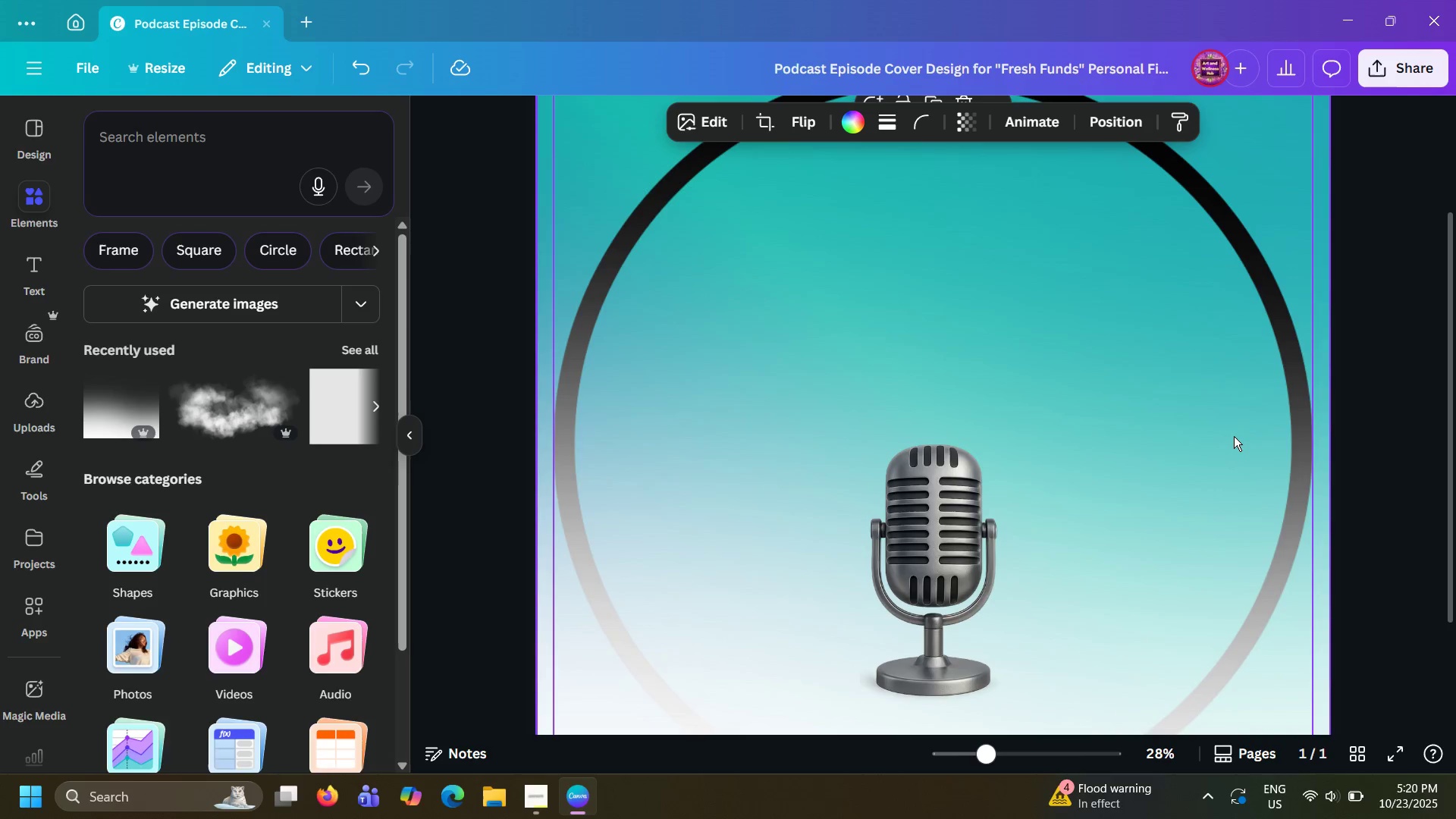 
hold_key(key=ControlLeft, duration=0.71)
scroll: coordinate [1234, 436], scroll_direction: down, amount: 3.0
 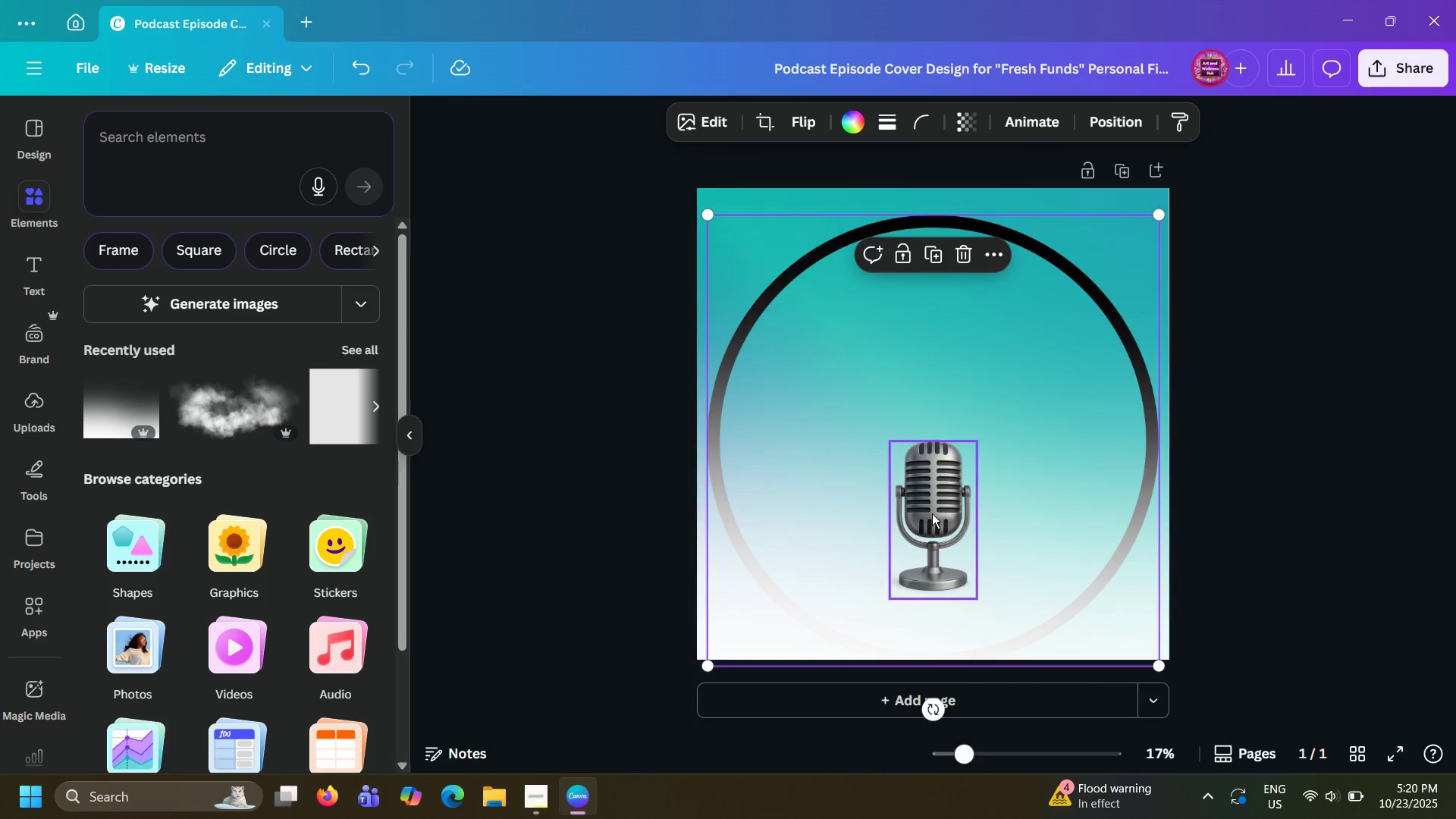 
left_click_drag(start_coordinate=[930, 514], to_coordinate=[937, 521])
 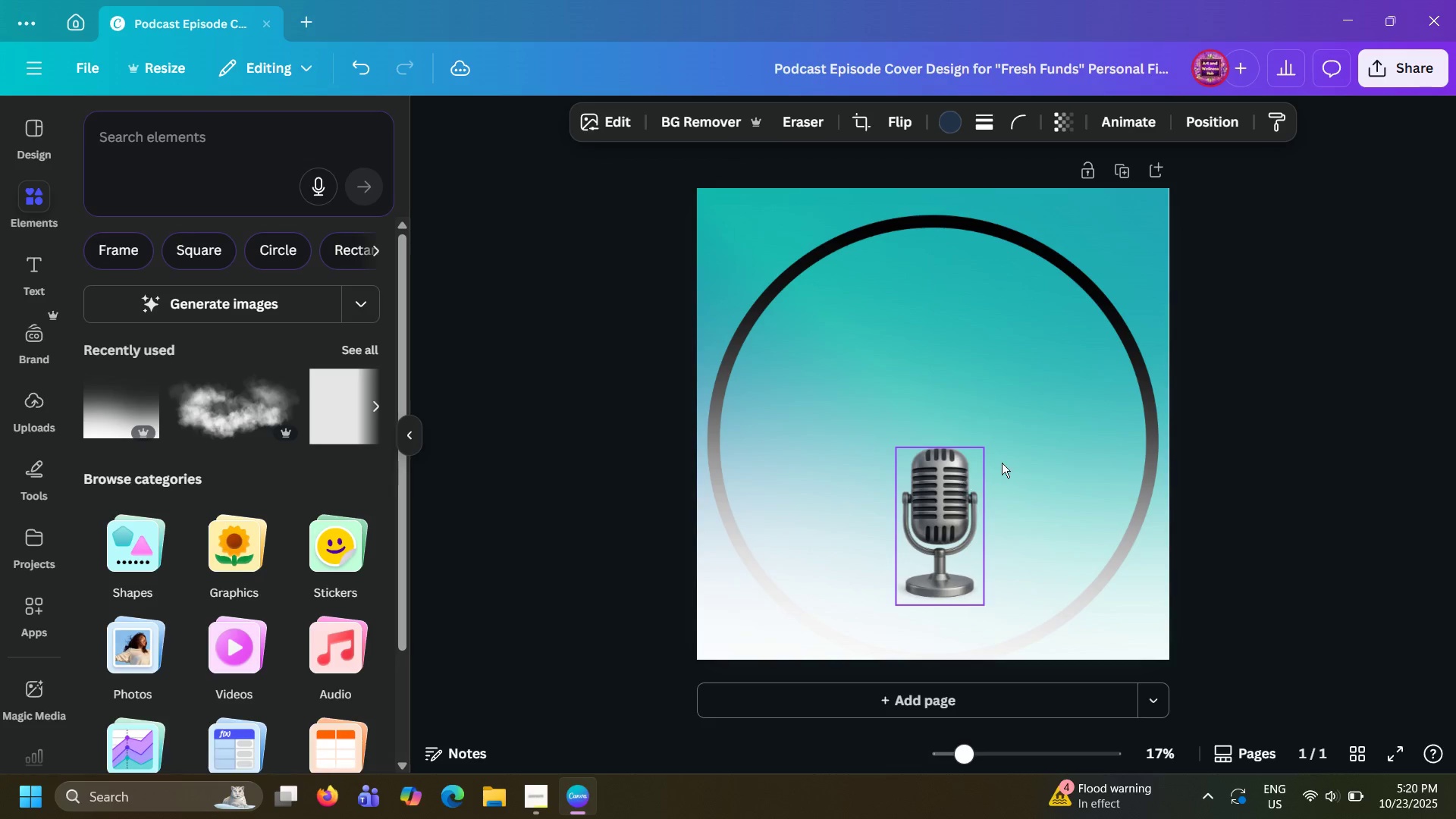 
mouse_move([990, 450])
 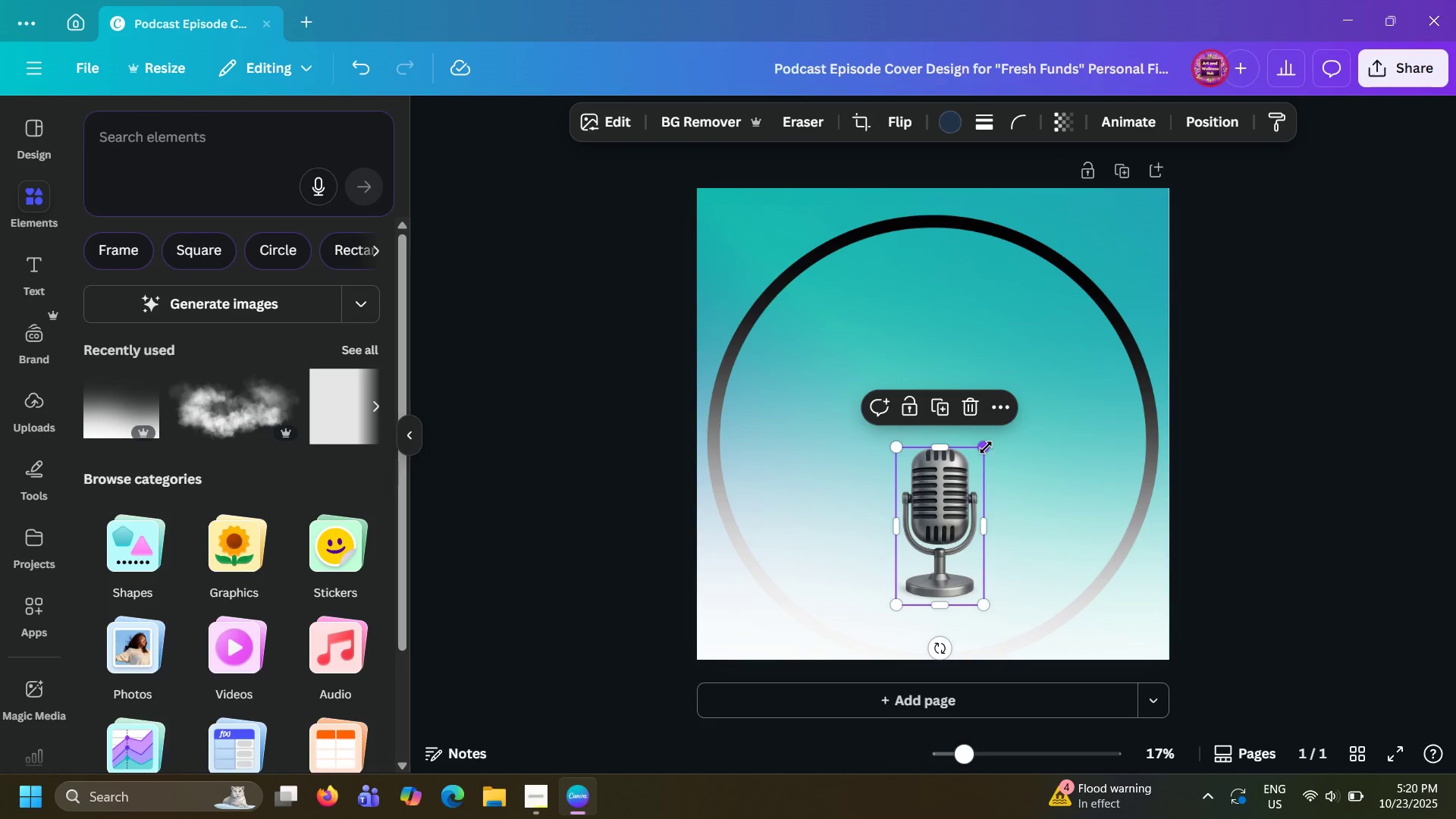 
left_click_drag(start_coordinate=[986, 447], to_coordinate=[971, 505])
 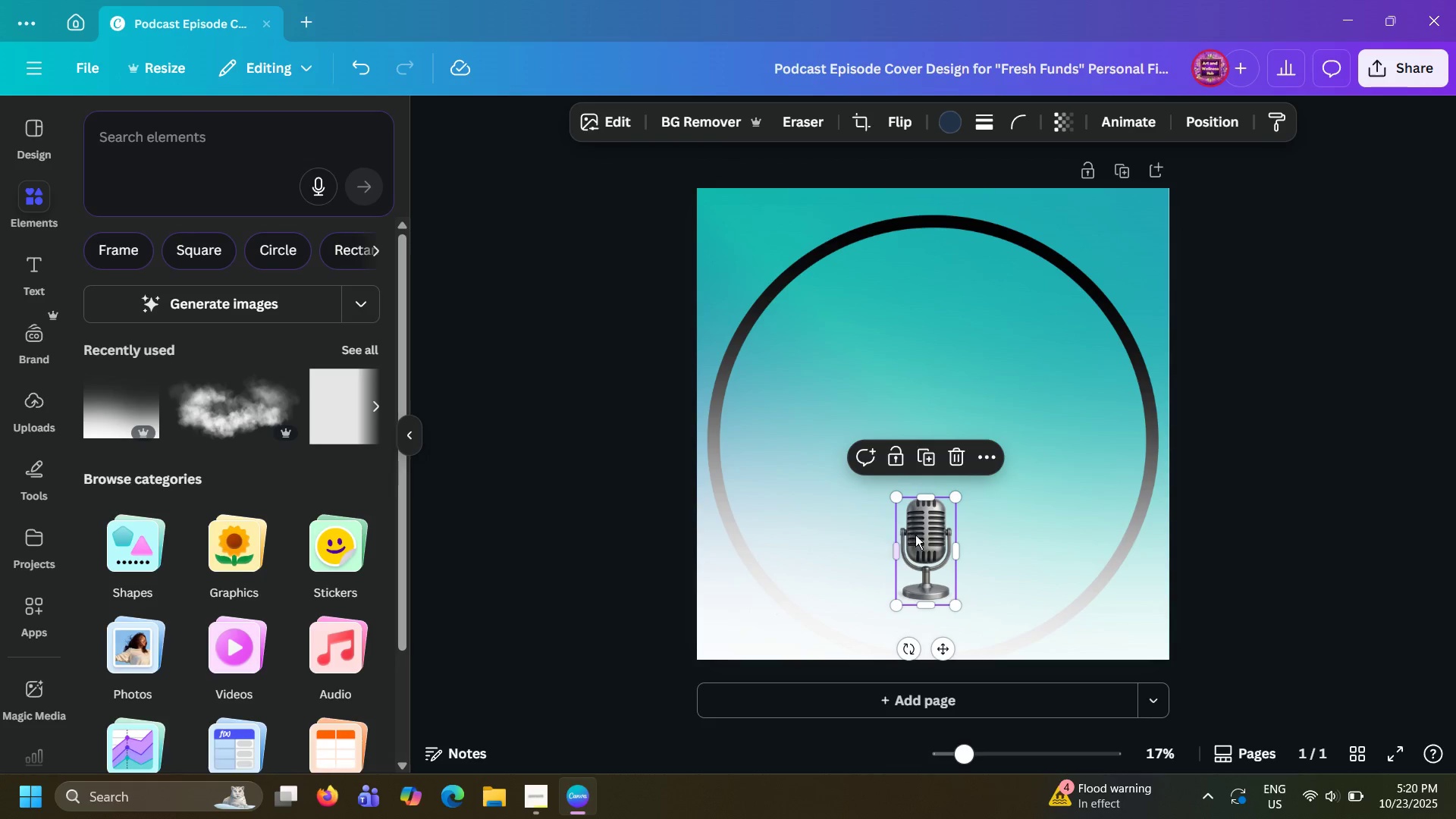 
left_click_drag(start_coordinate=[920, 535], to_coordinate=[930, 538])
 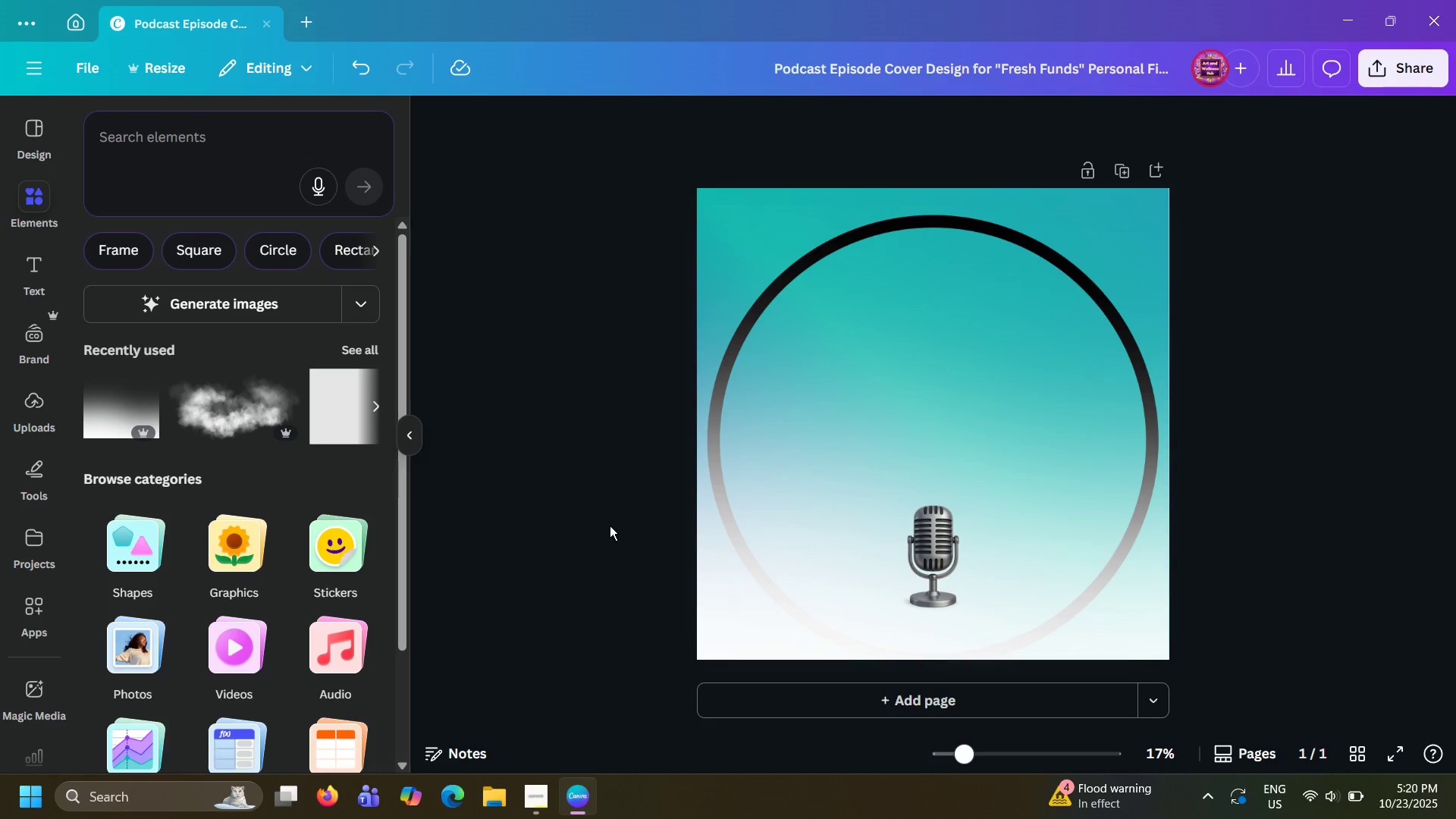 
double_click([610, 526])
 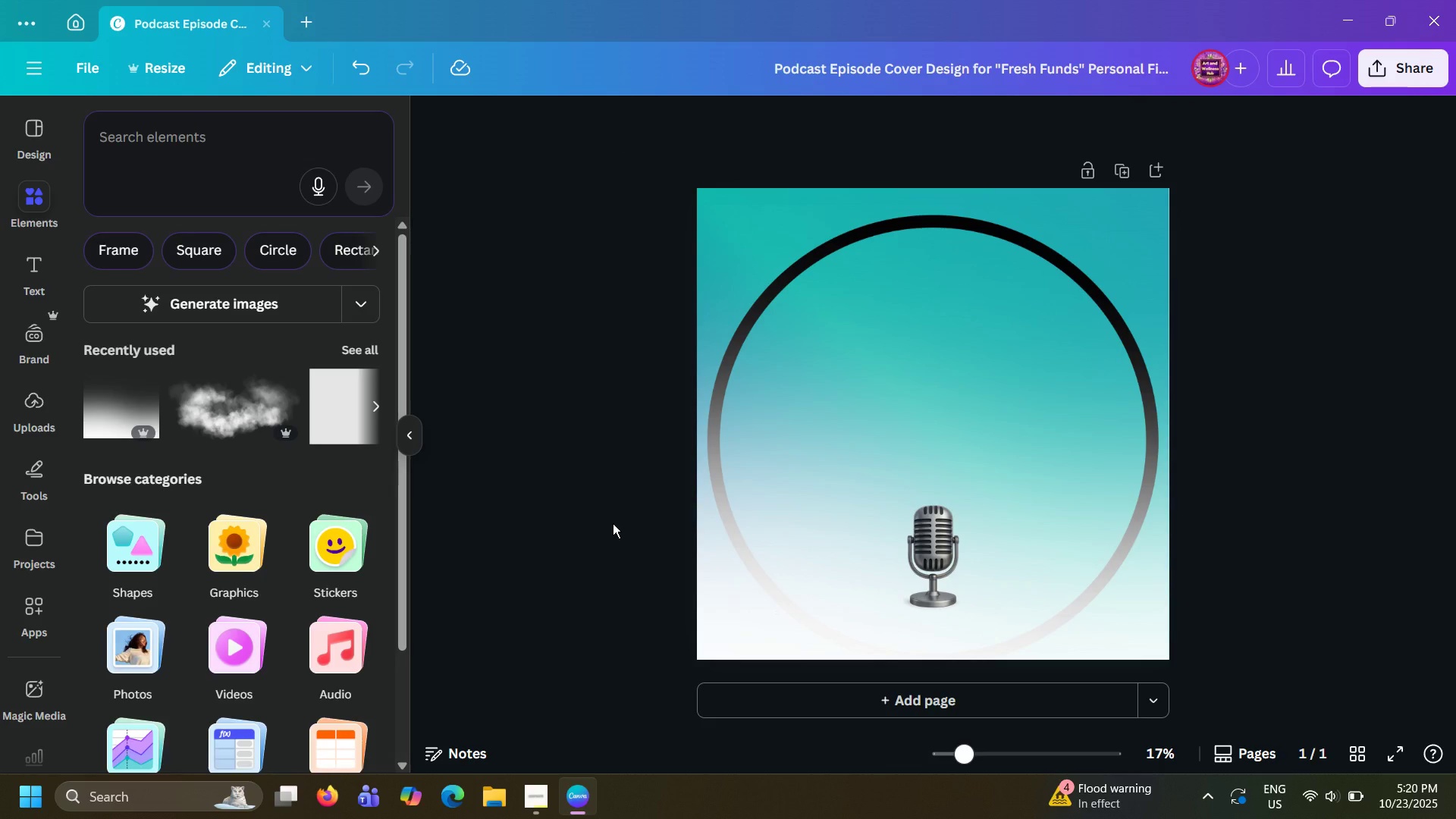 
wait(9.31)
 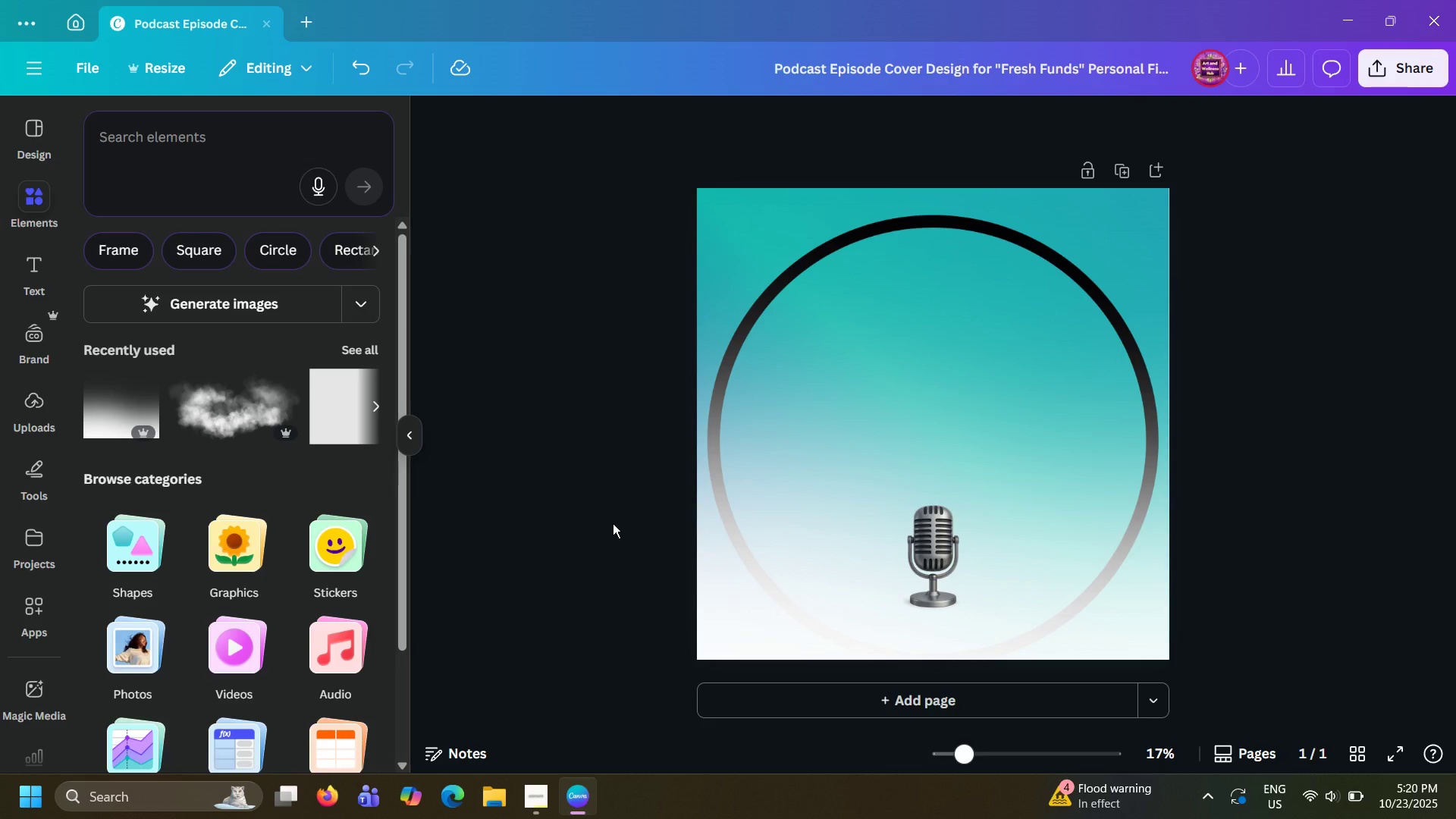 
left_click([34, 266])
 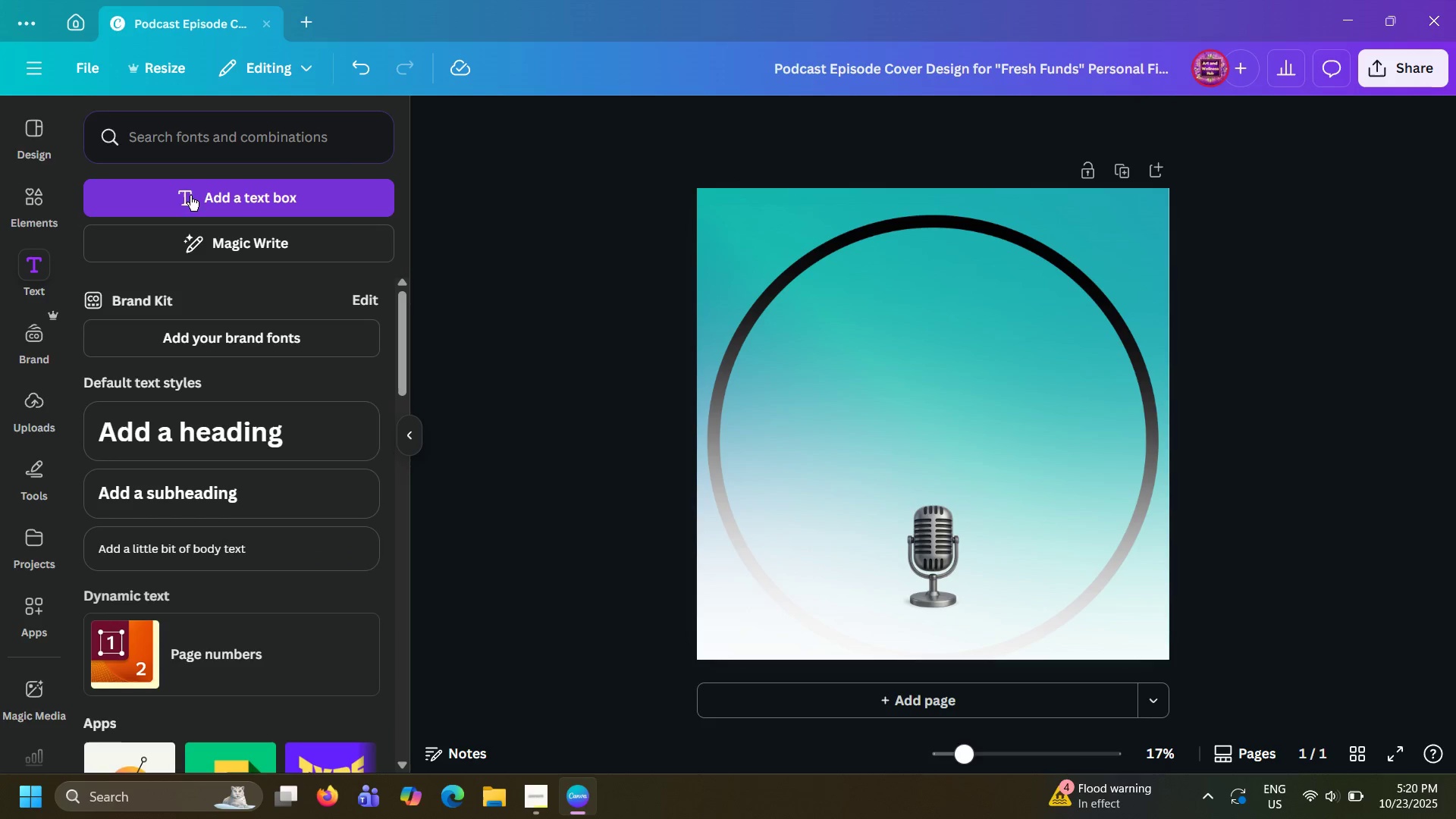 
left_click([191, 197])
 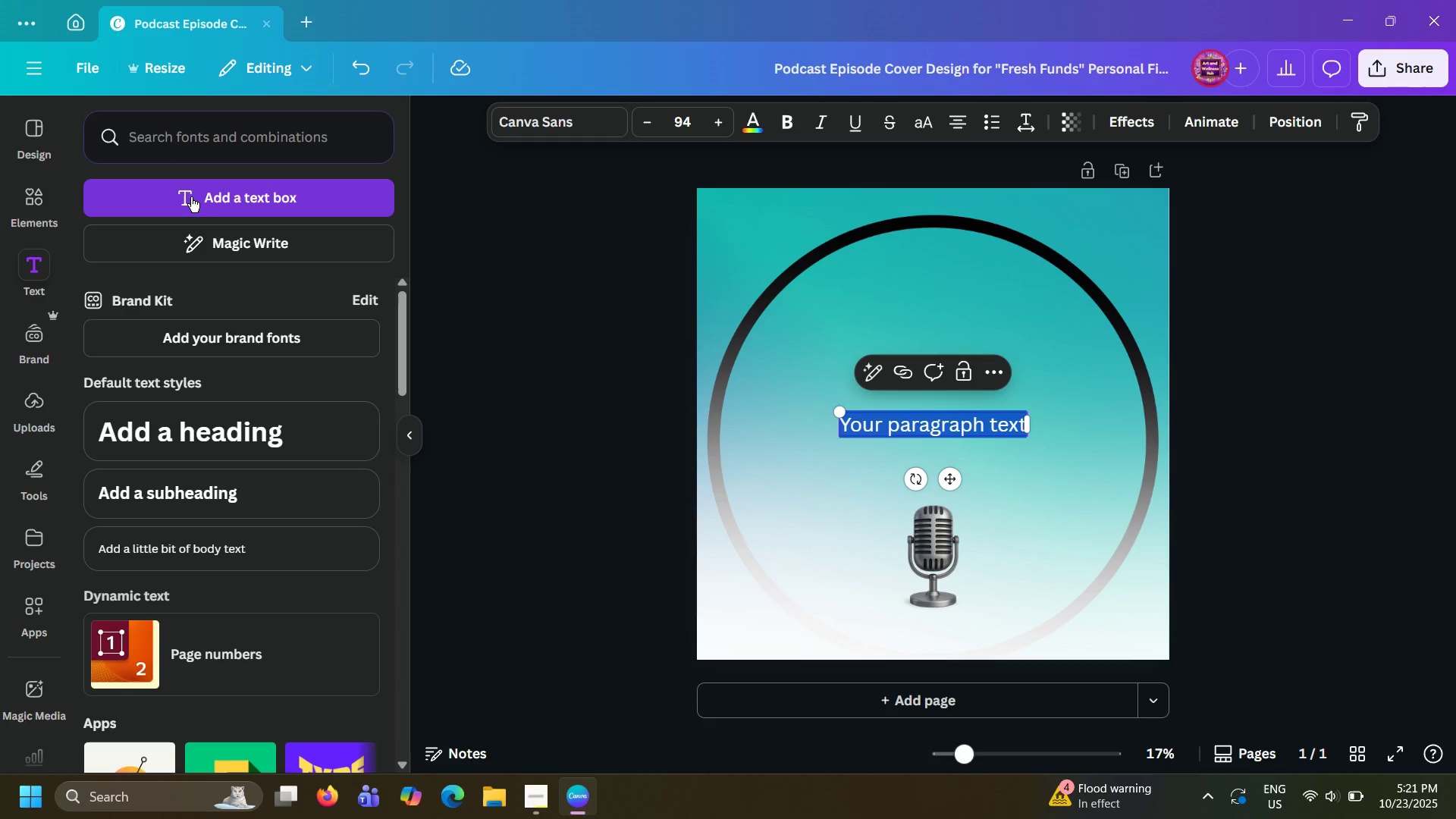 
wait(26.24)
 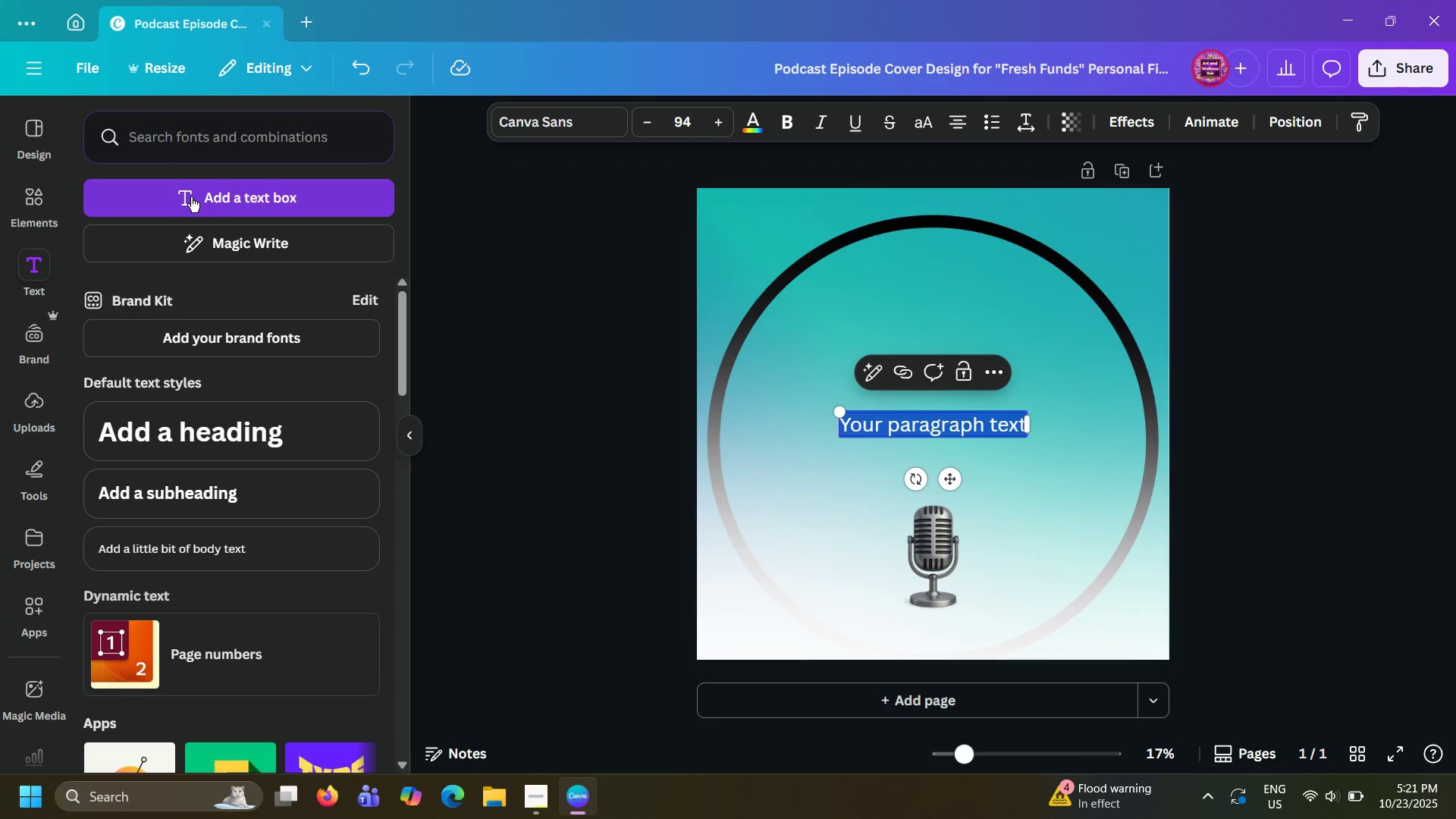 
type(FRESH FUNDS)
 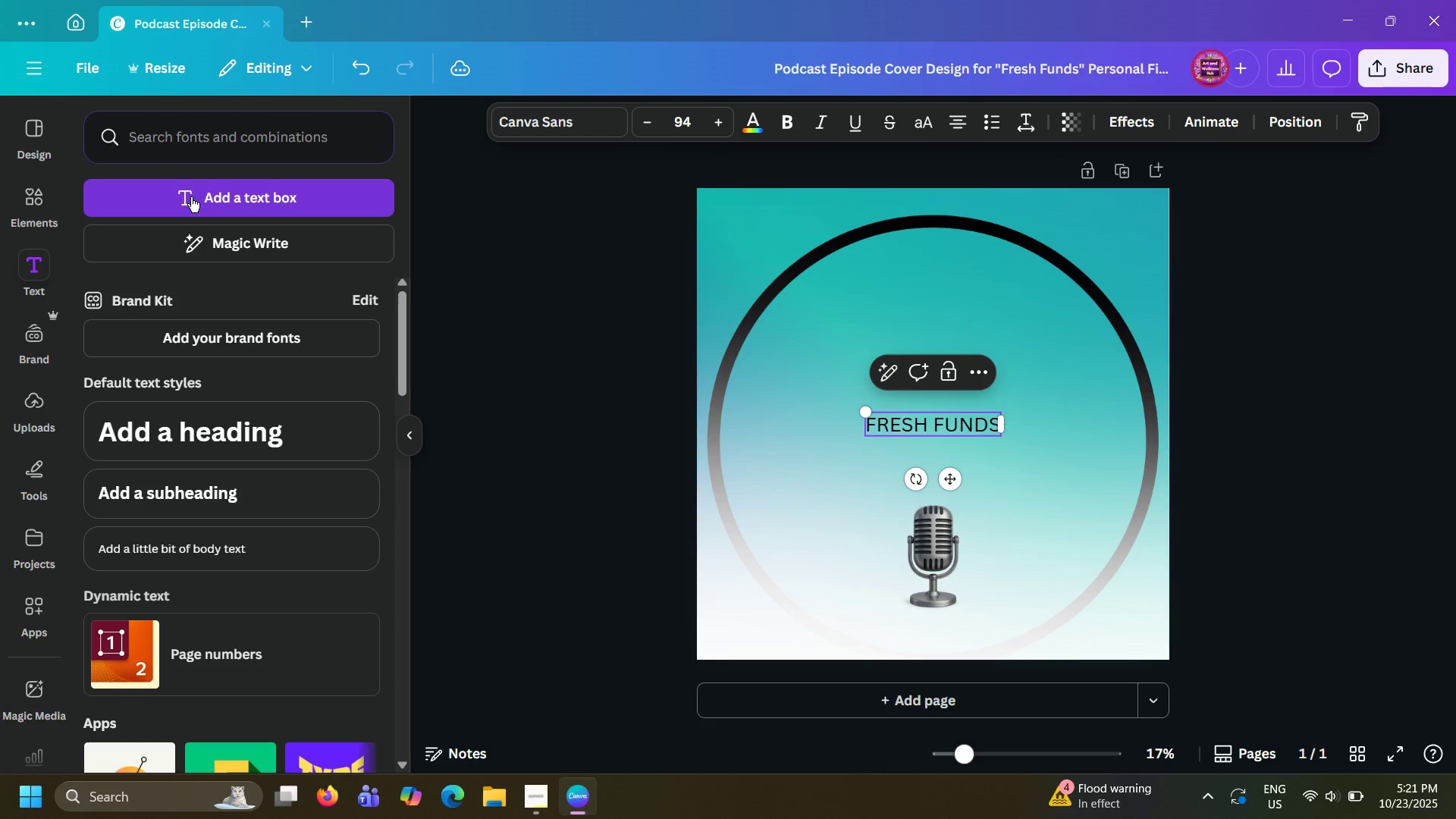 
left_click([583, 137])
 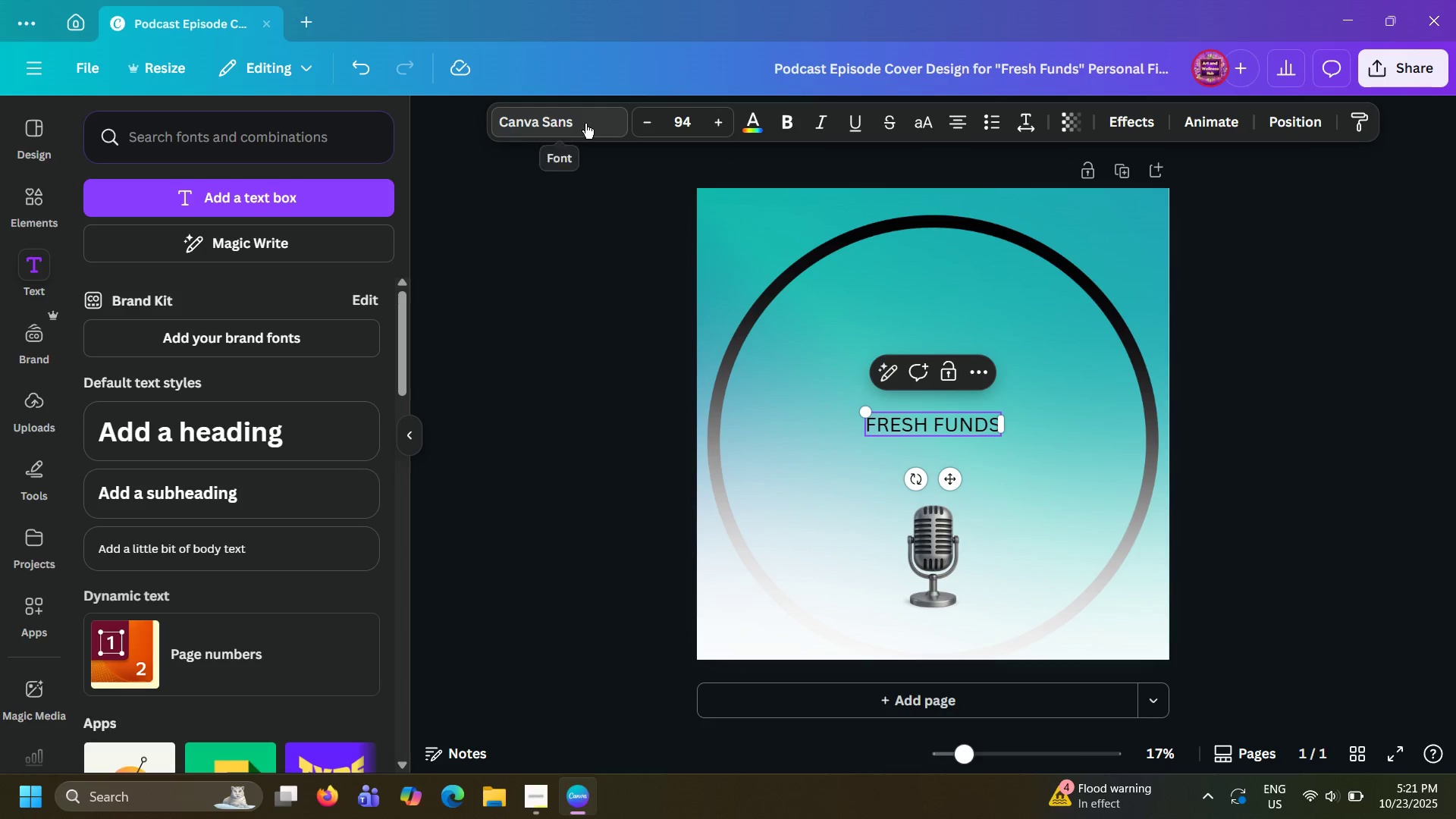 
left_click([585, 124])
 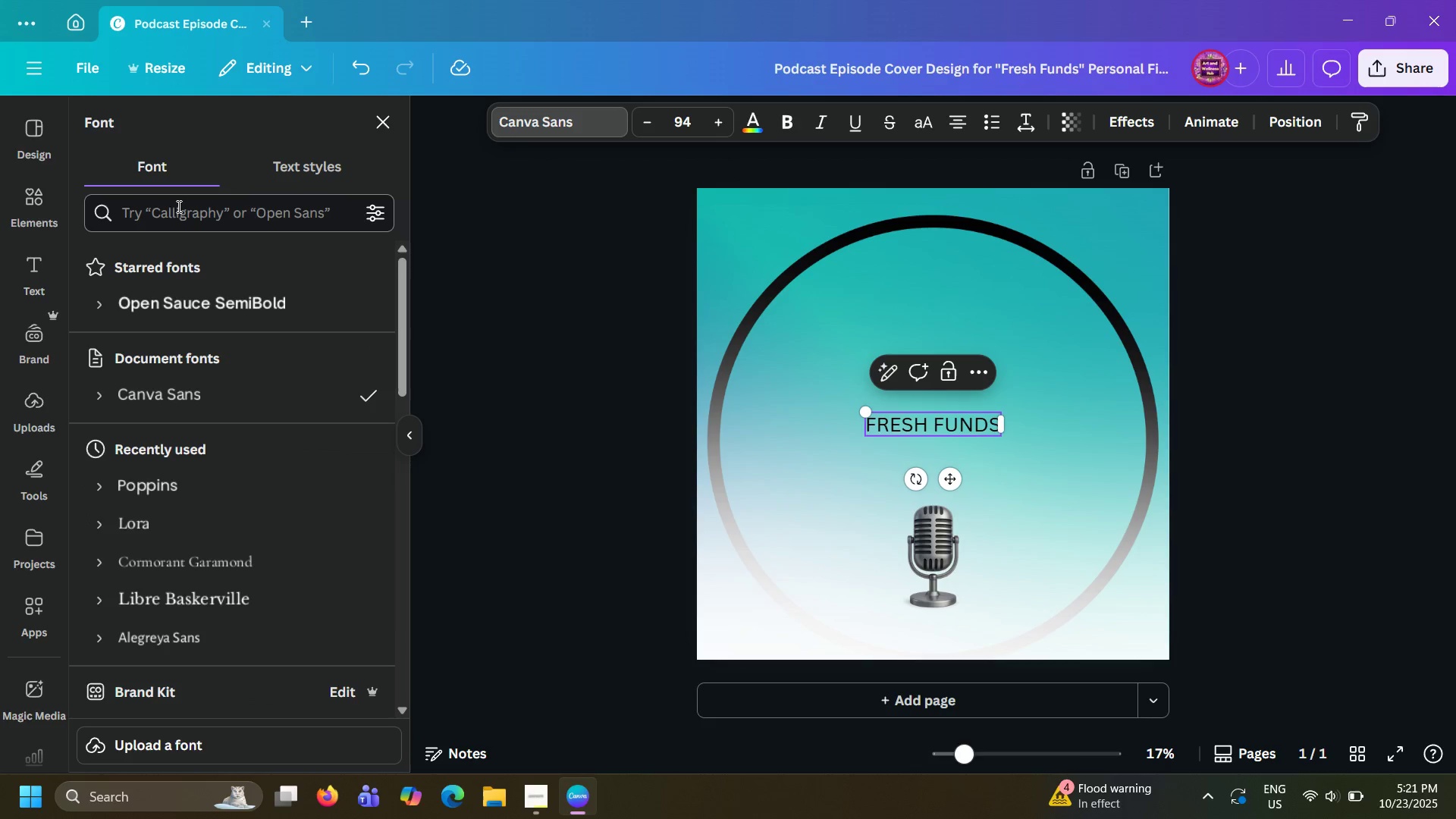 
left_click([174, 218])
 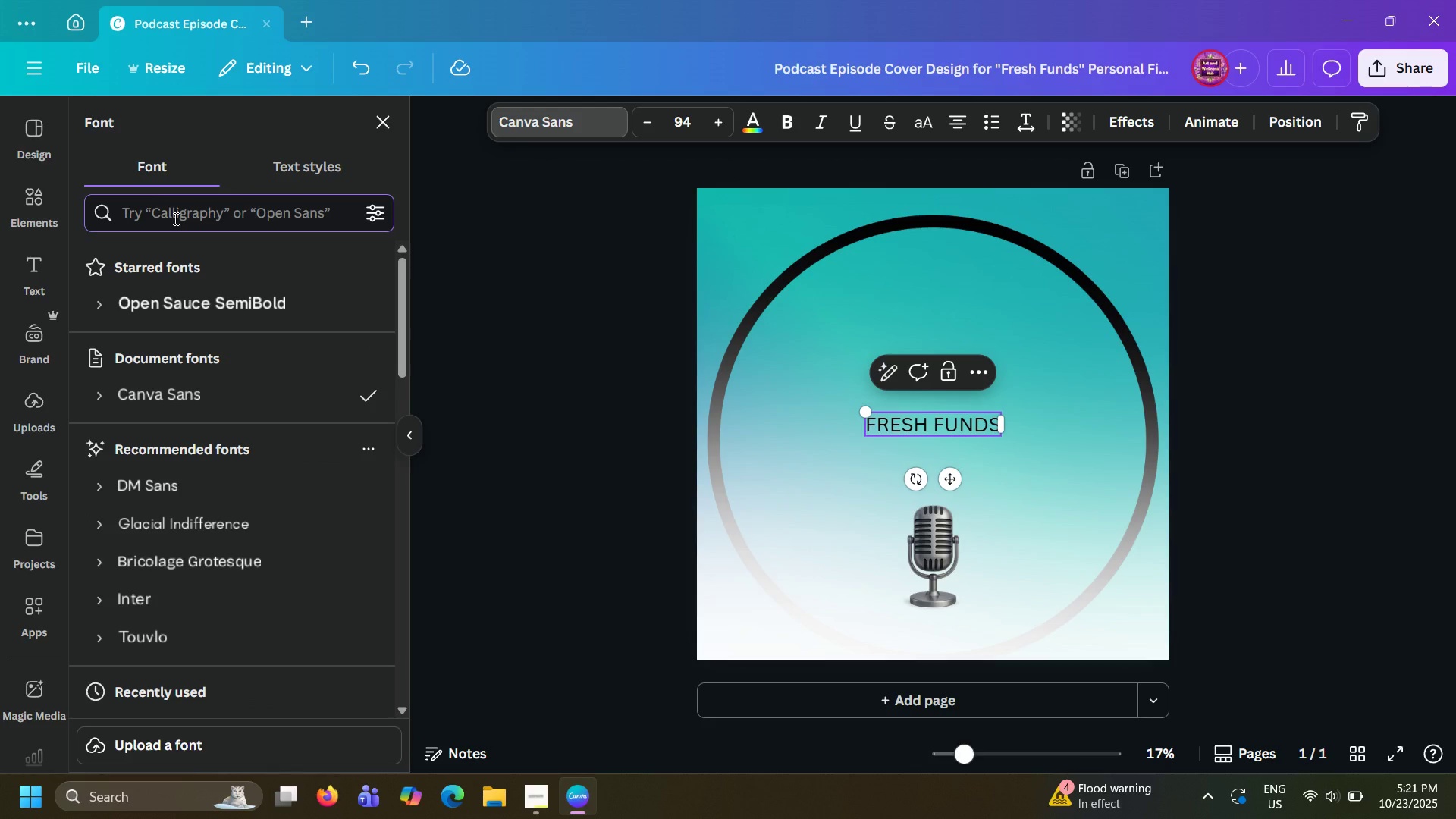 
type(lora)
 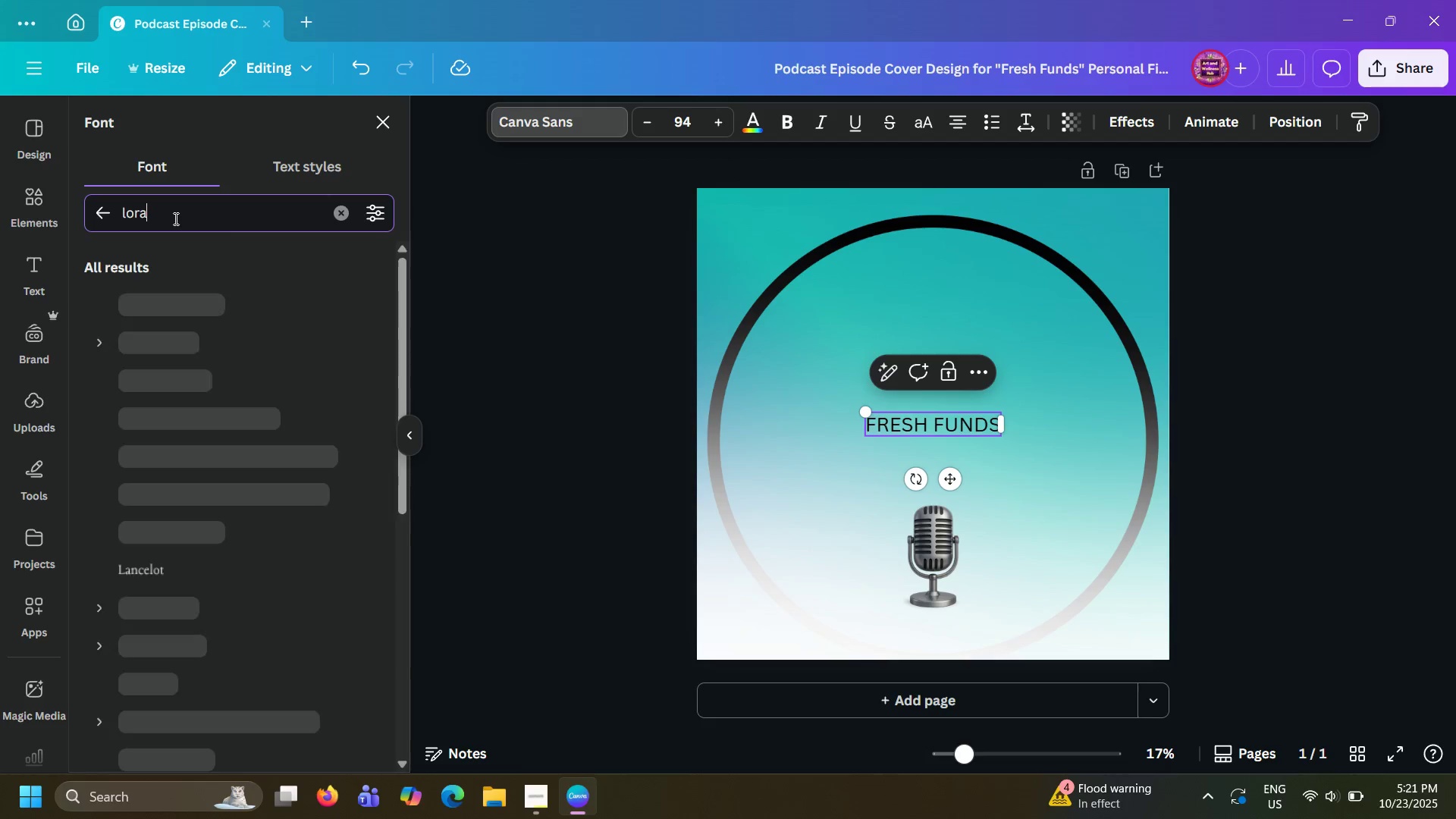 
key(Enter)
 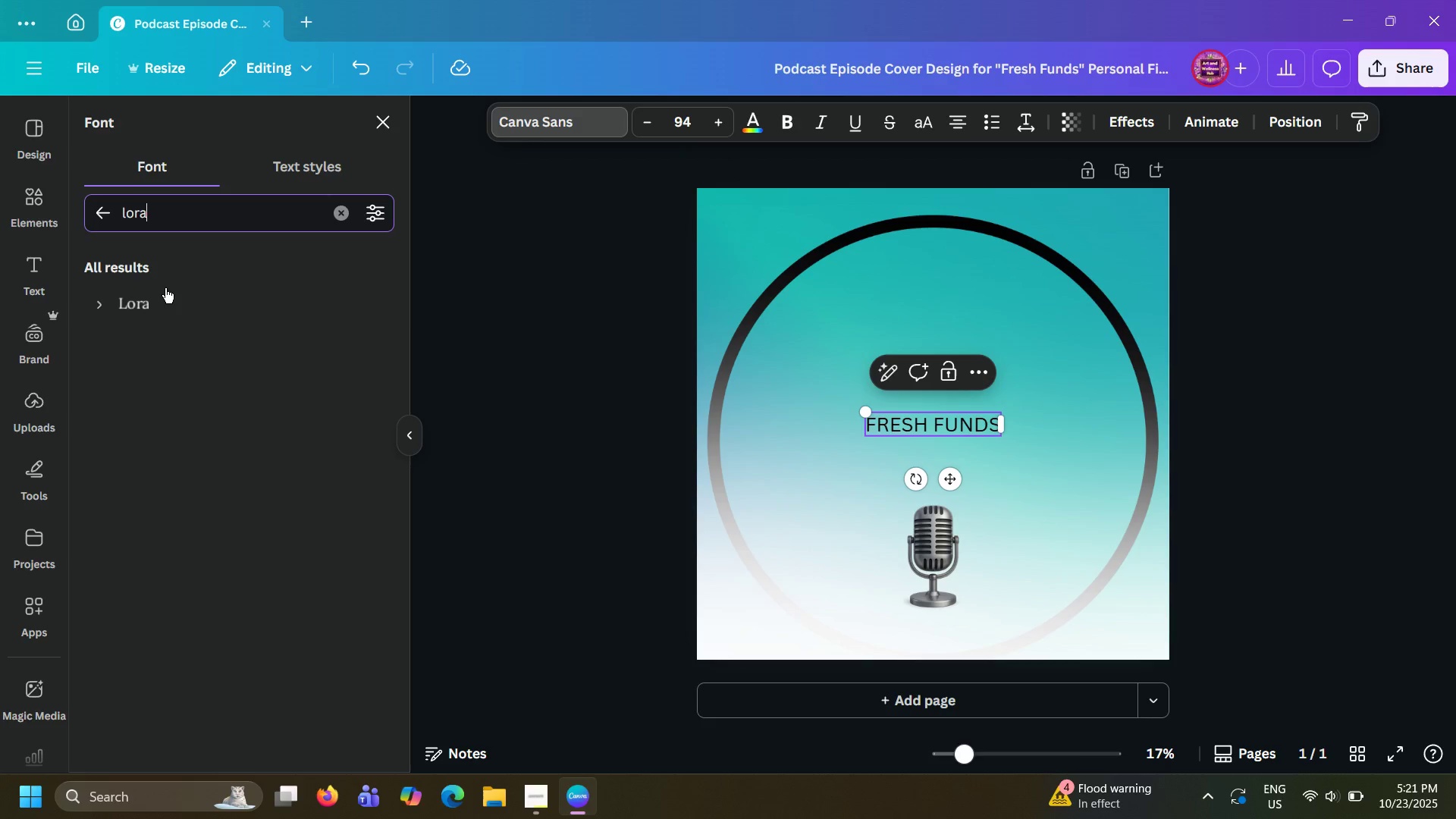 
left_click([165, 304])
 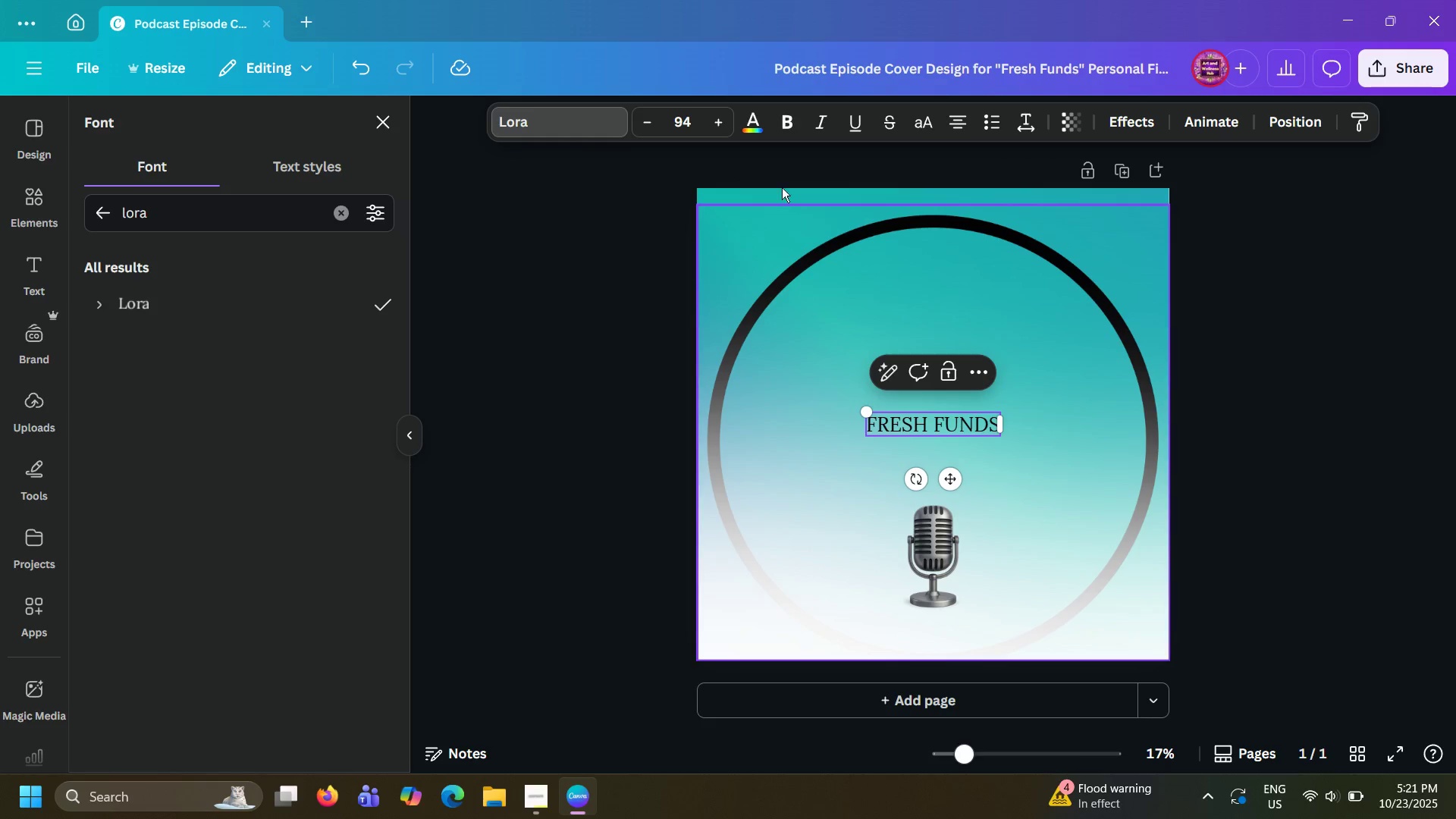 
left_click([789, 125])
 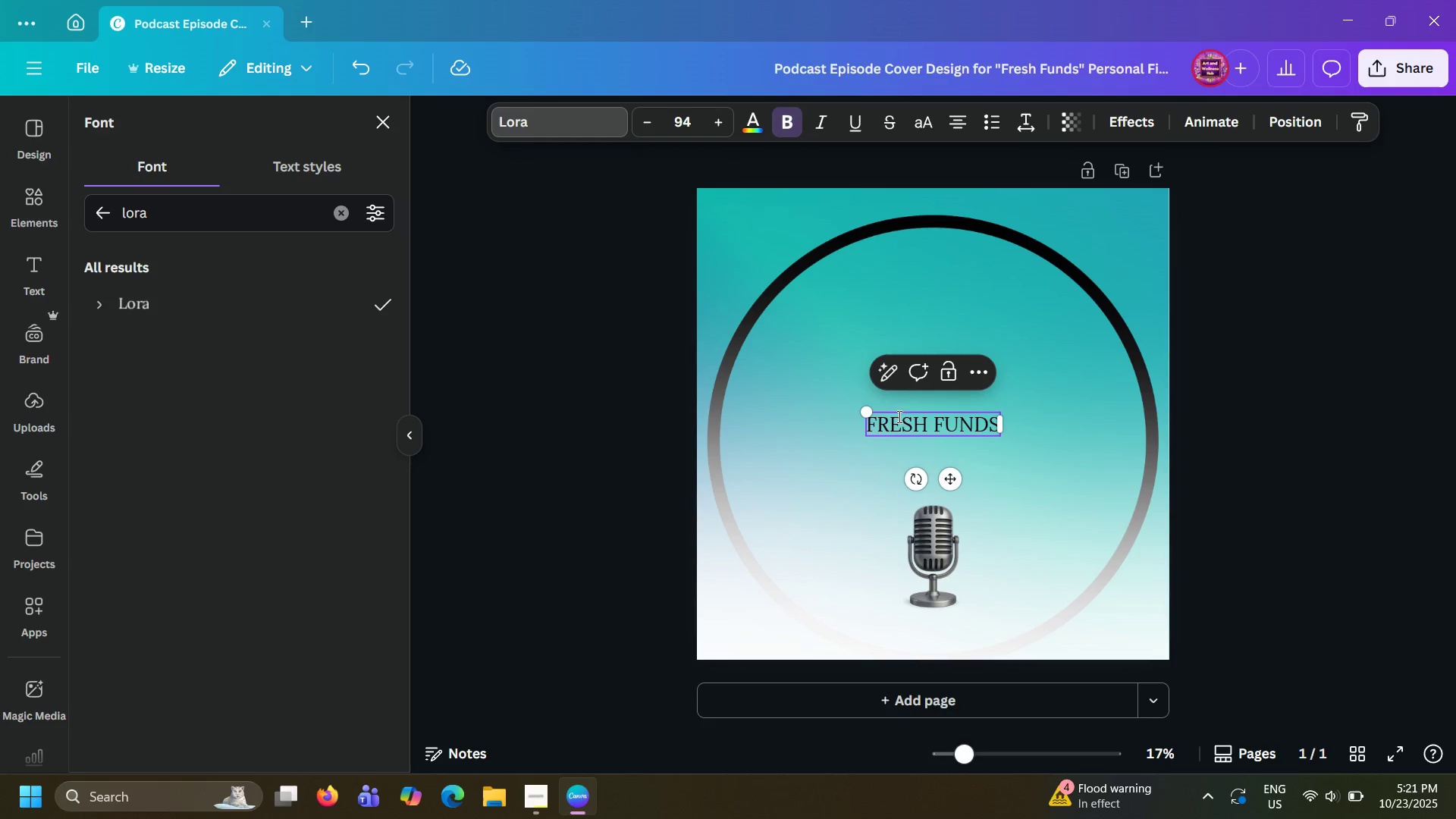 
double_click([910, 431])
 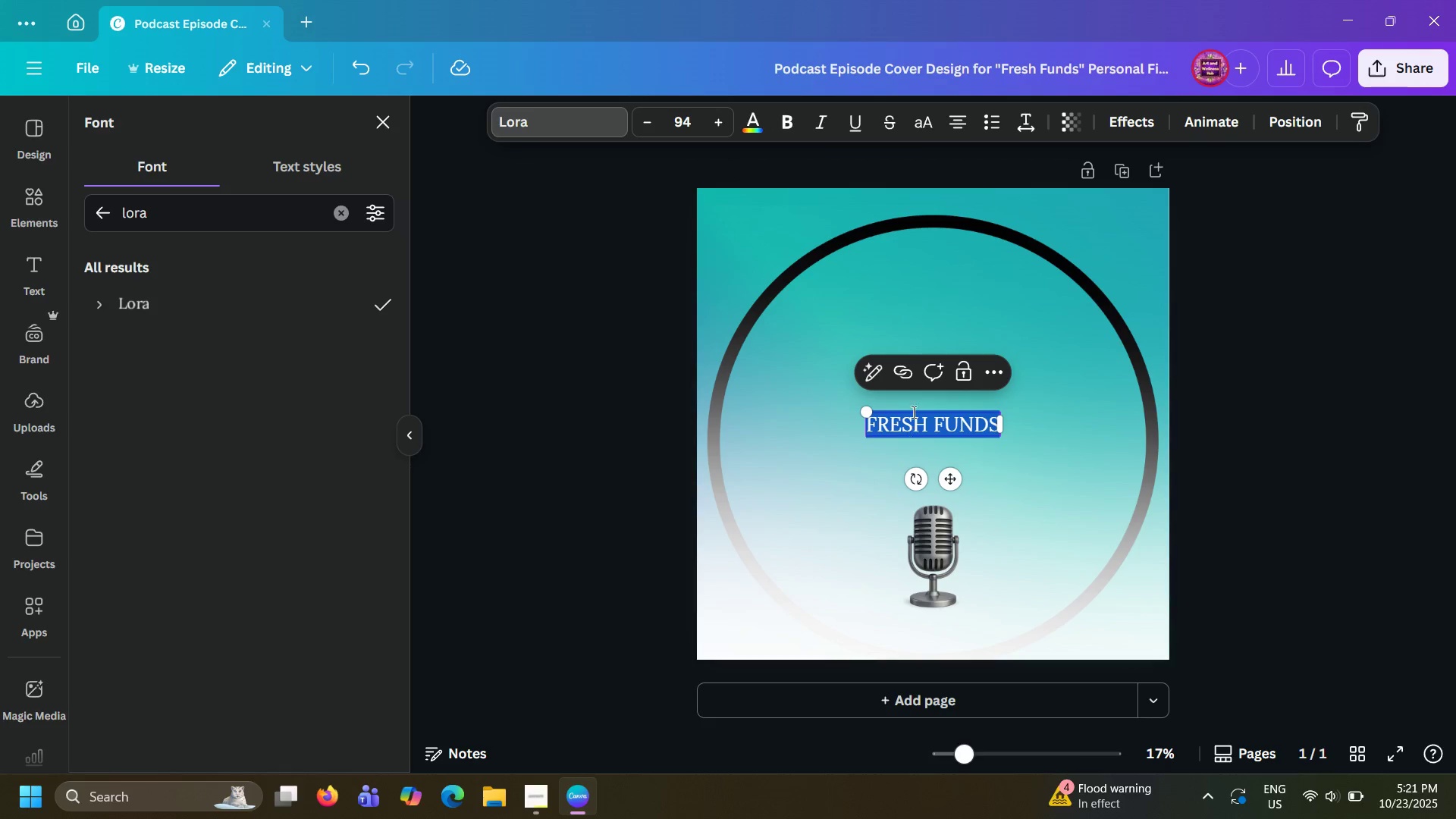 
triple_click([910, 431])
 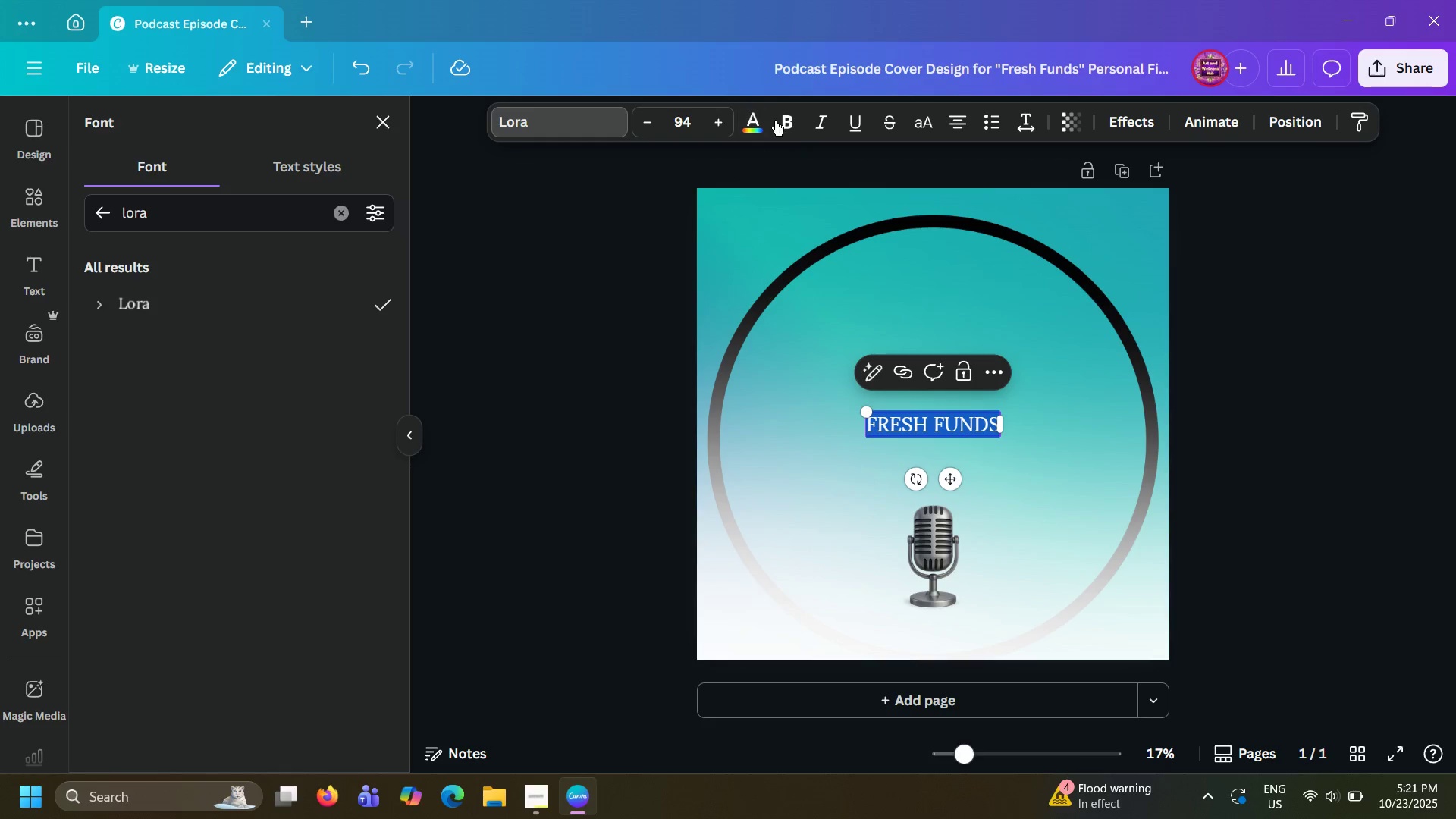 
left_click([776, 121])
 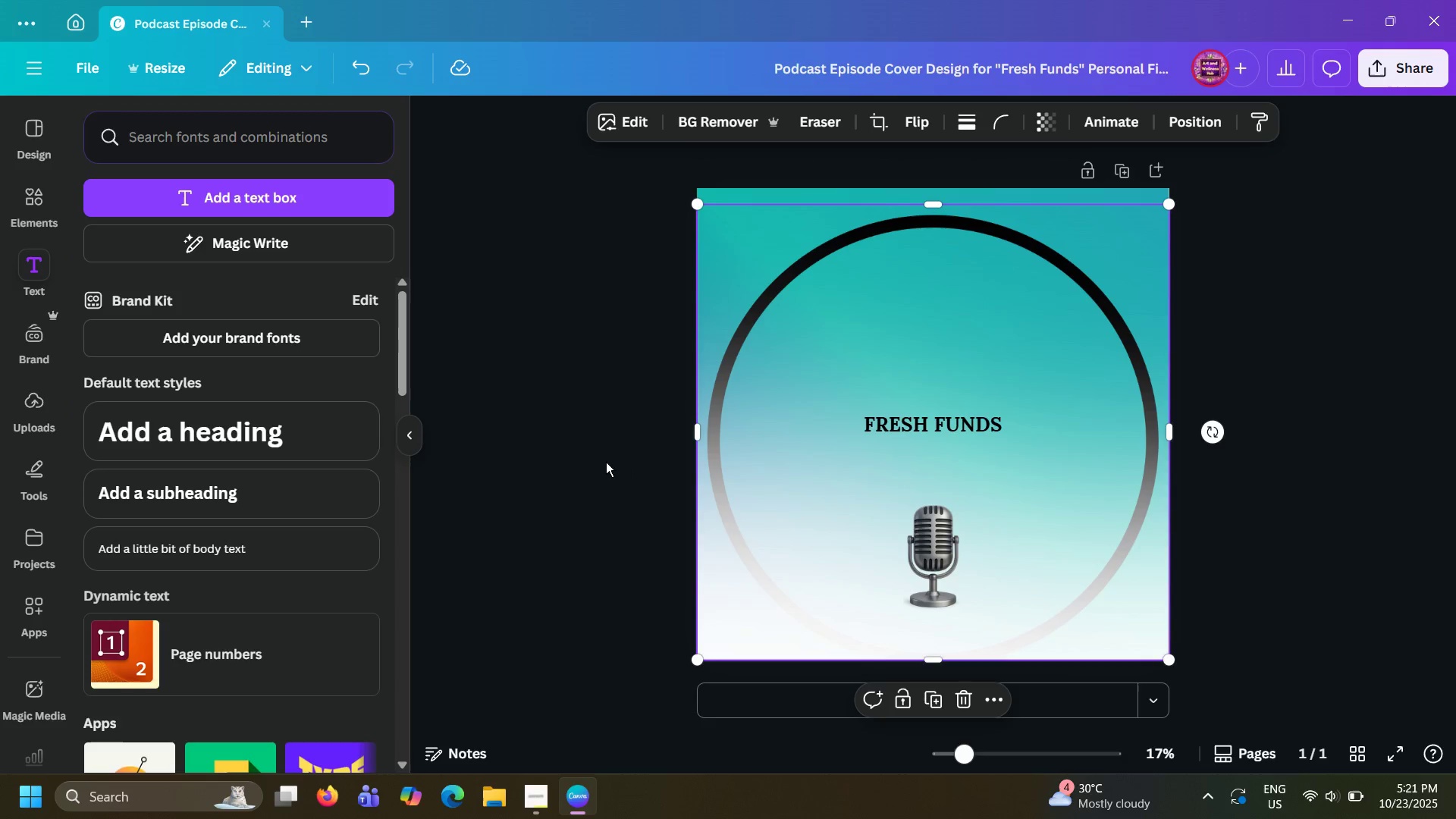 
double_click([605, 462])
 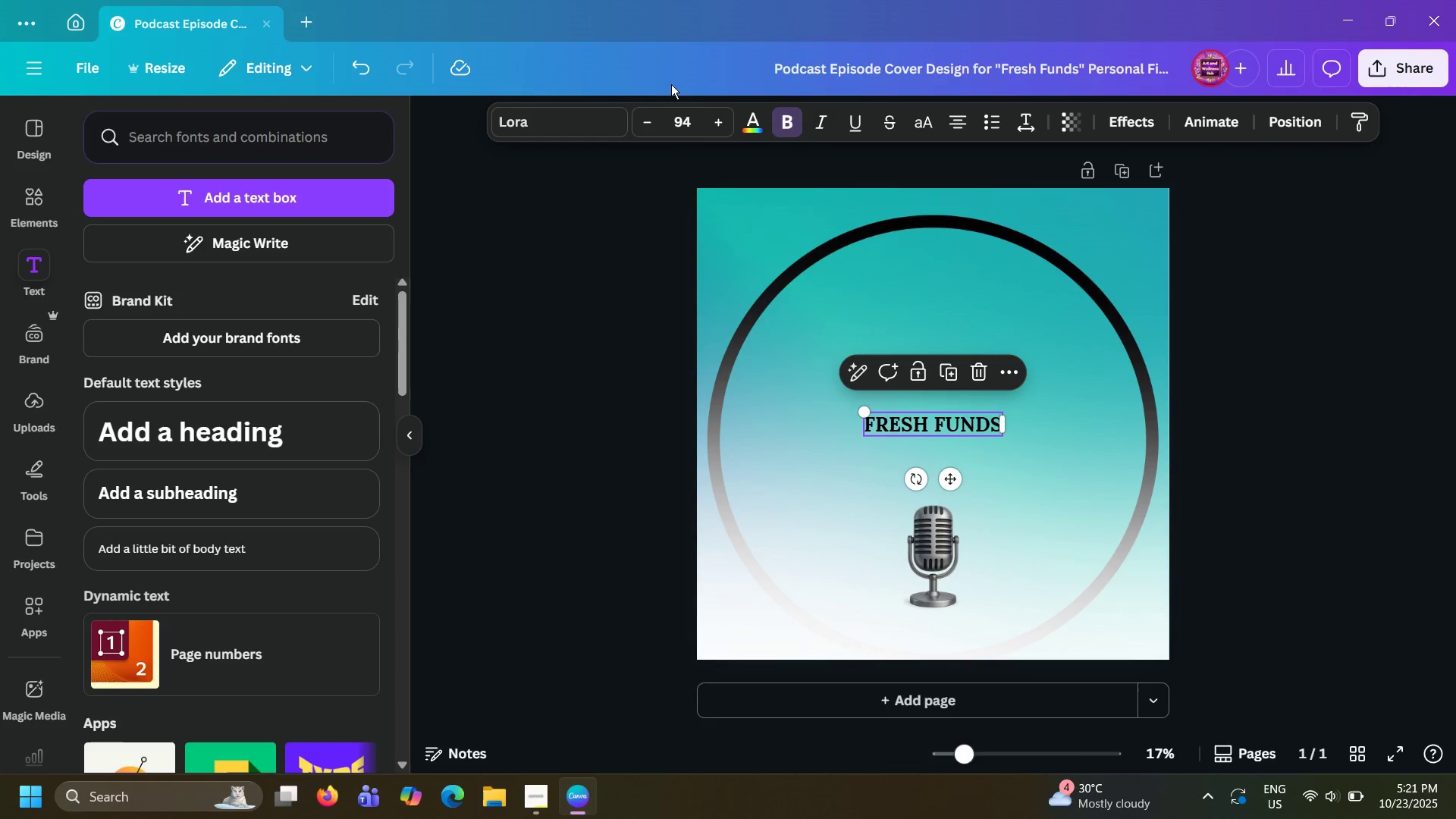 
left_click([688, 119])
 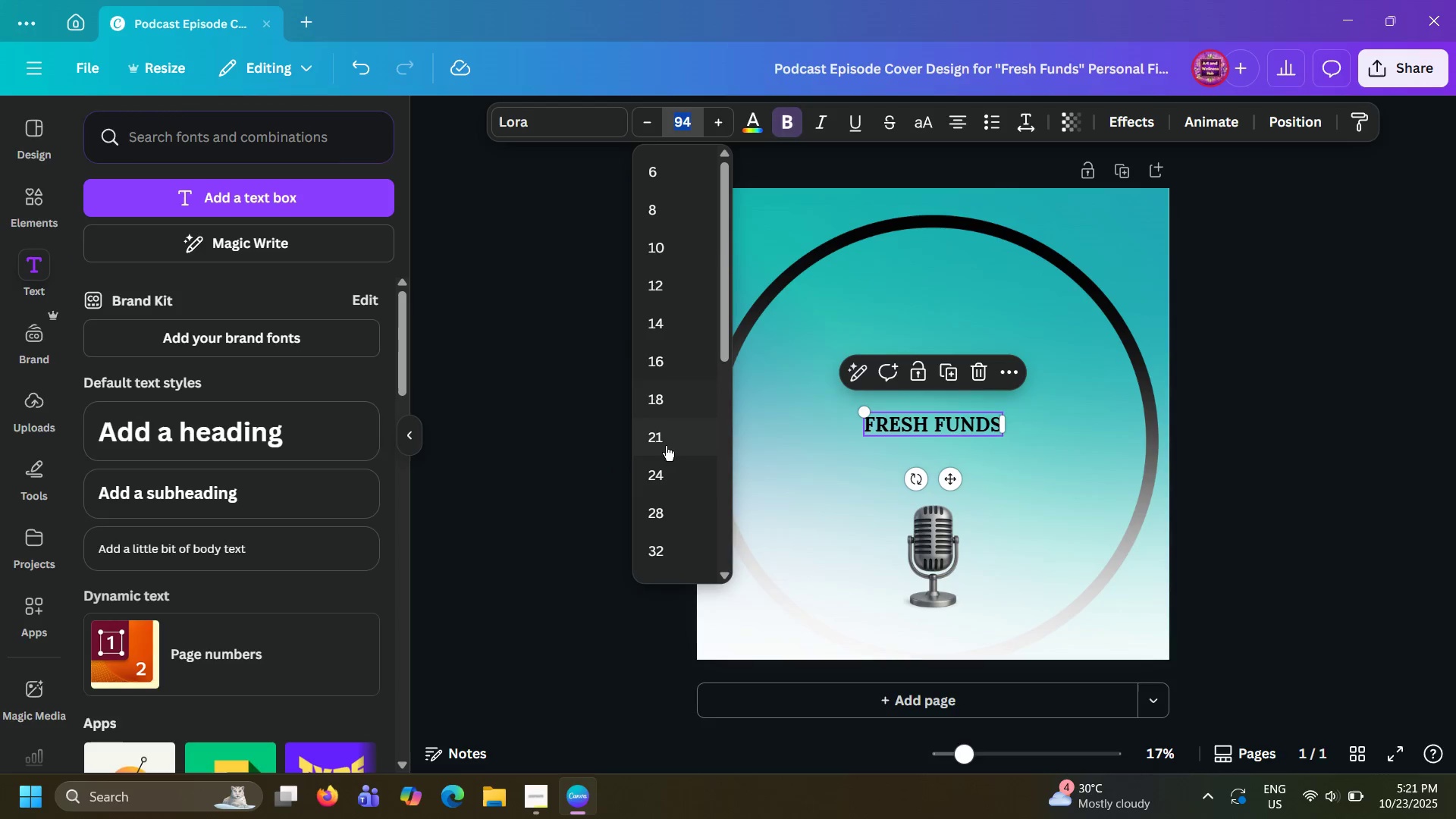 
scroll: coordinate [664, 530], scroll_direction: down, amount: 19.0
 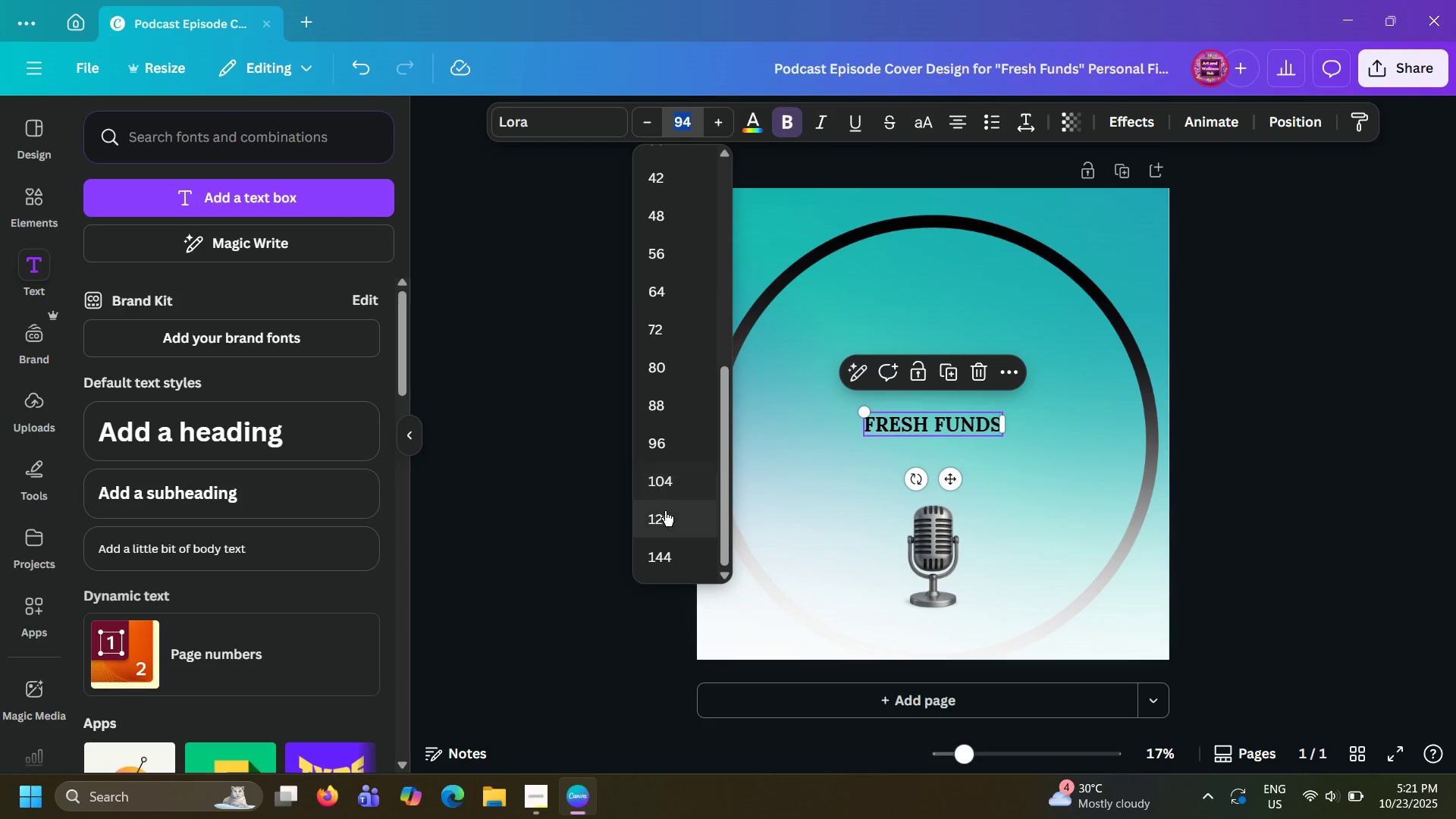 
left_click([665, 511])
 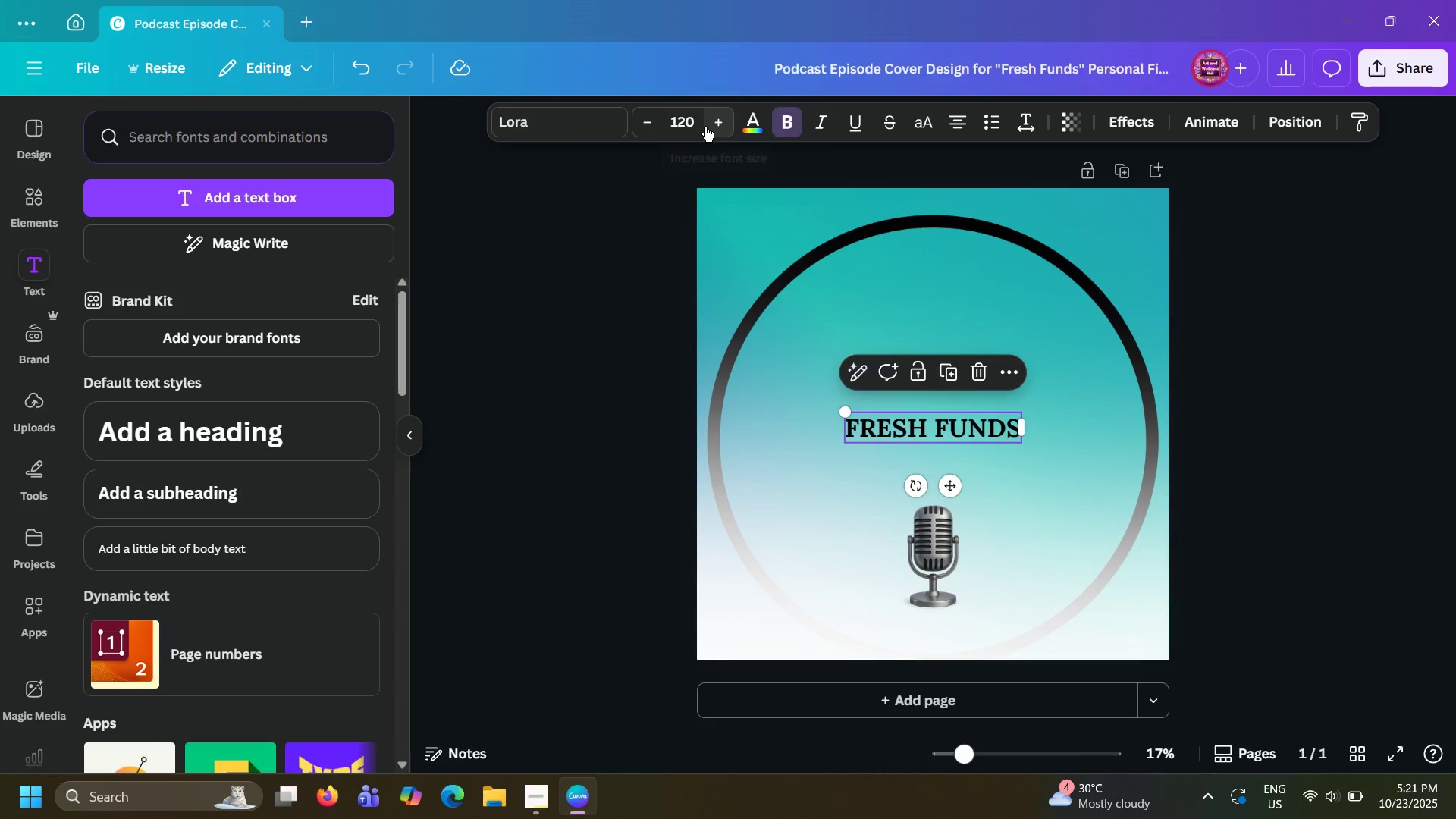 
left_click([692, 121])
 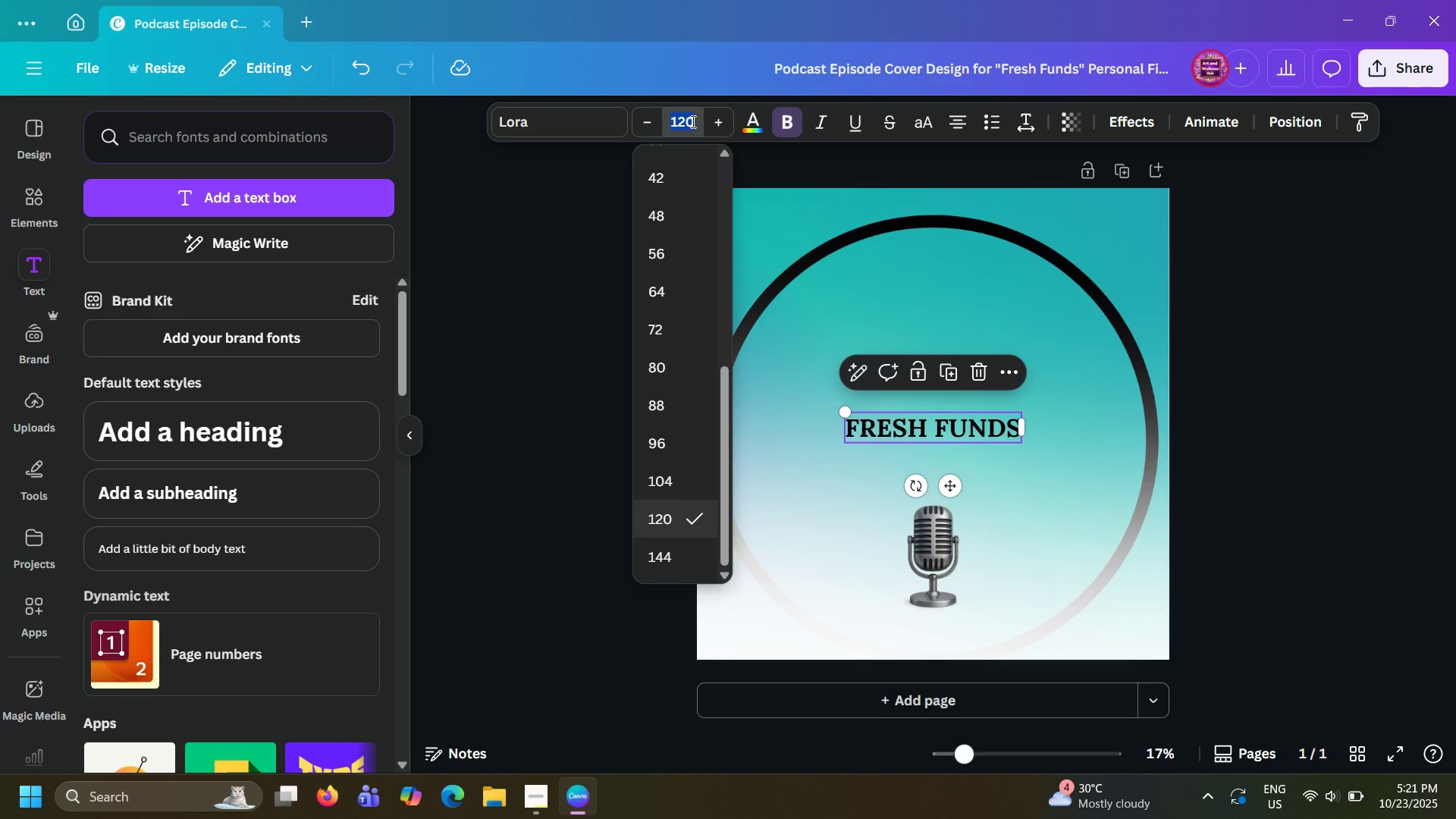 
key(Numpad2)
 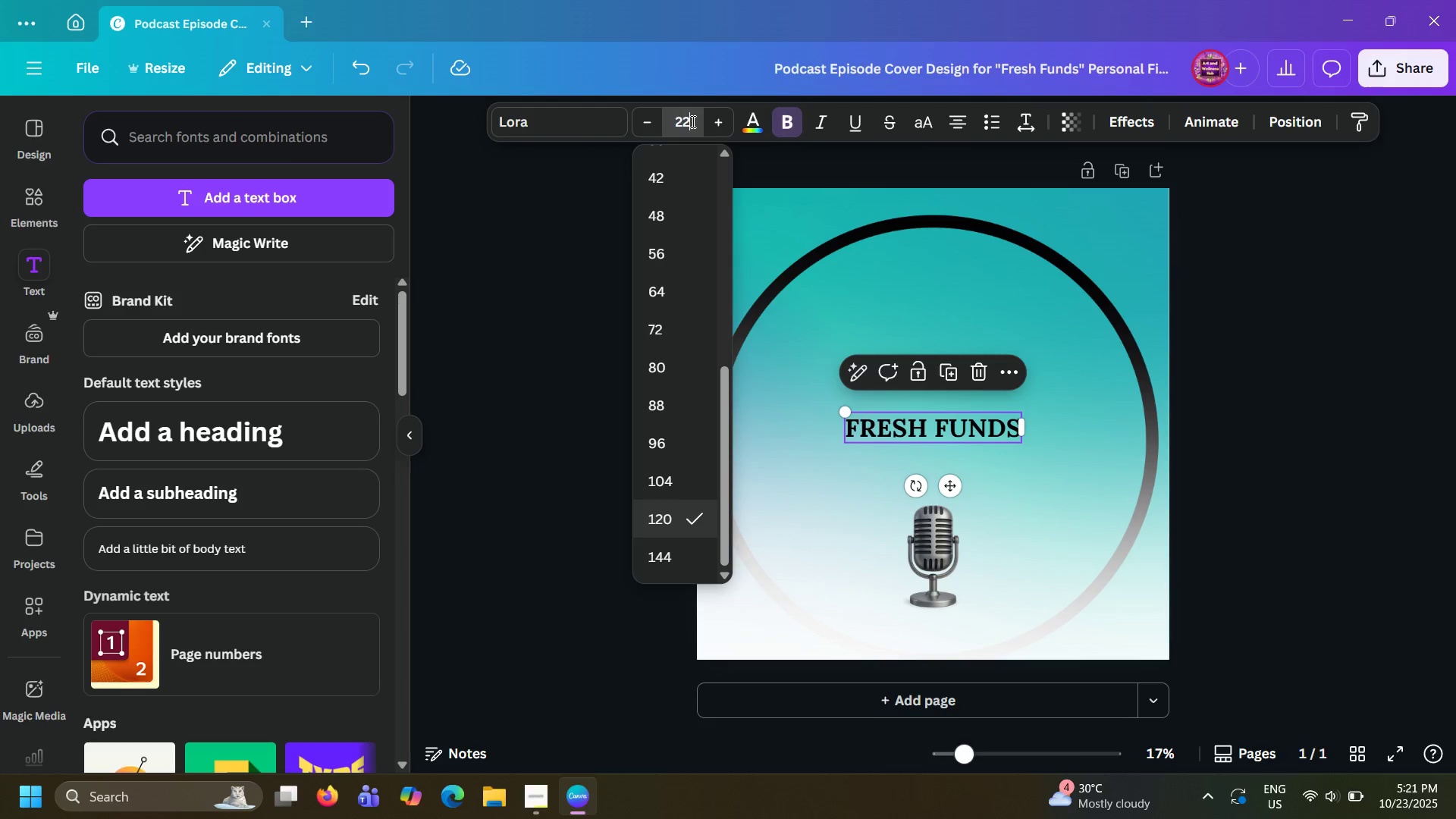 
key(Numpad2)
 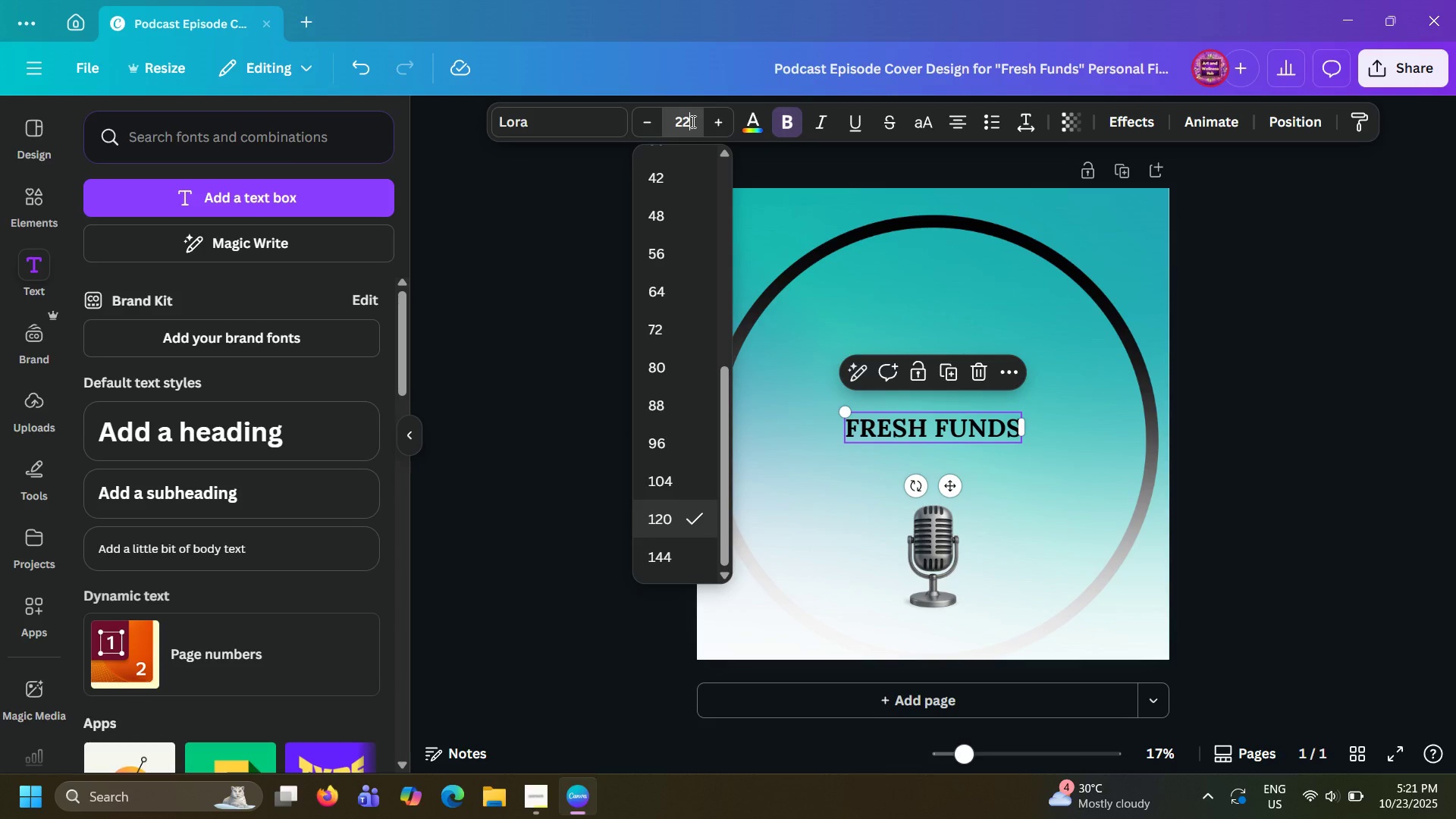 
key(Numpad0)
 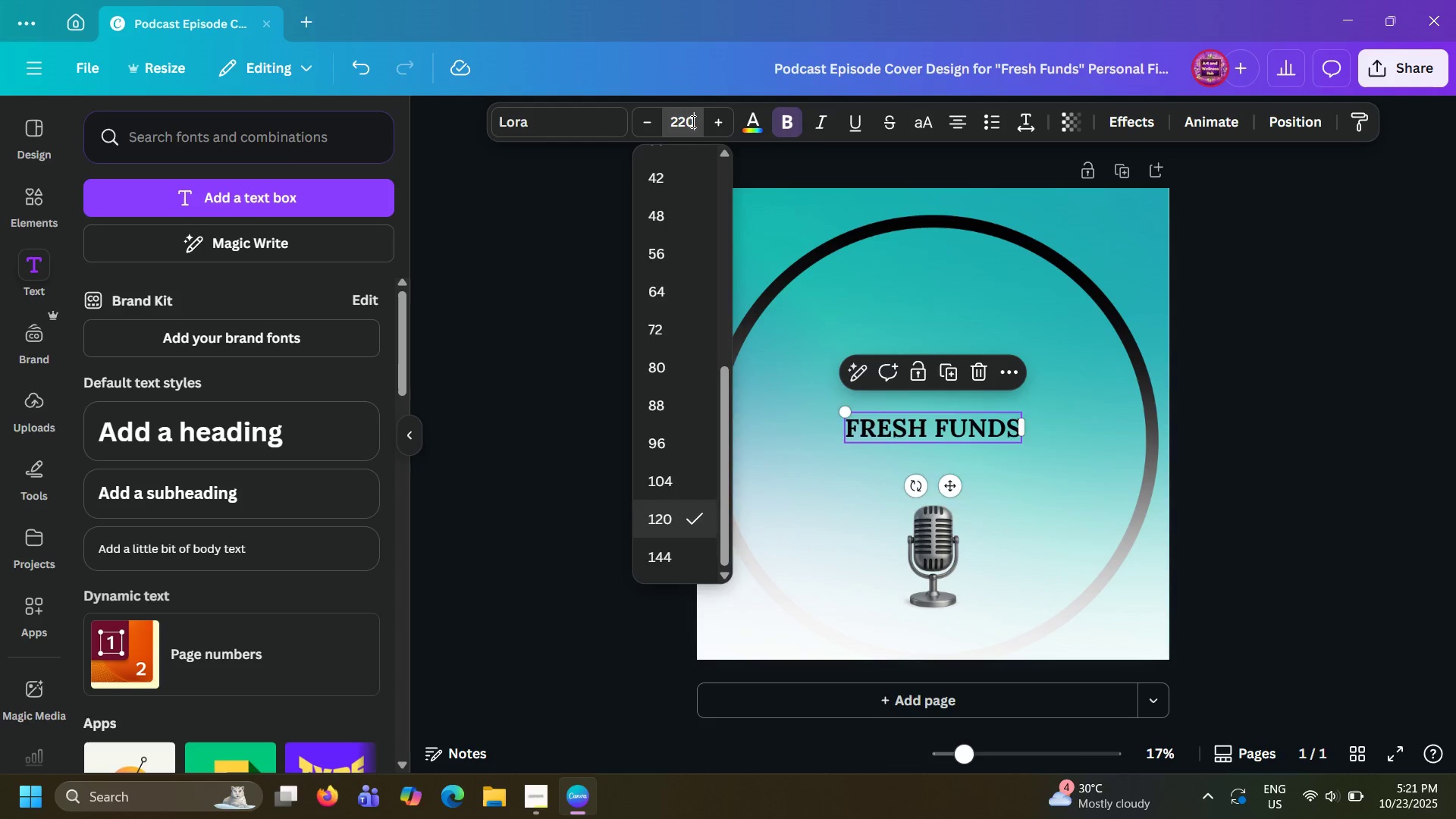 
key(NumpadEnter)
 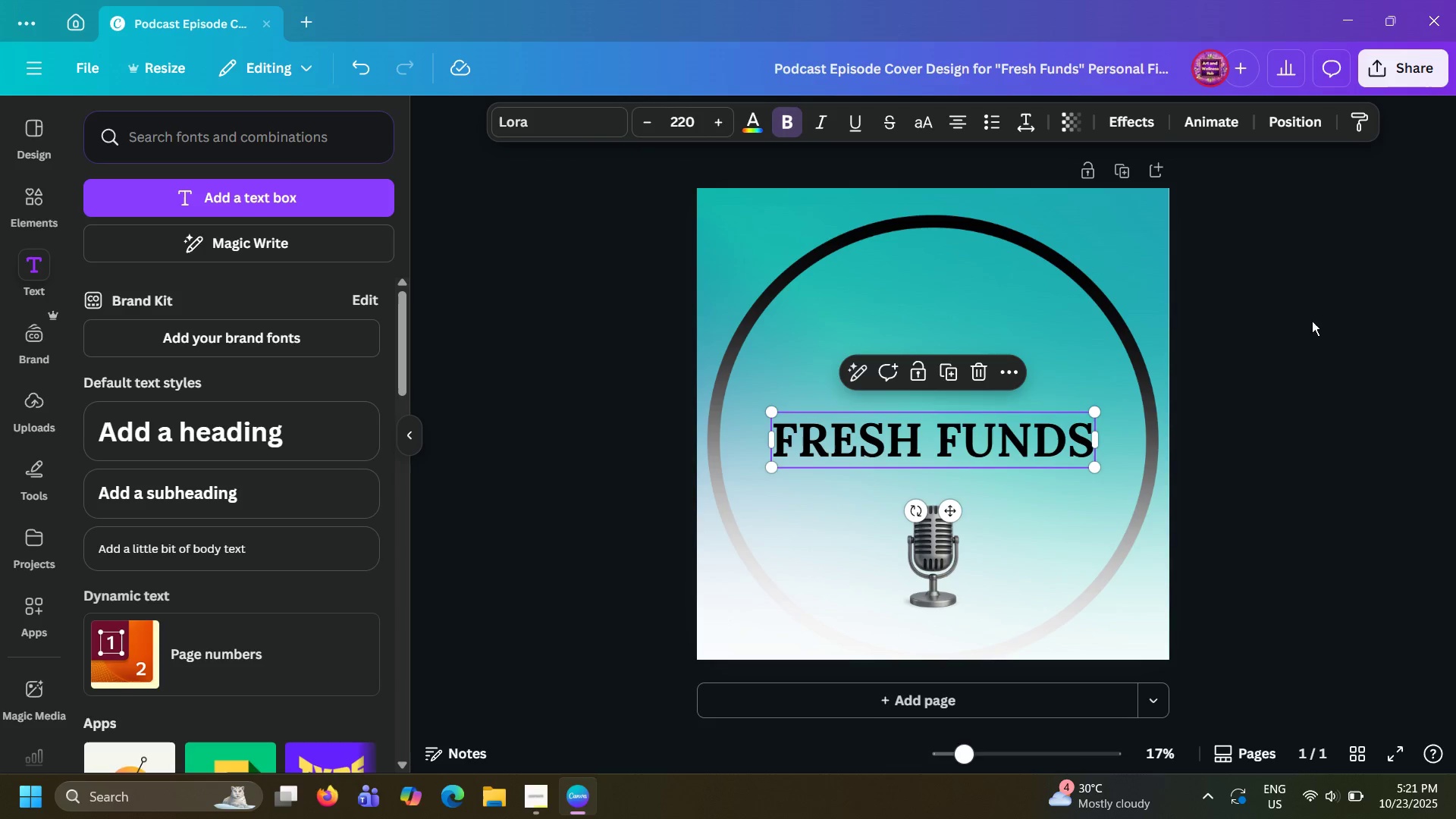 
left_click([1330, 331])
 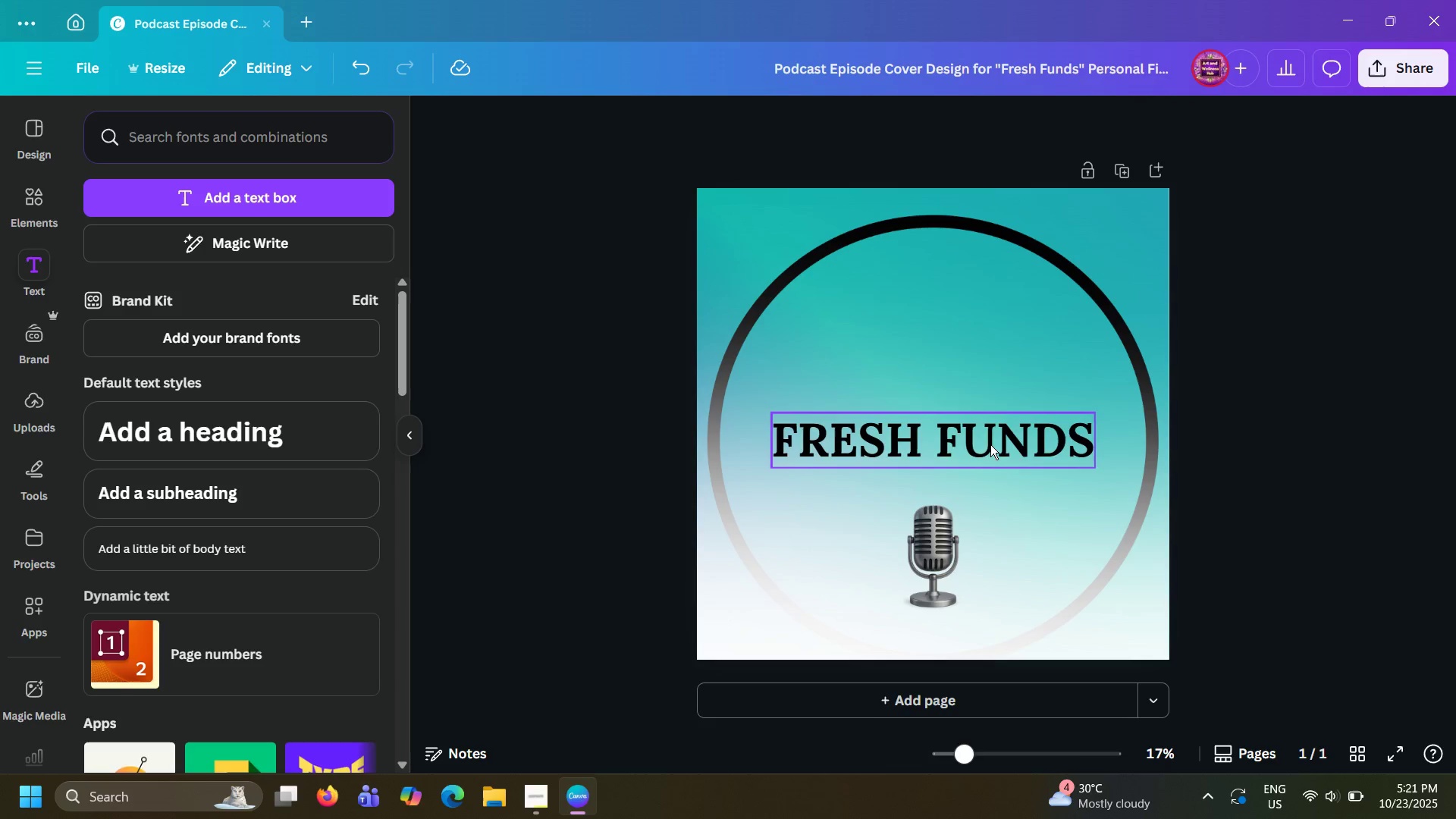 
left_click_drag(start_coordinate=[990, 444], to_coordinate=[991, 330])
 